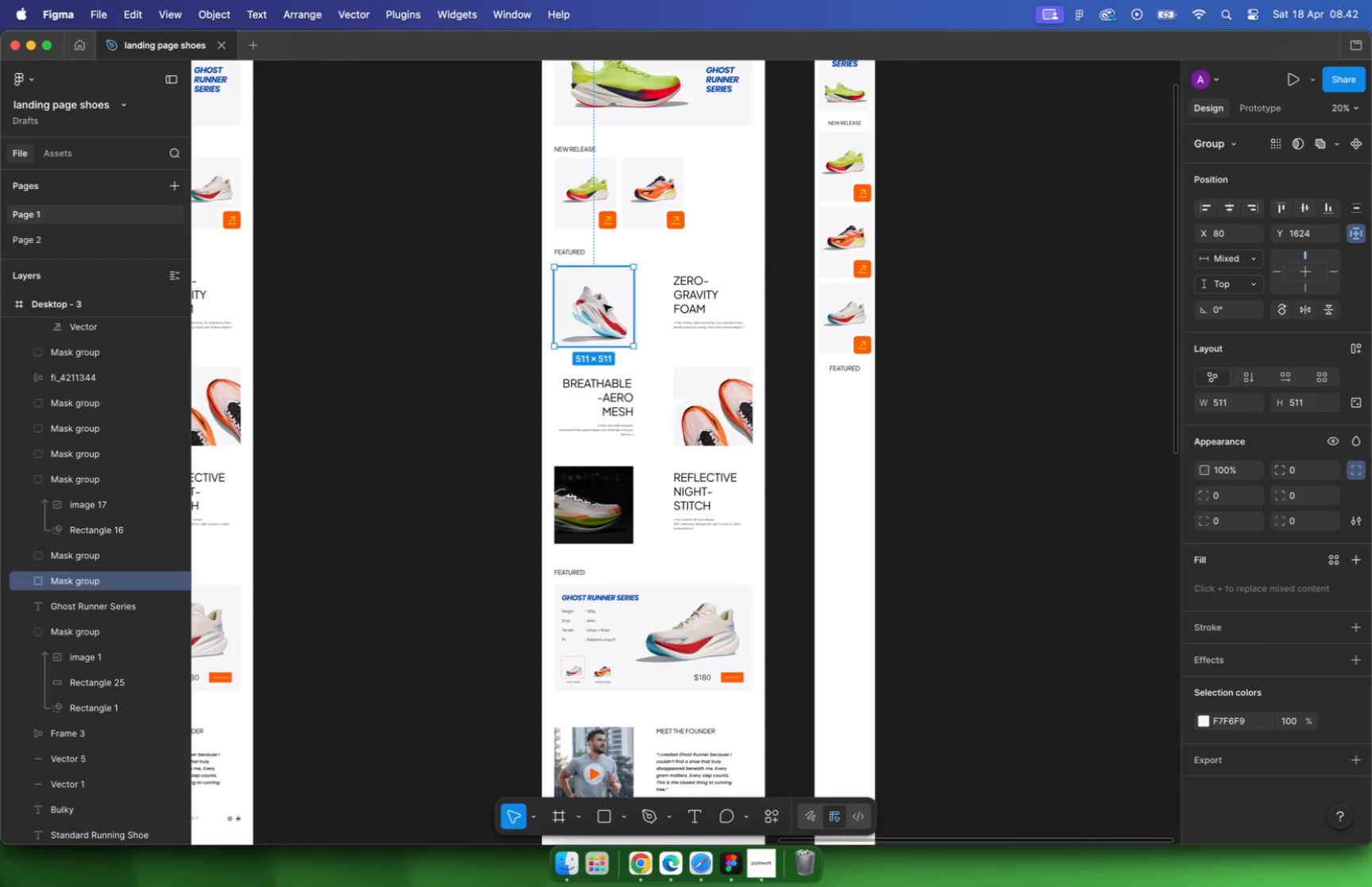 
left_click_drag(start_coordinate=[598, 301], to_coordinate=[847, 423])
 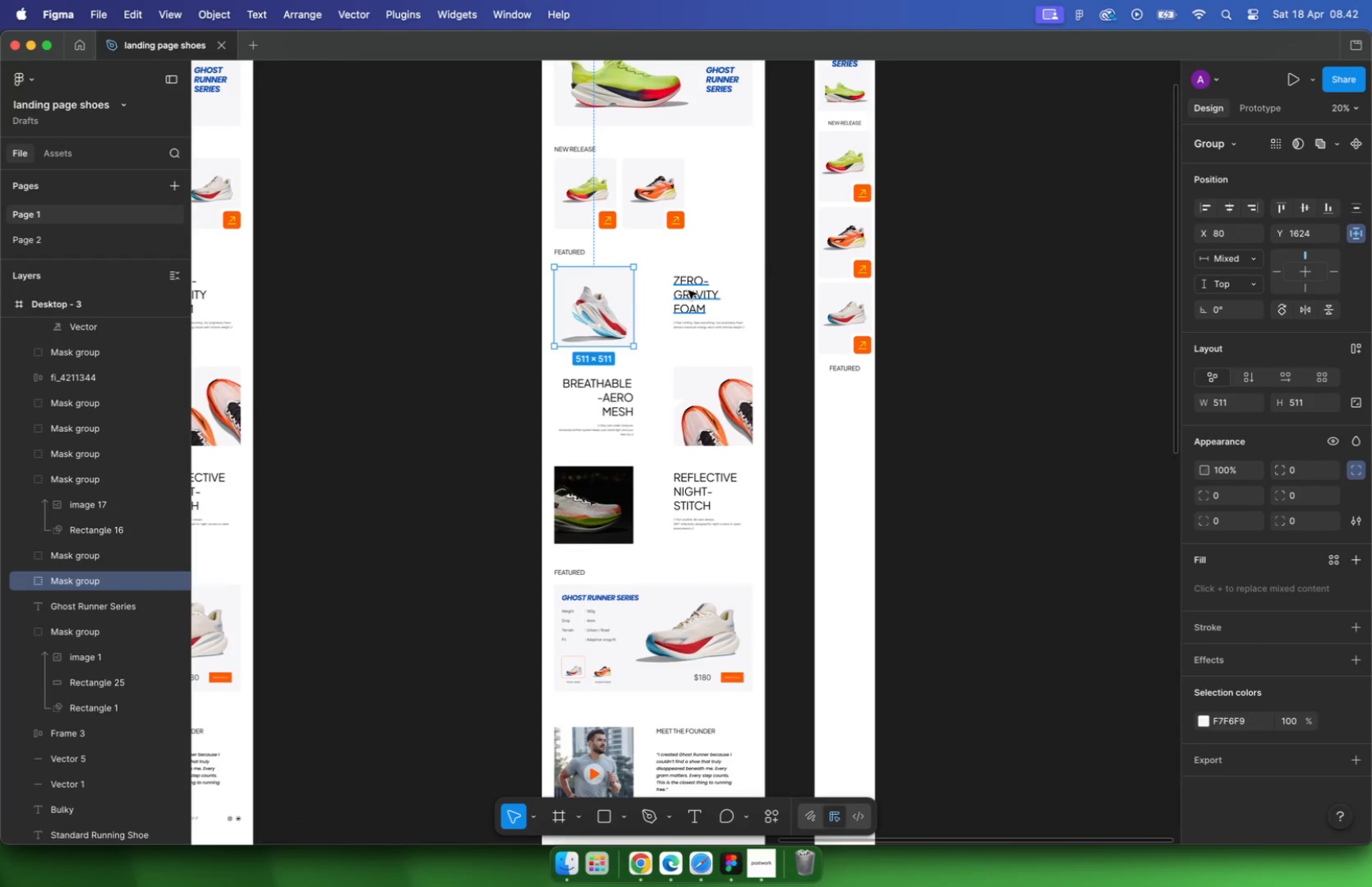 
hold_key(key=CommandLeft, duration=0.52)
scroll: coordinate [855, 402], scroll_direction: up, amount: 16.0
 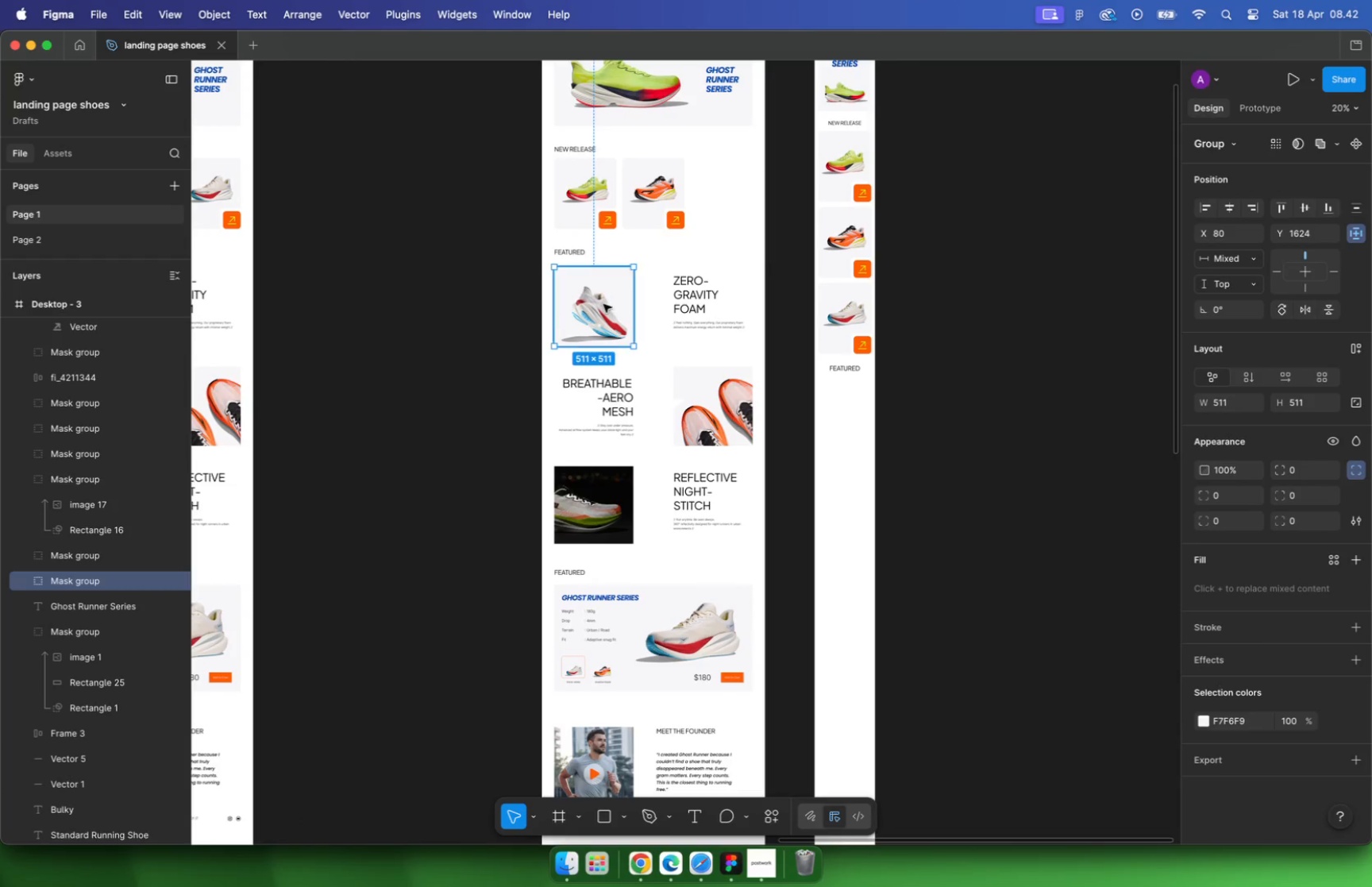 
left_click_drag(start_coordinate=[807, 452], to_coordinate=[845, 413])
 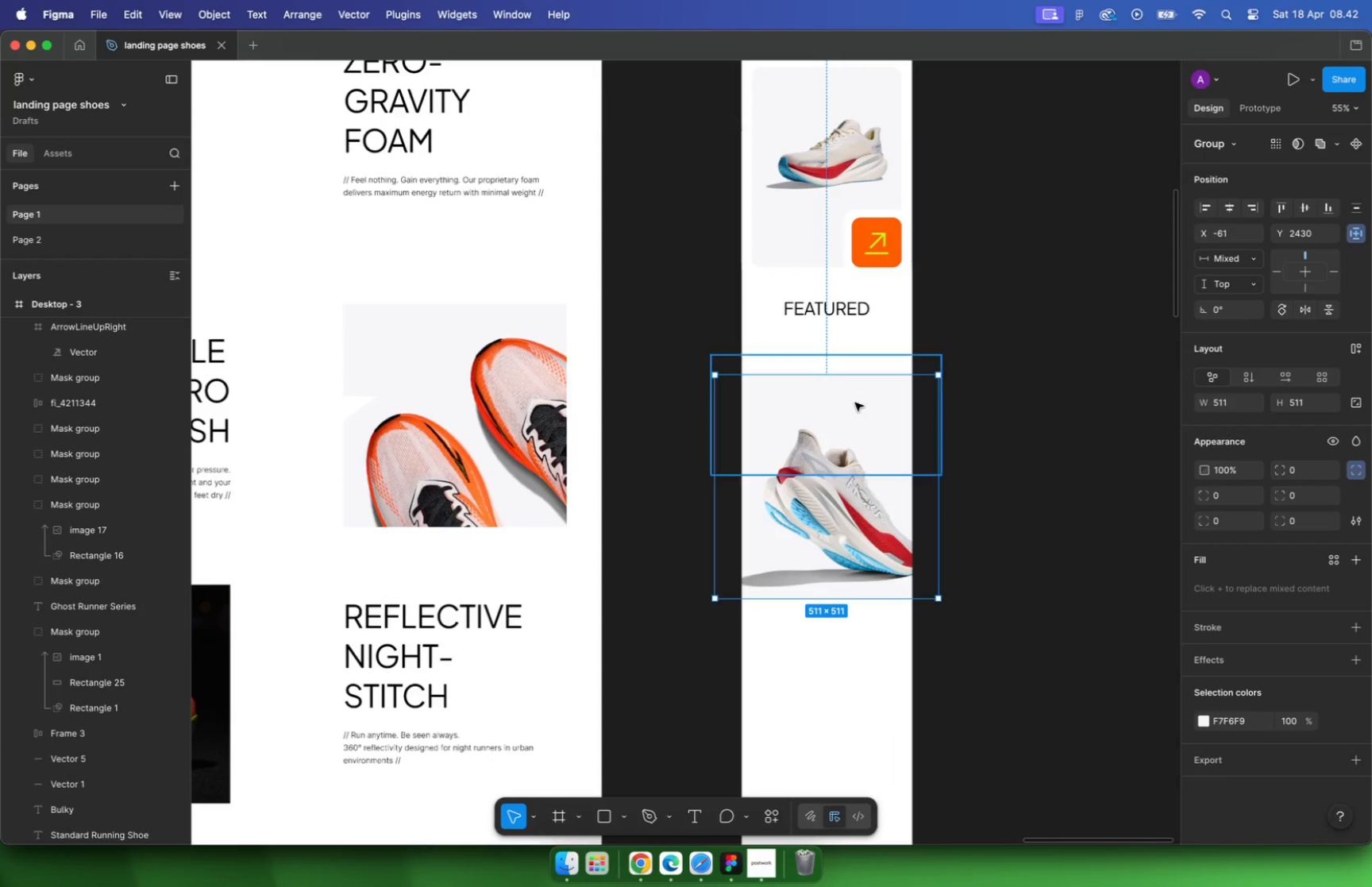 
hold_key(key=CommandLeft, duration=0.32)
scroll: coordinate [851, 417], scroll_direction: down, amount: 2.0
 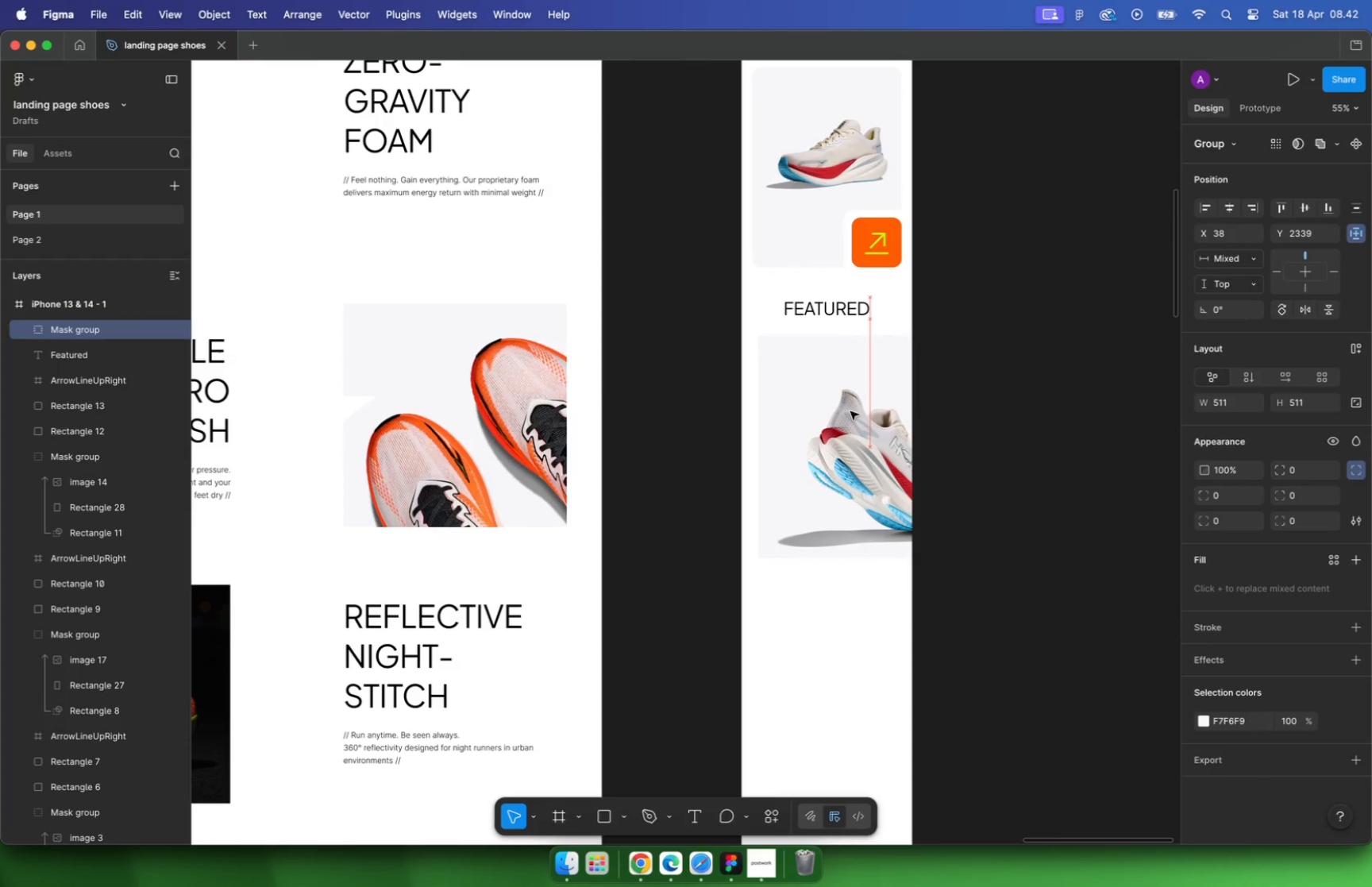 
left_click_drag(start_coordinate=[958, 538], to_coordinate=[884, 473])
 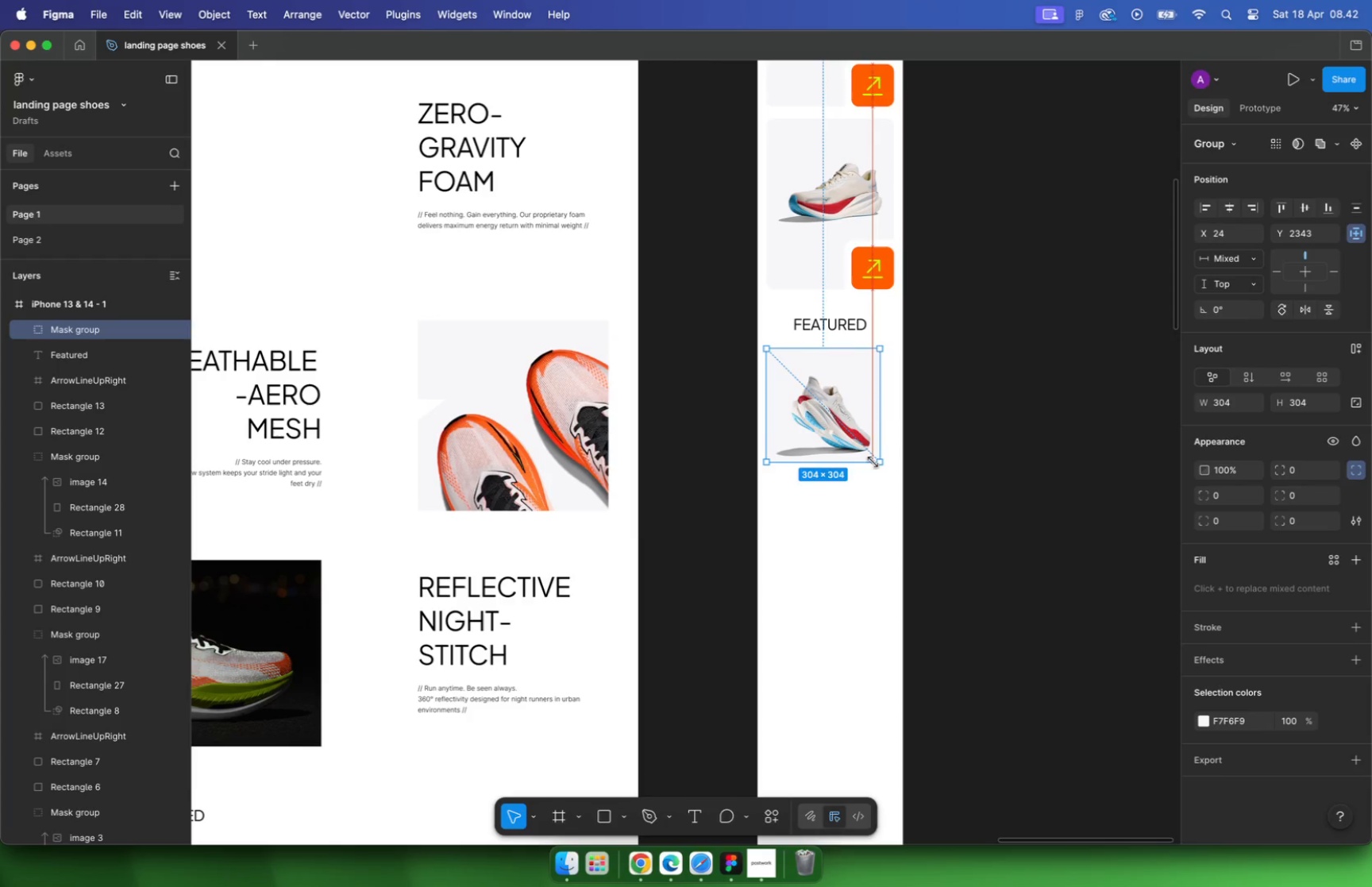 
hold_key(key=ShiftLeft, duration=2.48)
 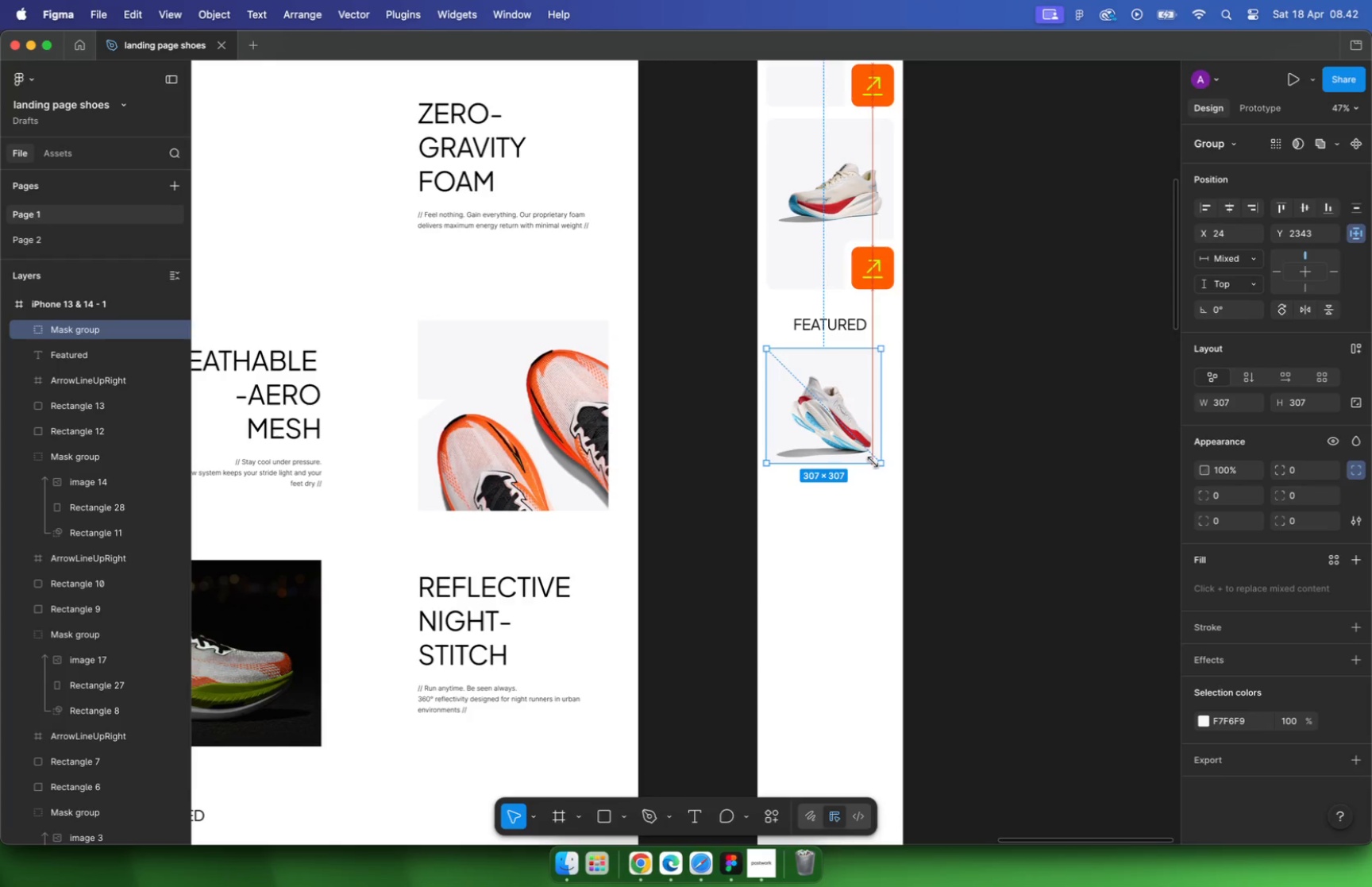 
hold_key(key=CommandLeft, duration=0.41)
scroll: coordinate [911, 434], scroll_direction: up, amount: 10.0
 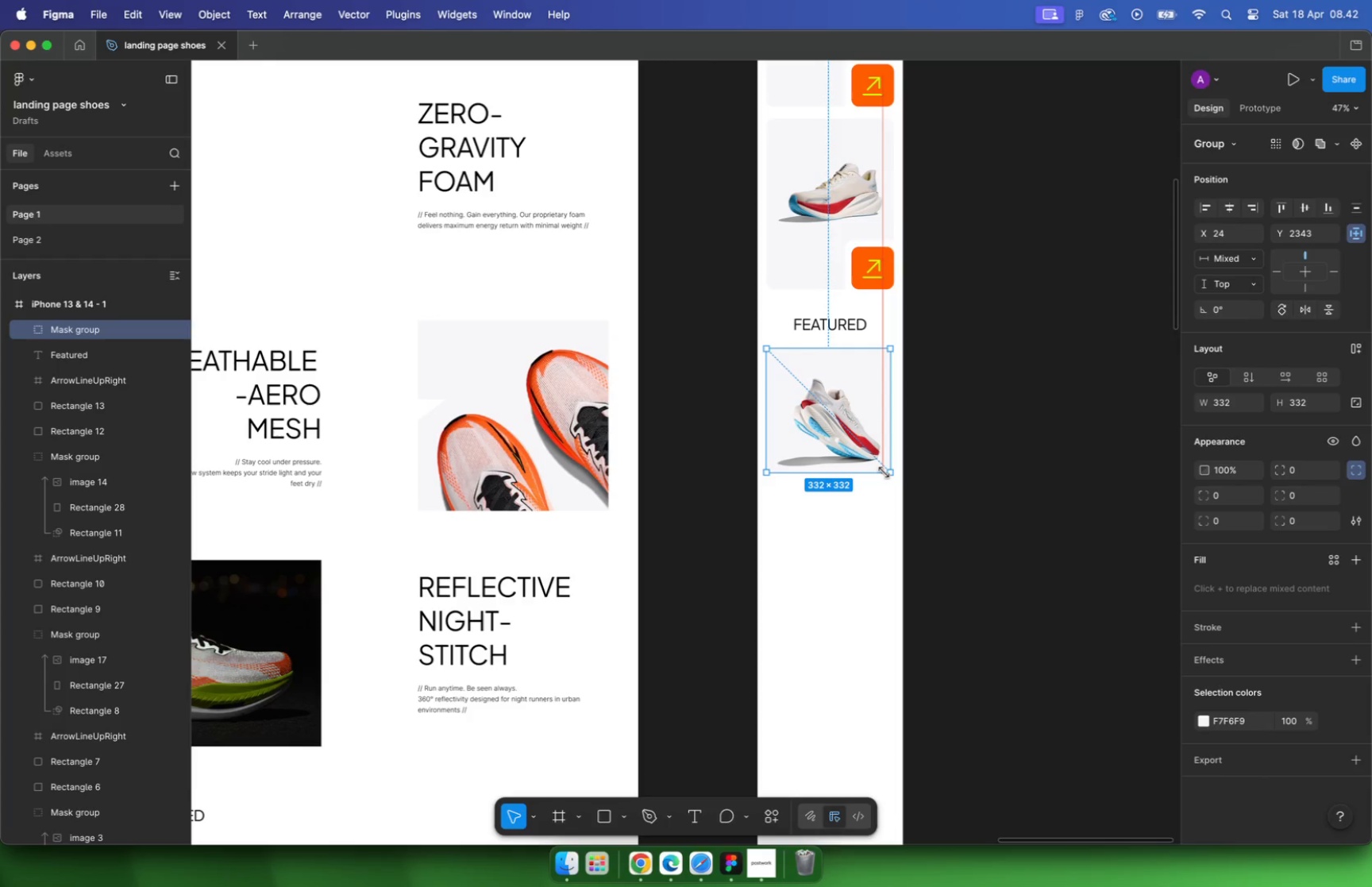 
left_click_drag(start_coordinate=[872, 515], to_coordinate=[871, 511])
 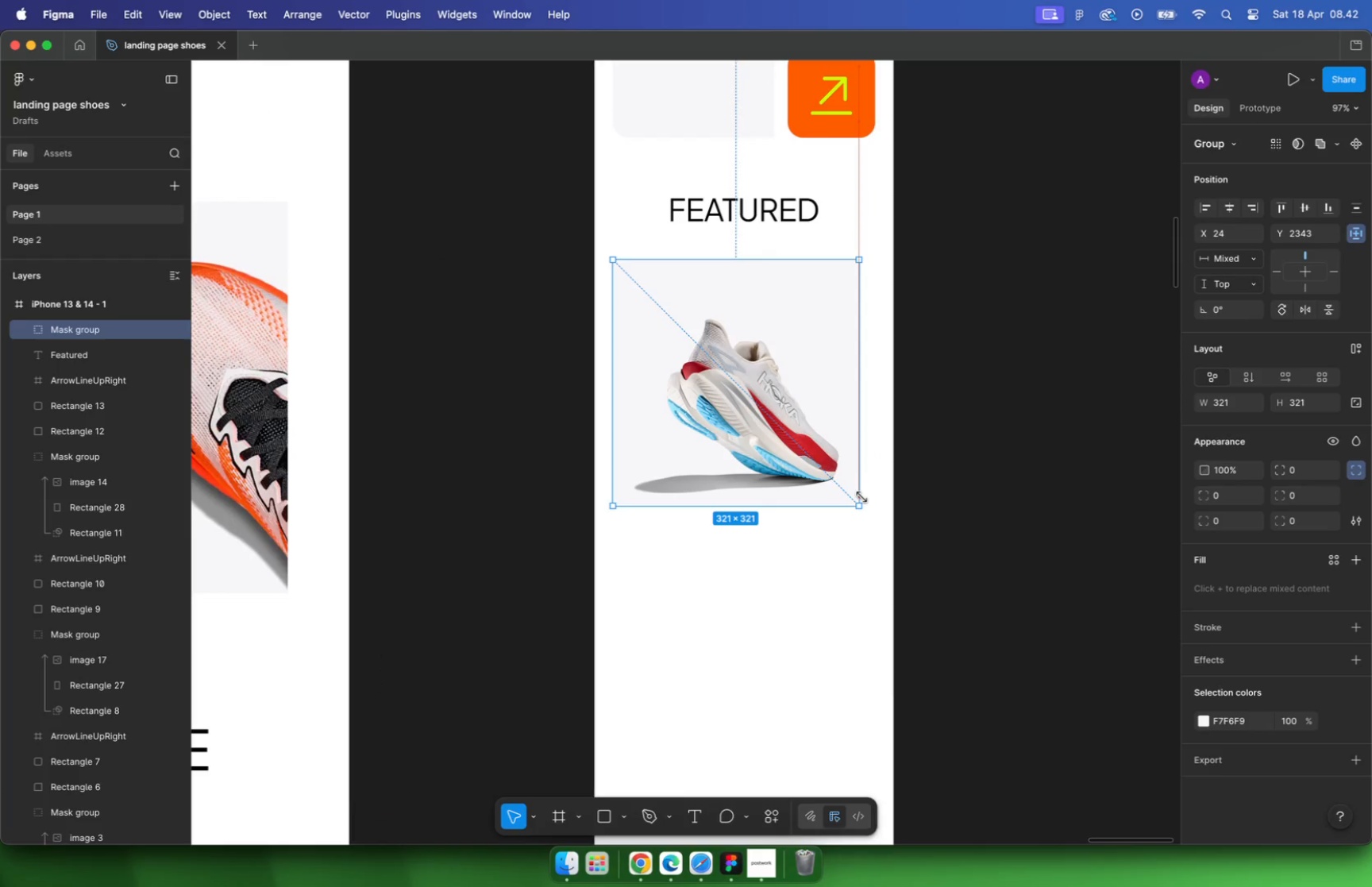 
hold_key(key=ShiftLeft, duration=2.23)
 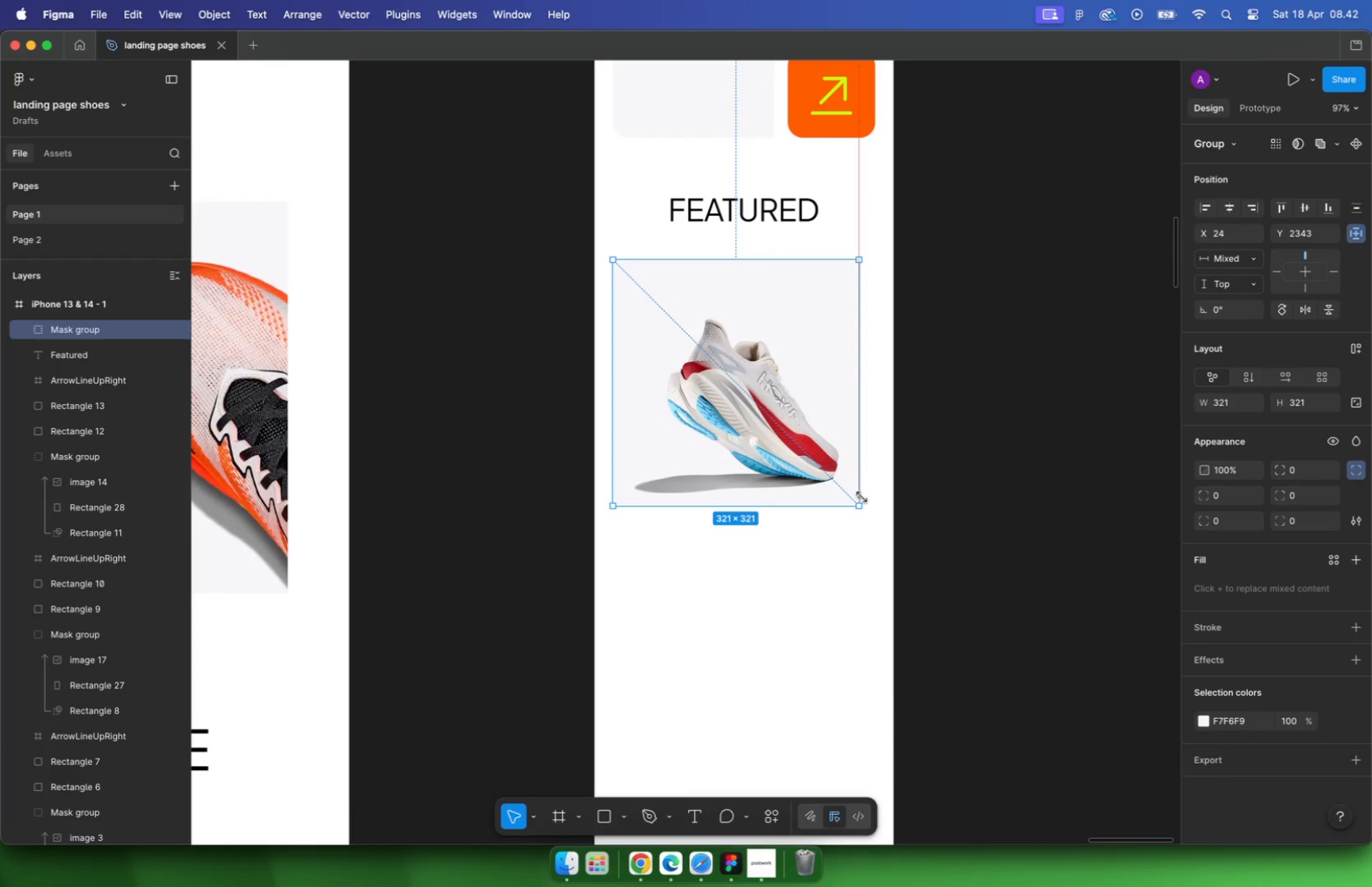 
left_click([1023, 488])
 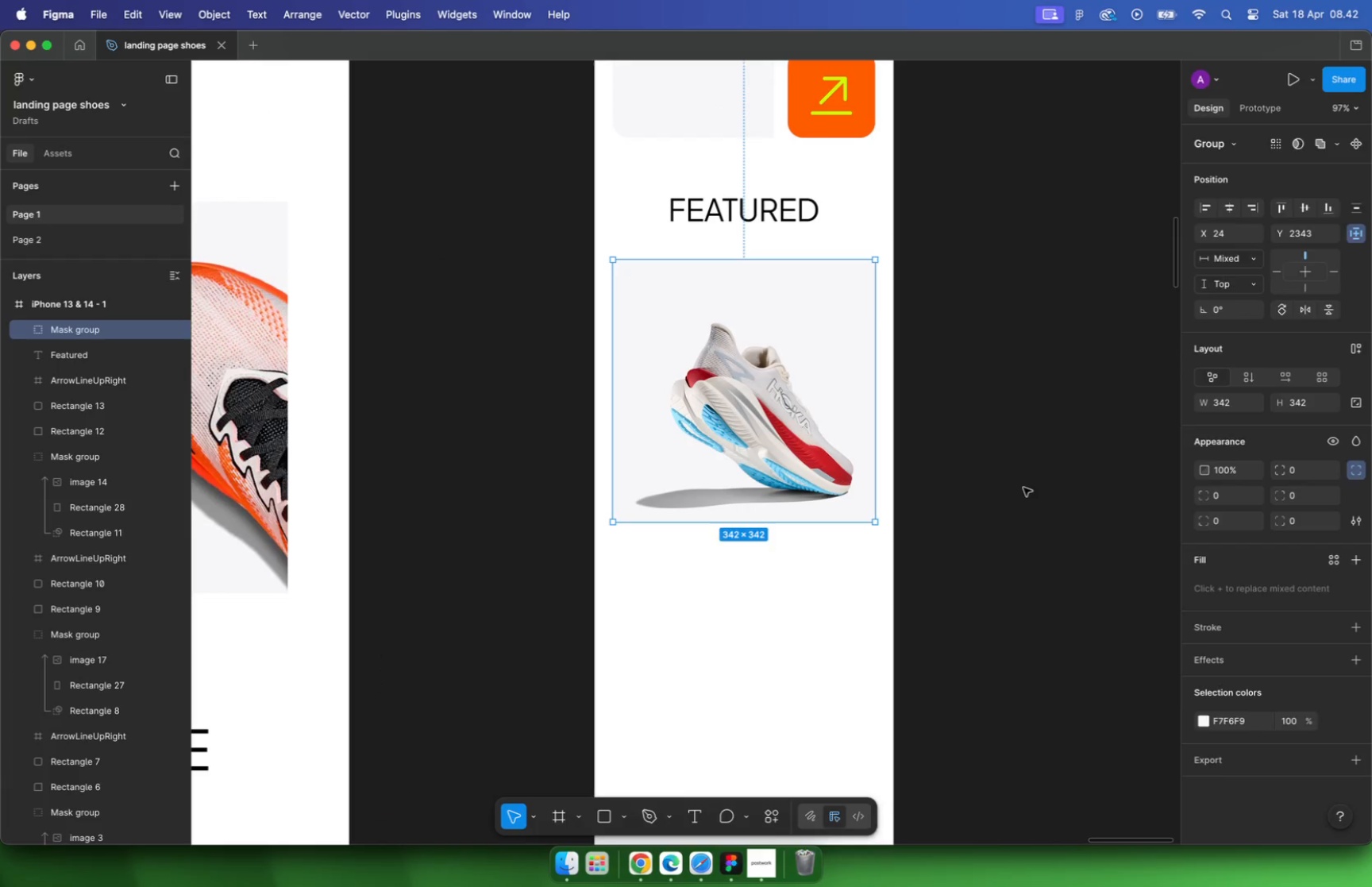 
hold_key(key=CommandLeft, duration=1.09)
scroll: coordinate [909, 445], scroll_direction: down, amount: 15.0
 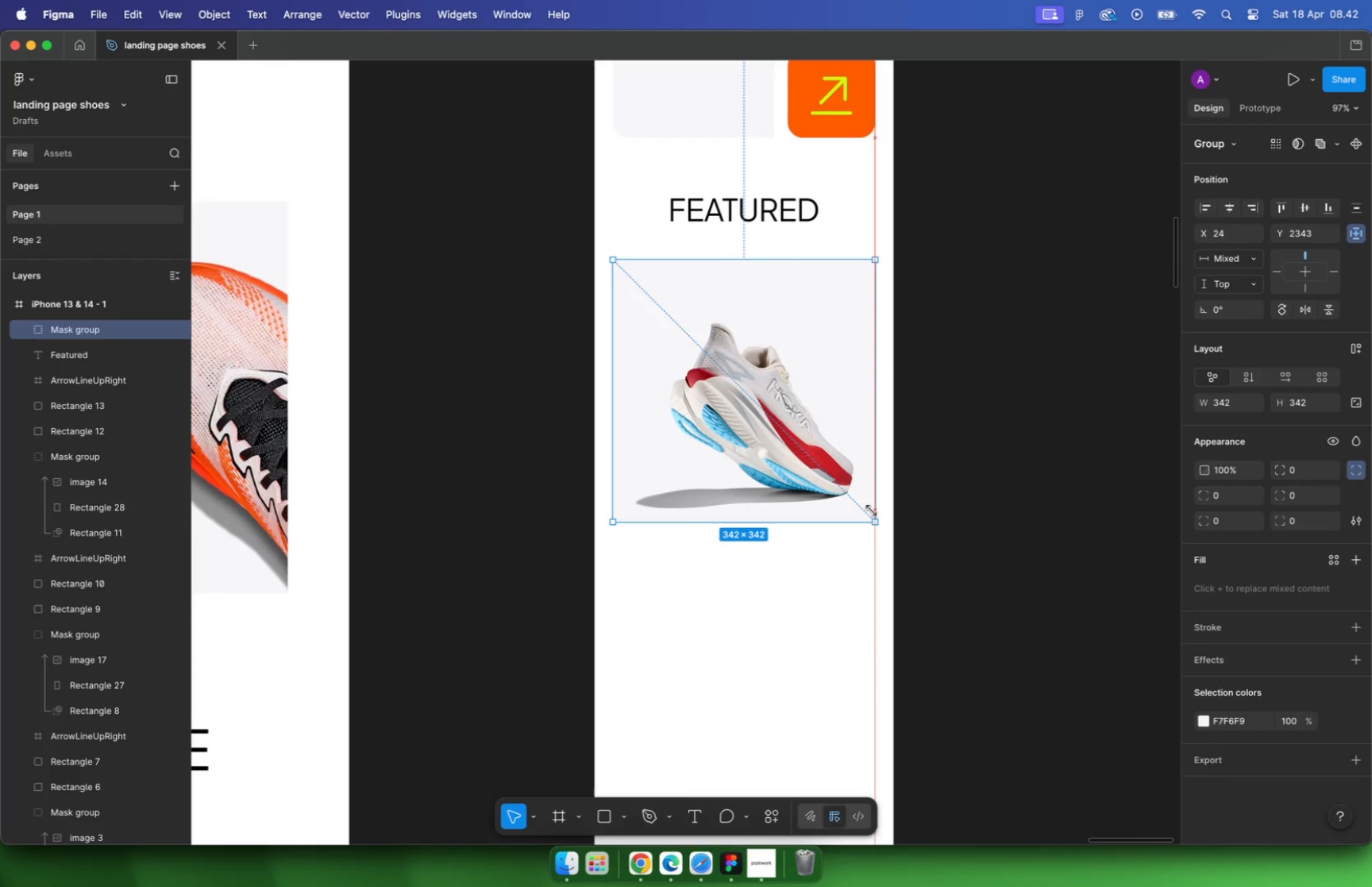 
key(Meta+Z)
 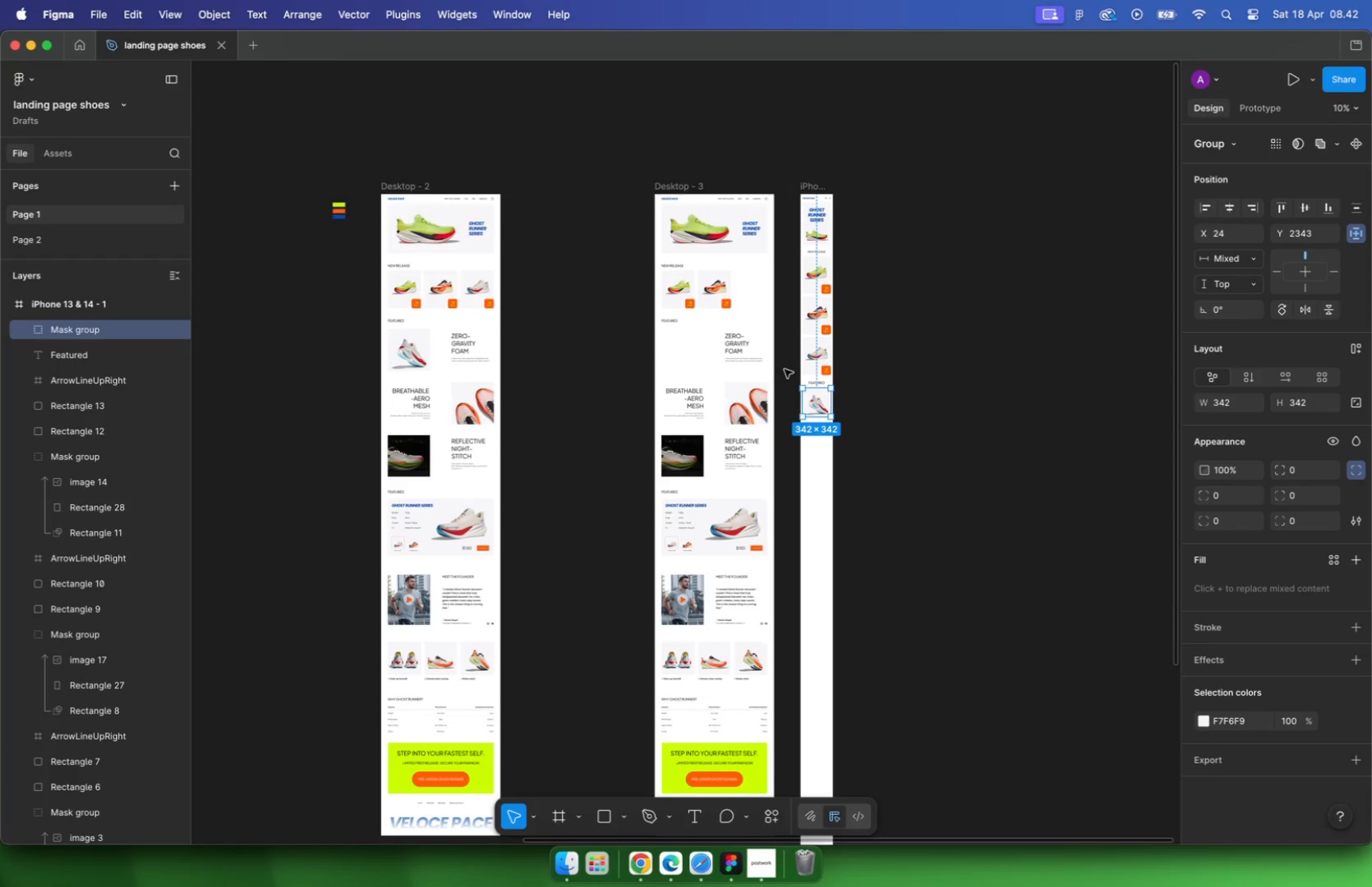 
scroll: coordinate [793, 387], scroll_direction: down, amount: 16.0
 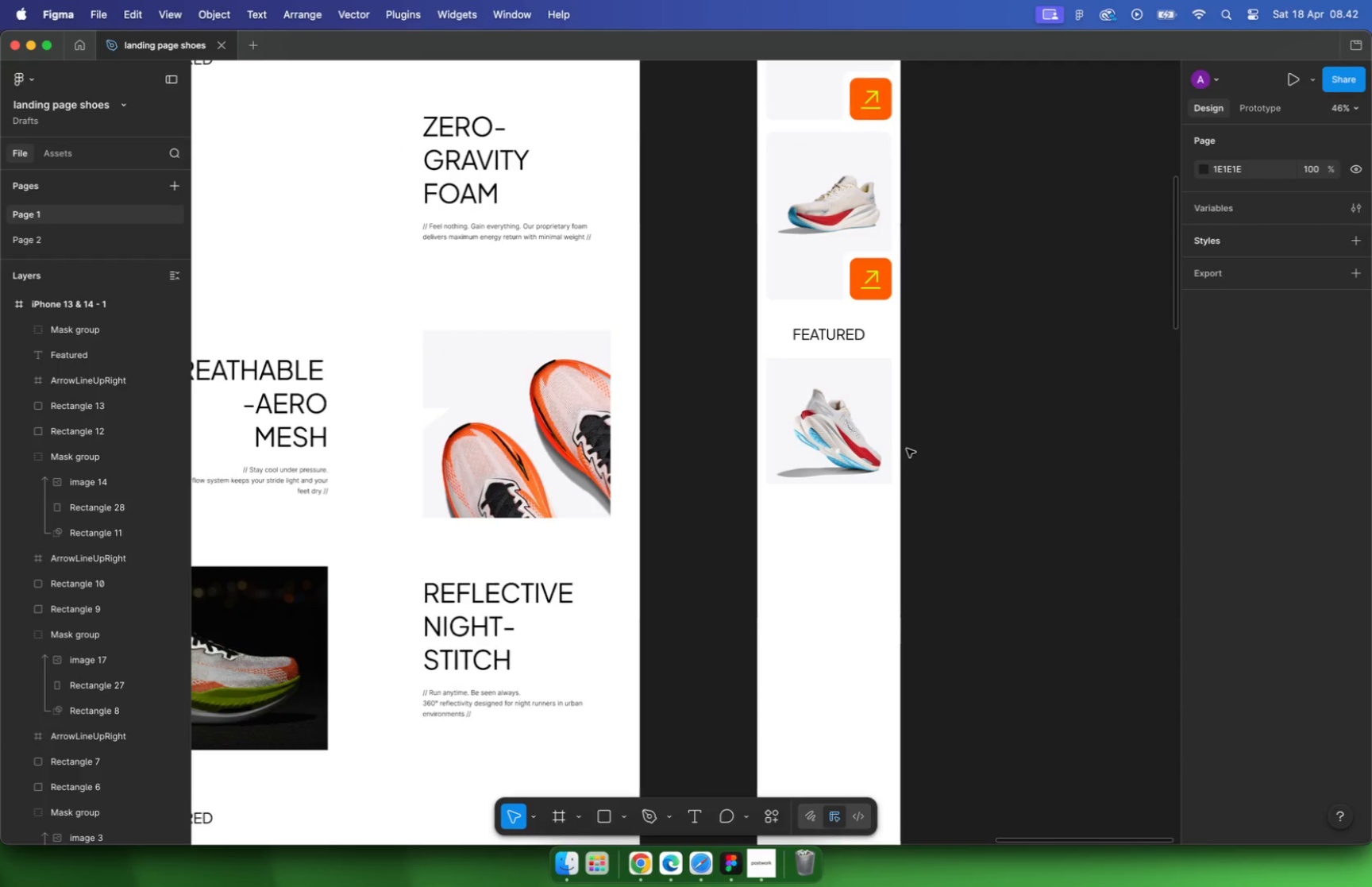 
scroll: coordinate [765, 347], scroll_direction: up, amount: 16.0
 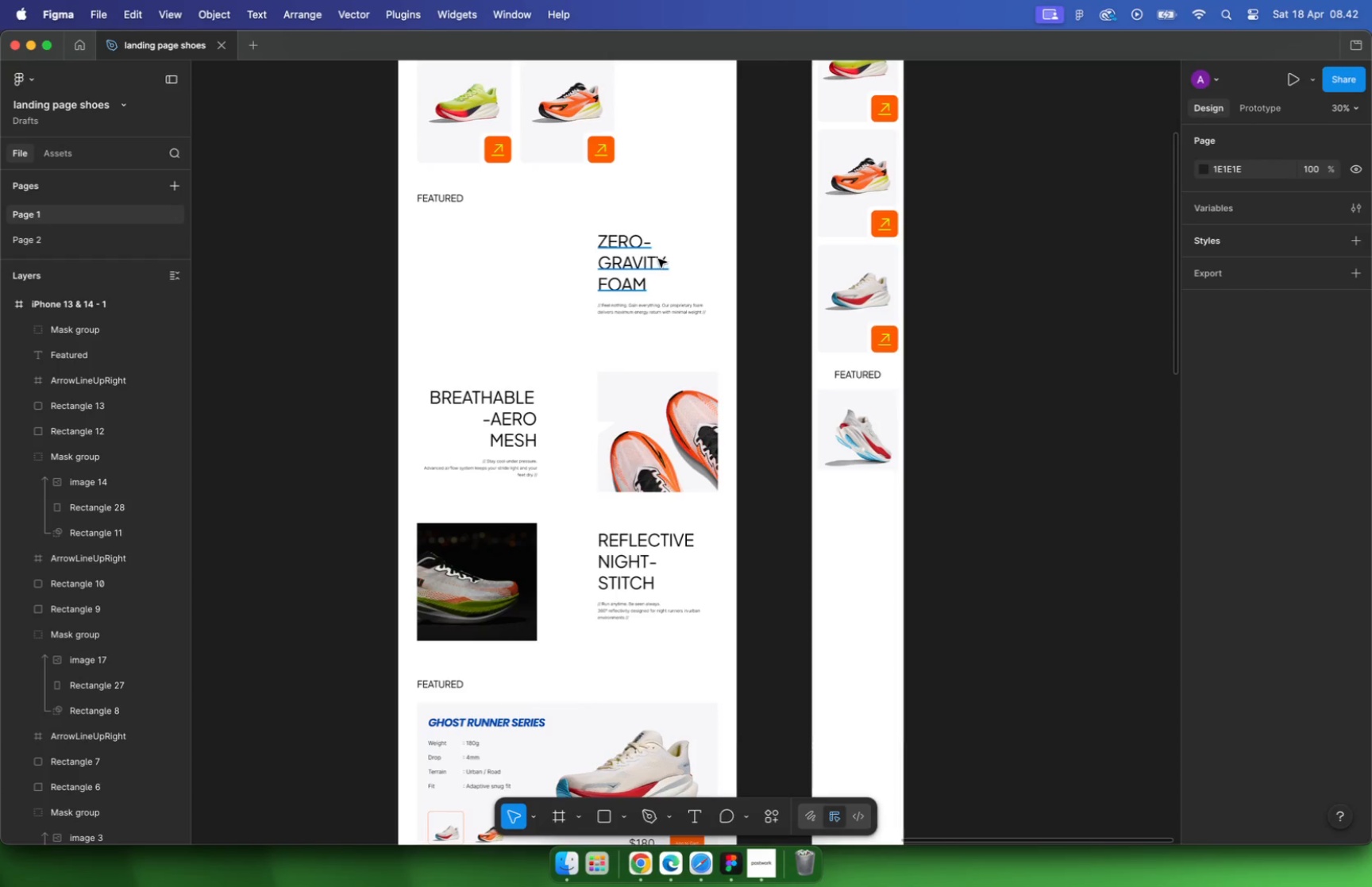 
hold_key(key=ShiftLeft, duration=0.4)
left_click([738, 384])
 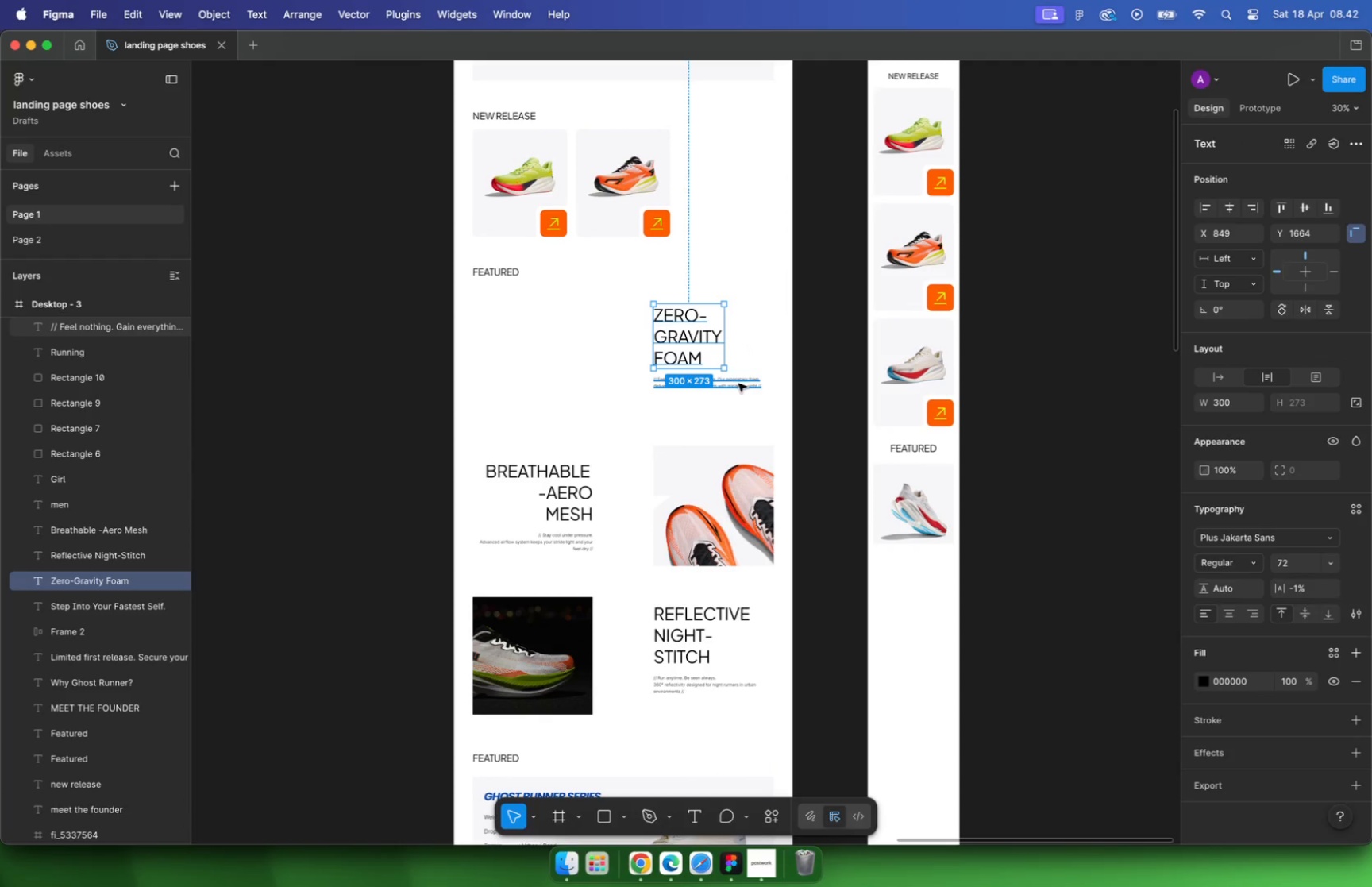 
left_click_drag(start_coordinate=[668, 345], to_coordinate=[902, 607])
 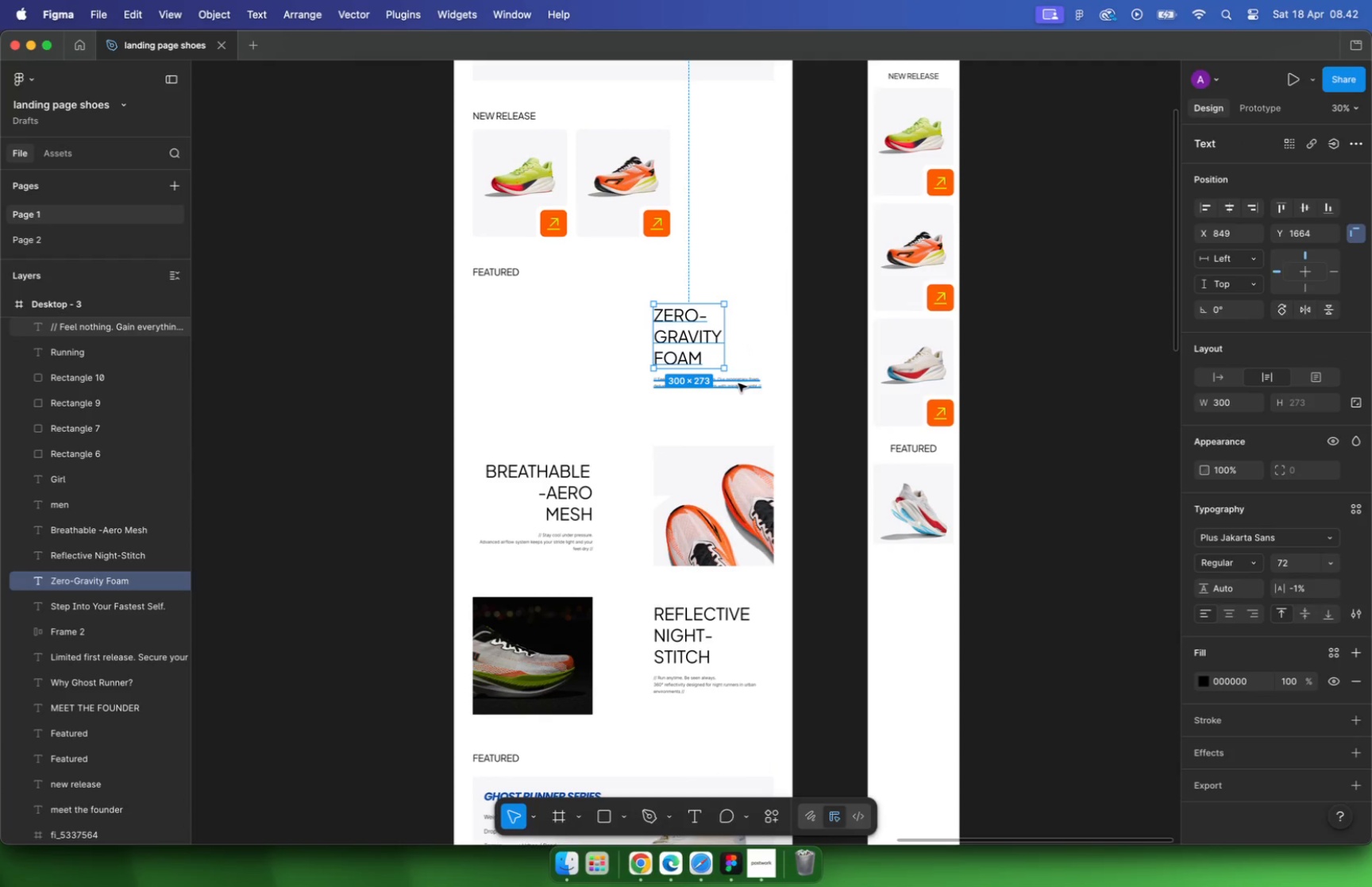 
hold_key(key=CommandLeft, duration=1.16)
scroll: coordinate [742, 464], scroll_direction: up, amount: 17.0
 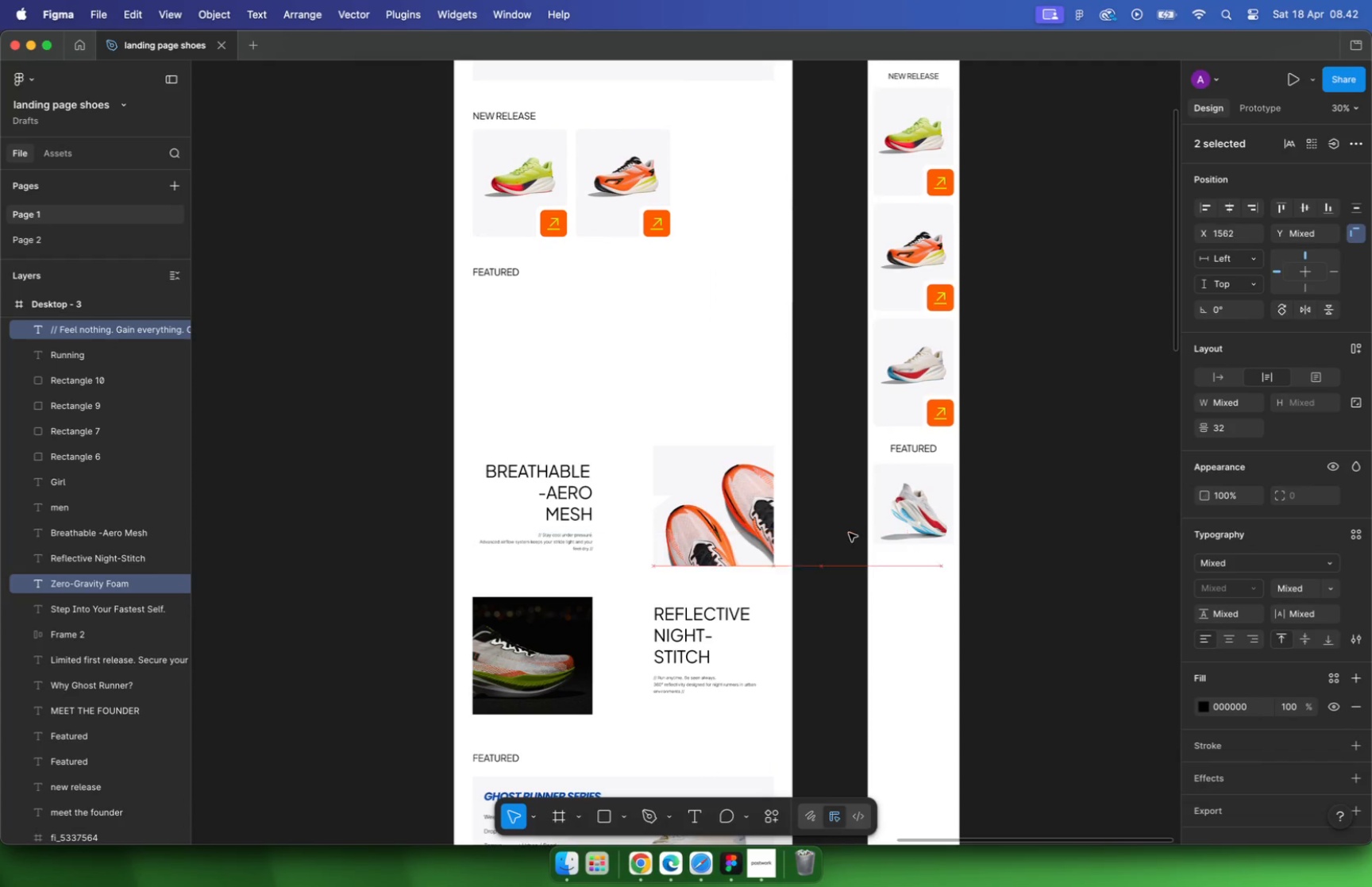 
left_click_drag(start_coordinate=[801, 497], to_coordinate=[761, 450])
 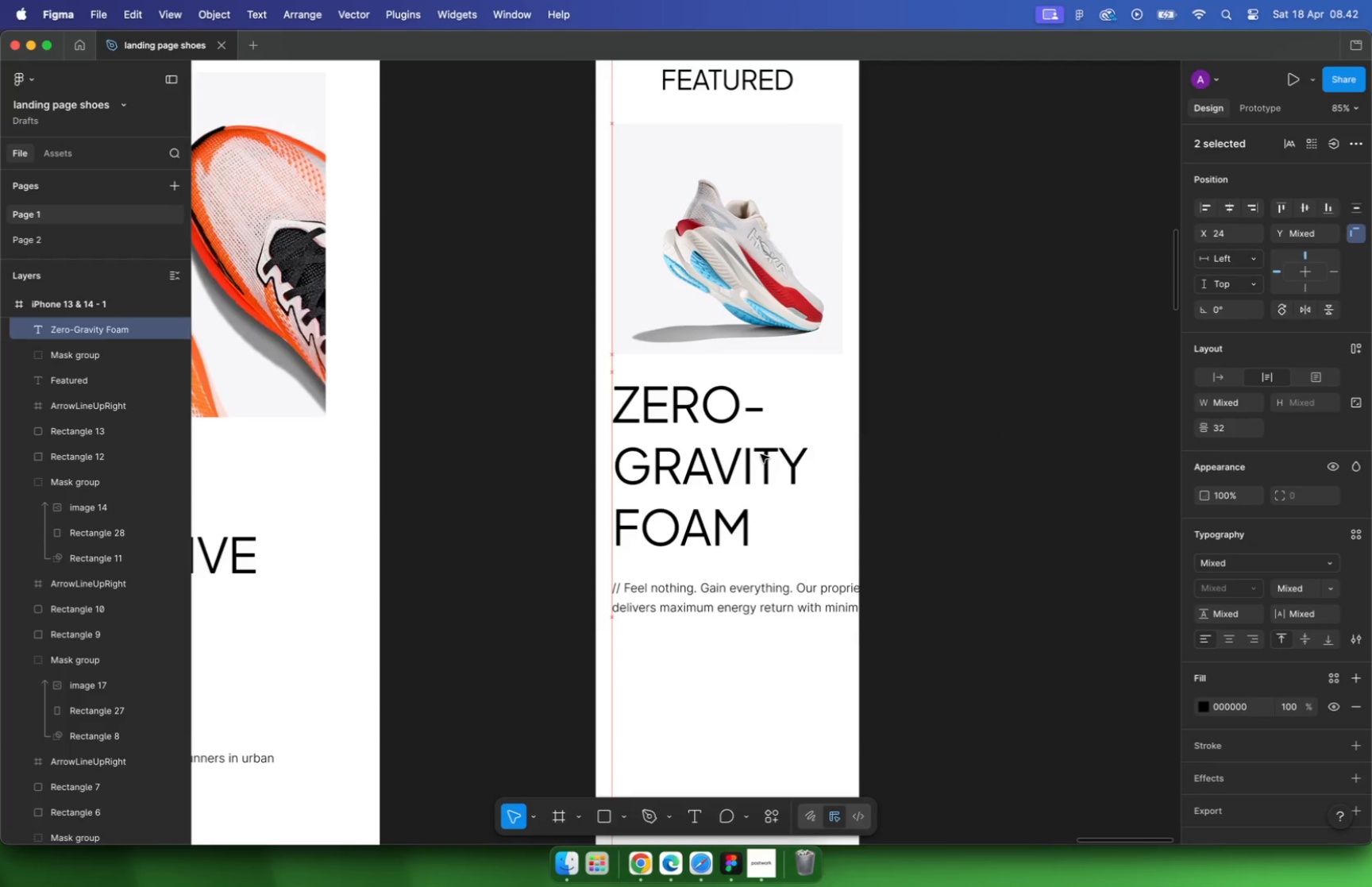 
left_click([1000, 428])
 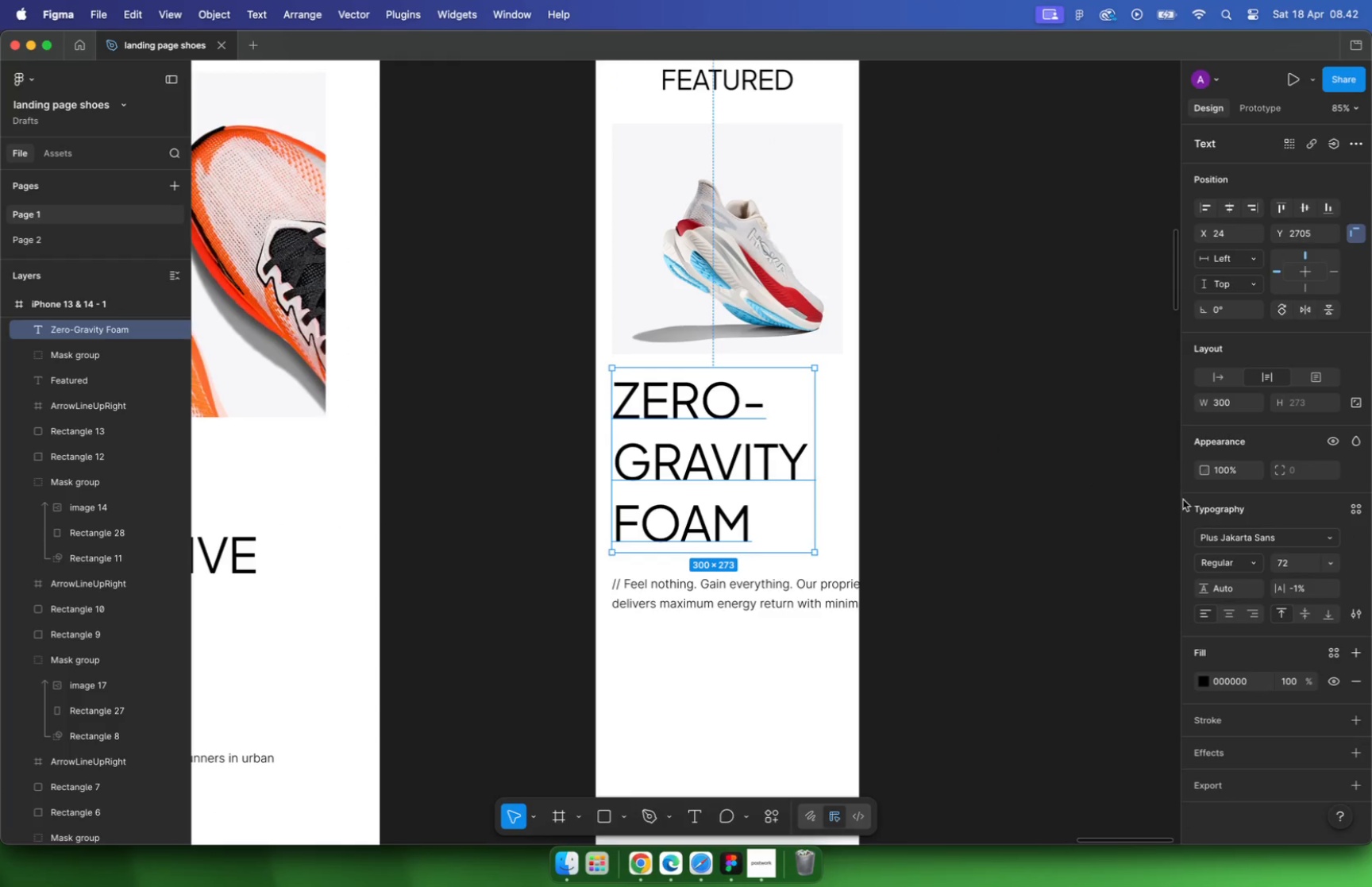 
left_click([1304, 557])
 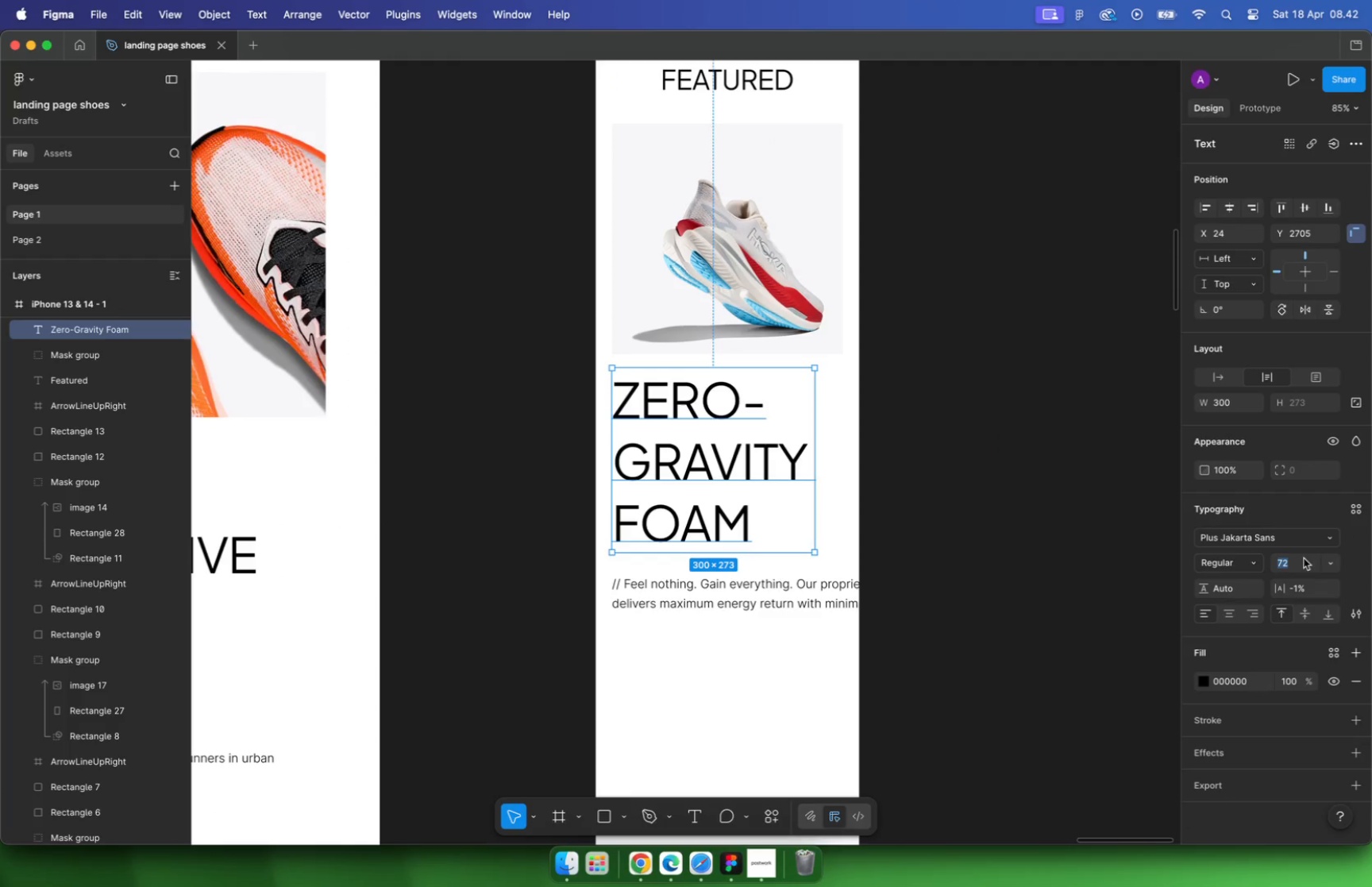 
type(64)
 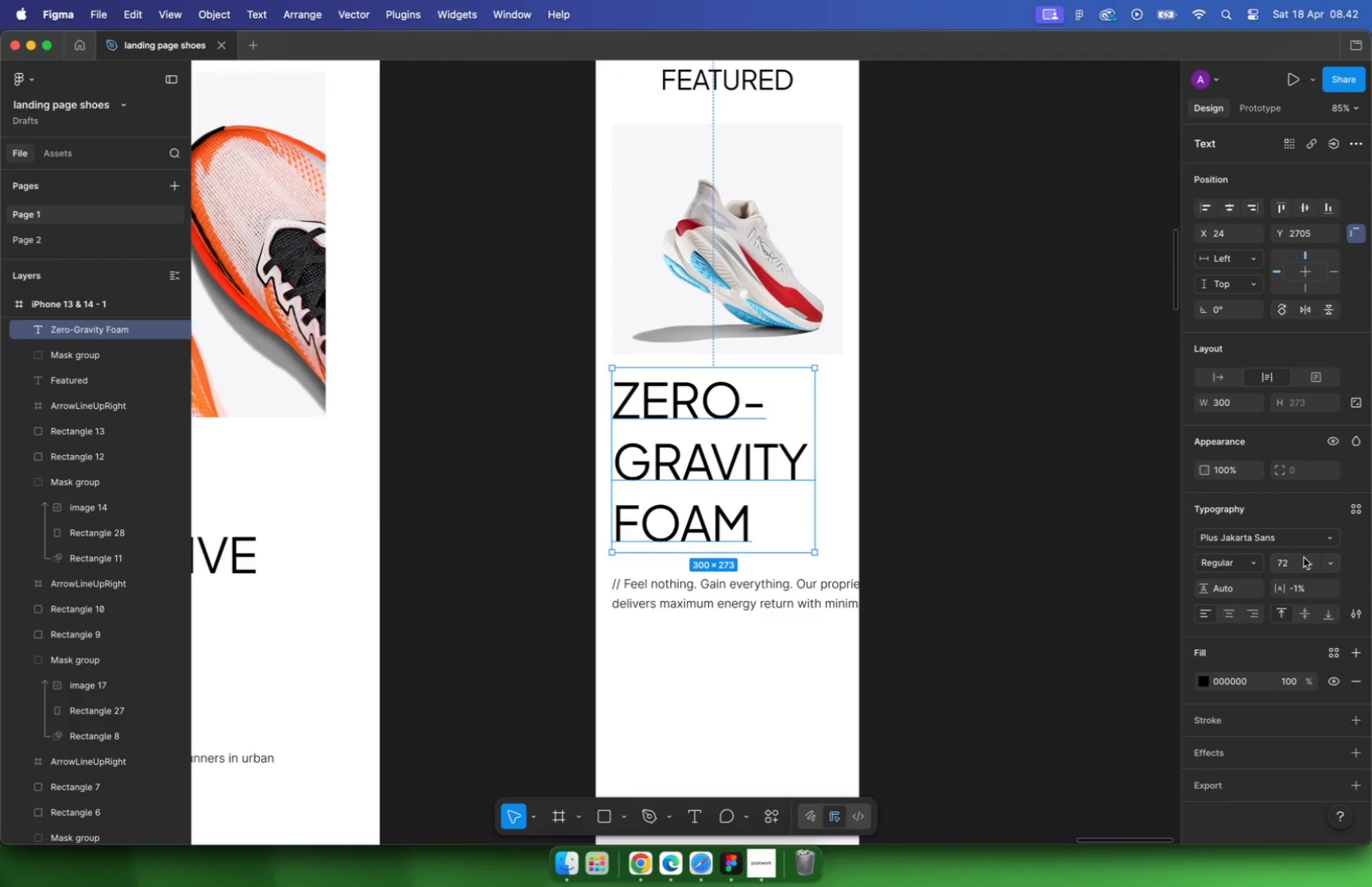 
key(Enter)
 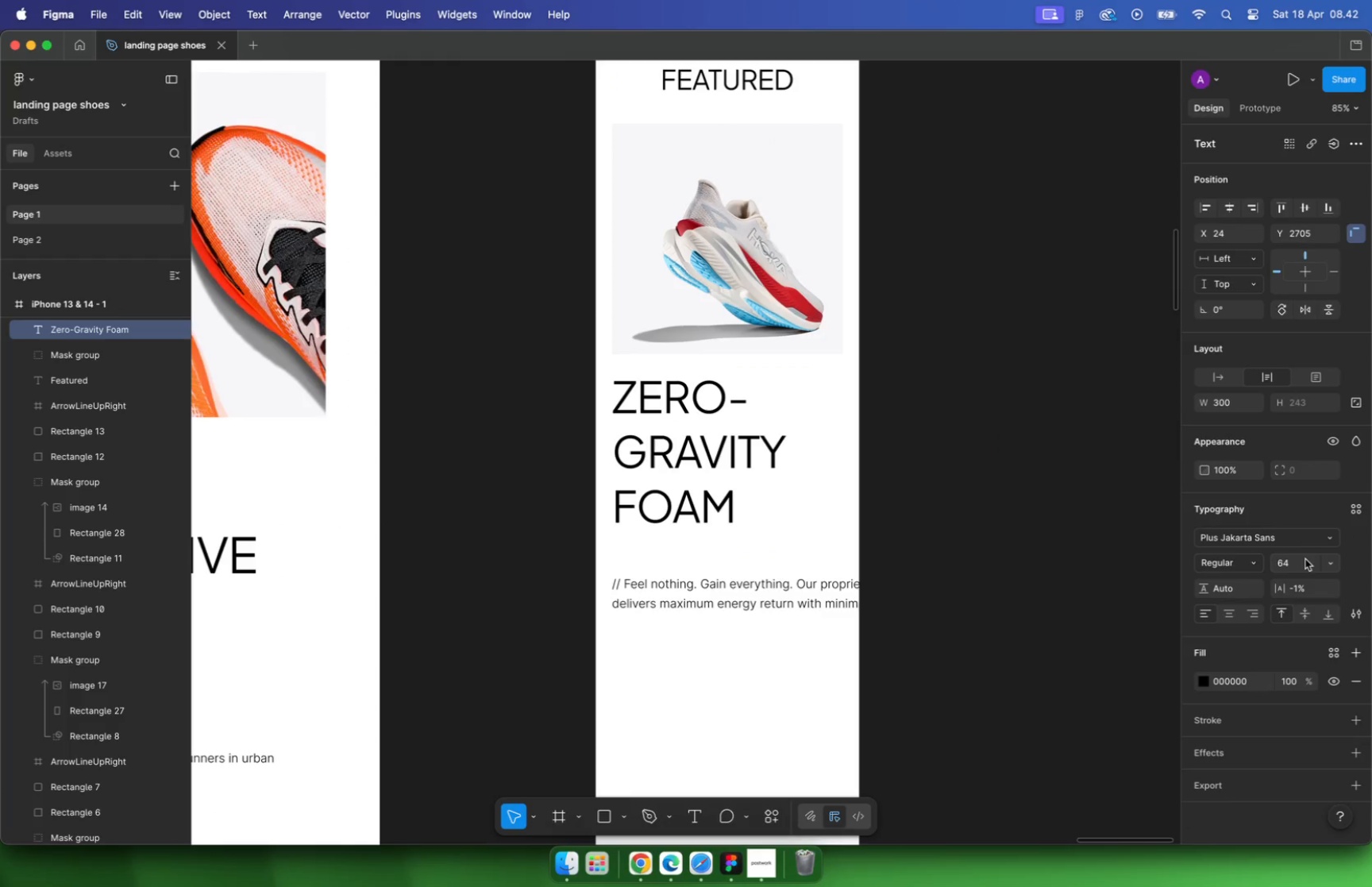 
left_click([1300, 567])
 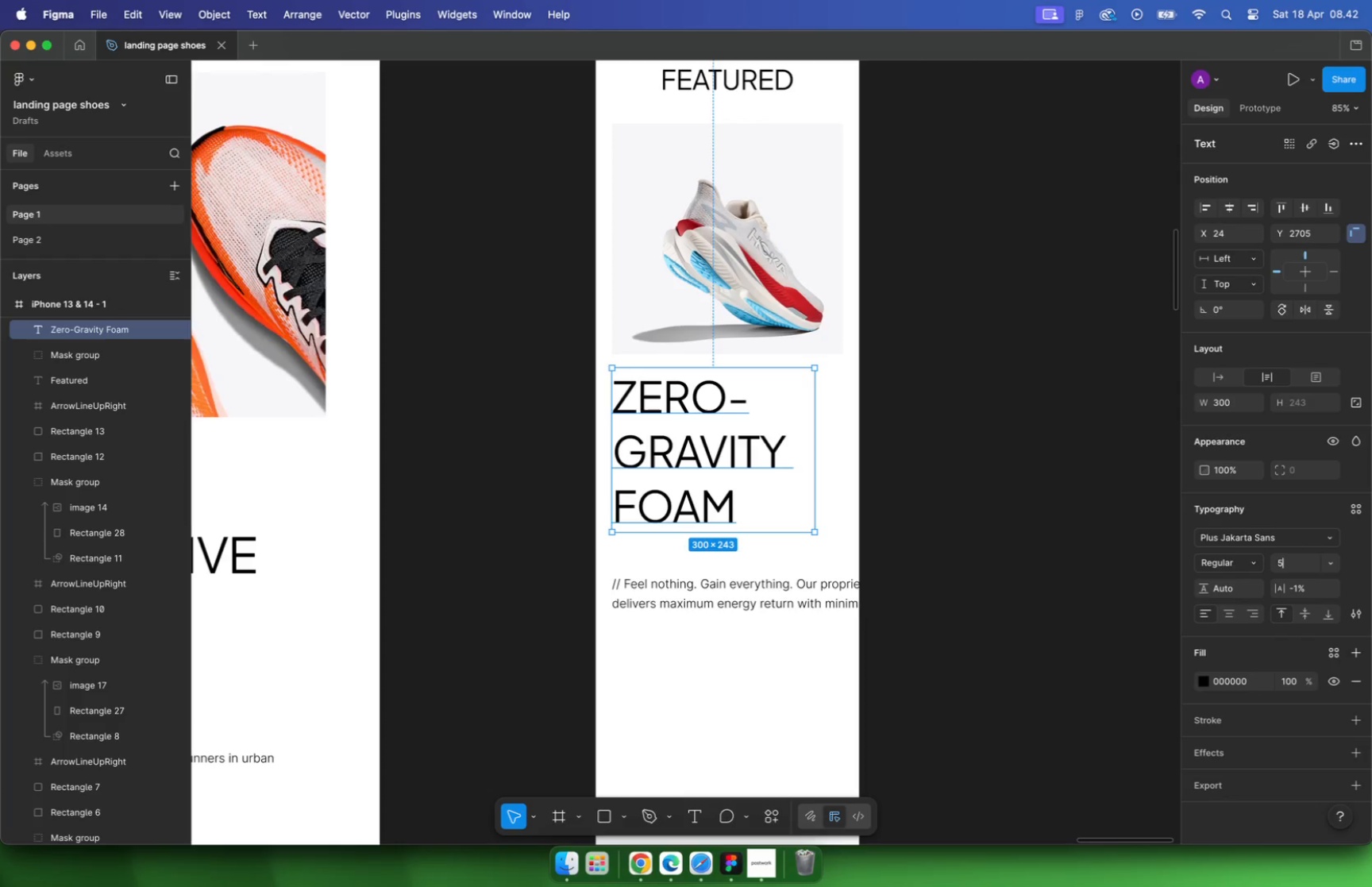 
type(56)
 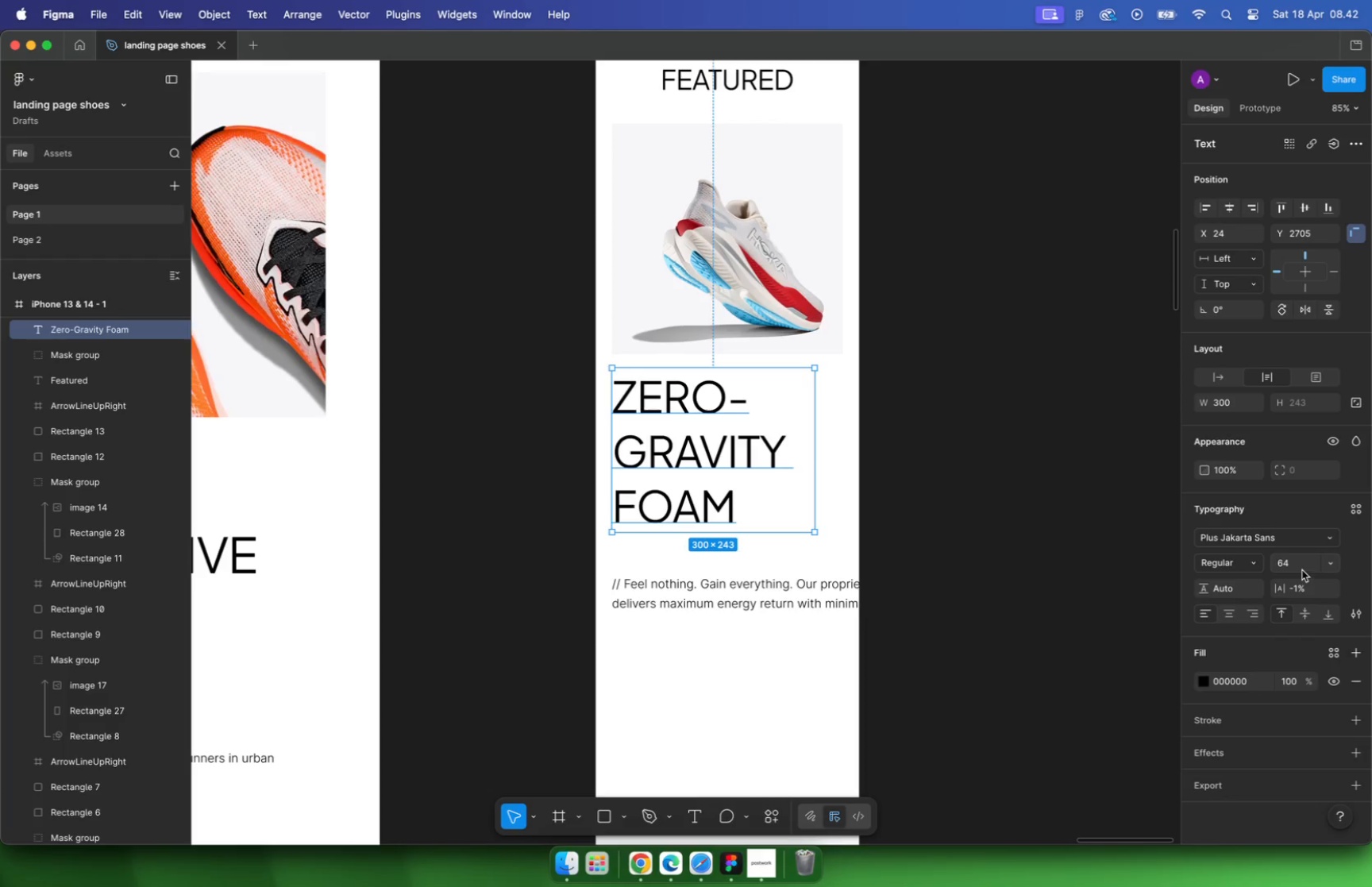 
key(Enter)
 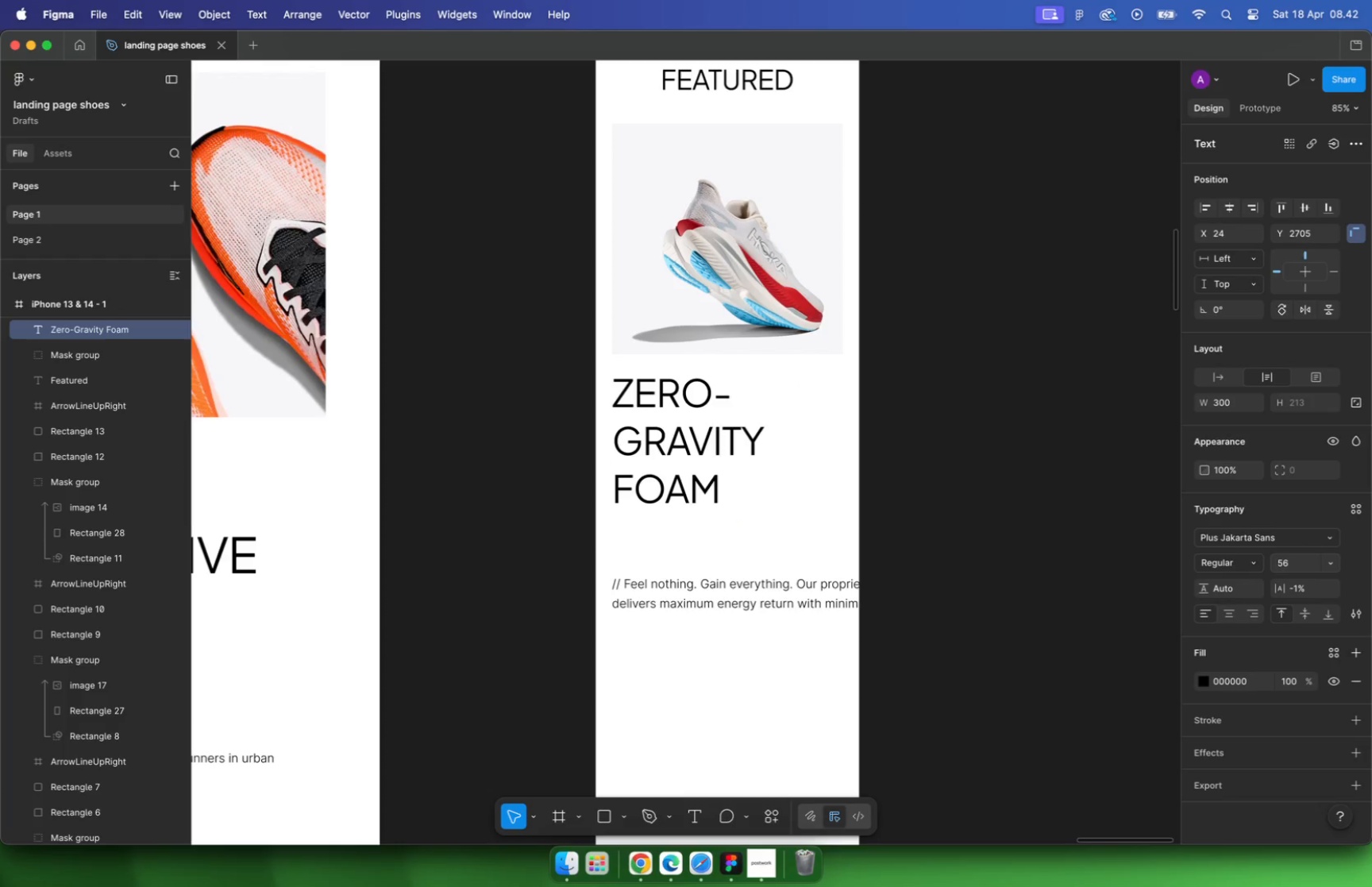 
left_click([797, 615])
 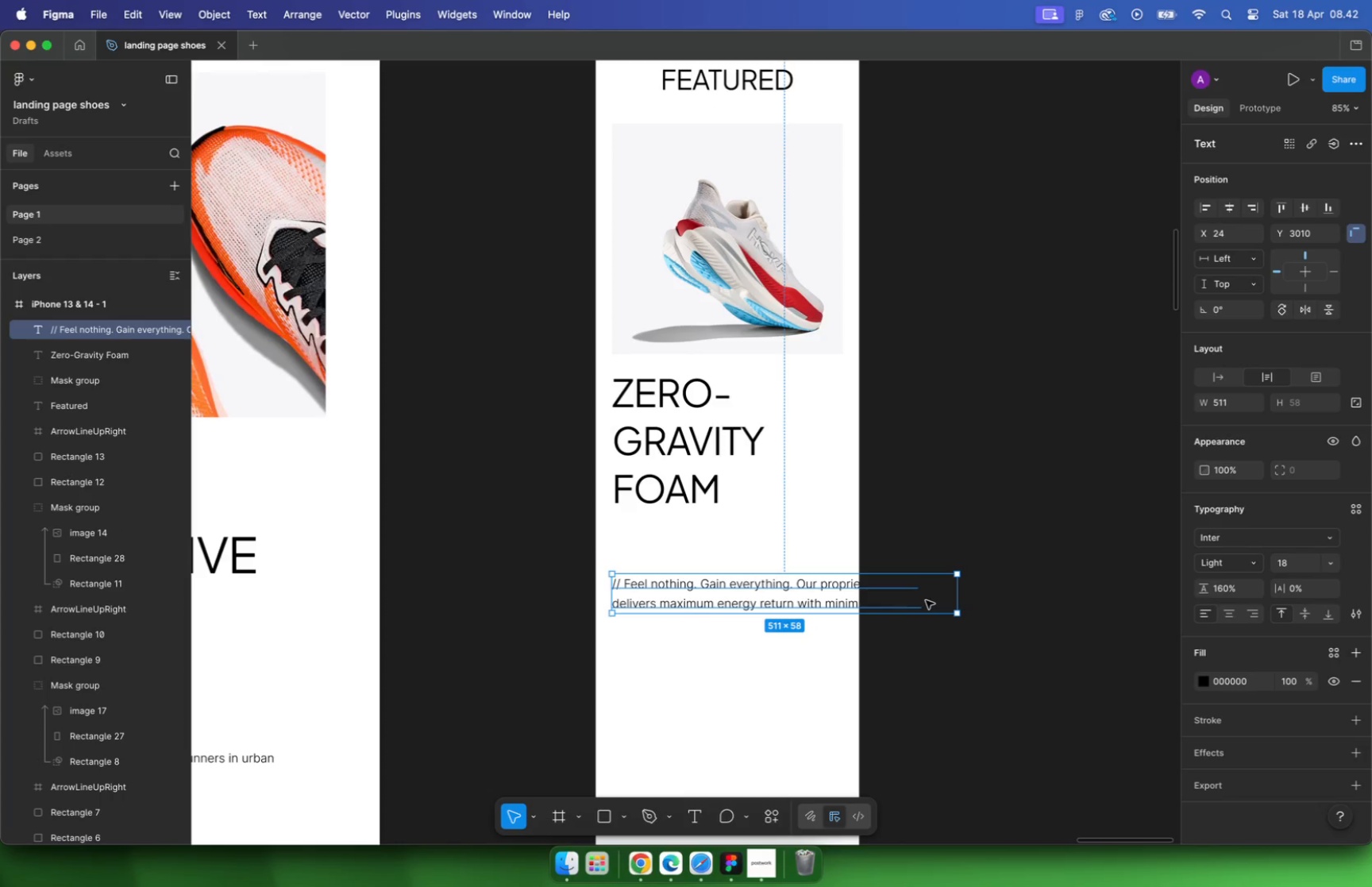 
left_click_drag(start_coordinate=[962, 596], to_coordinate=[843, 602])
 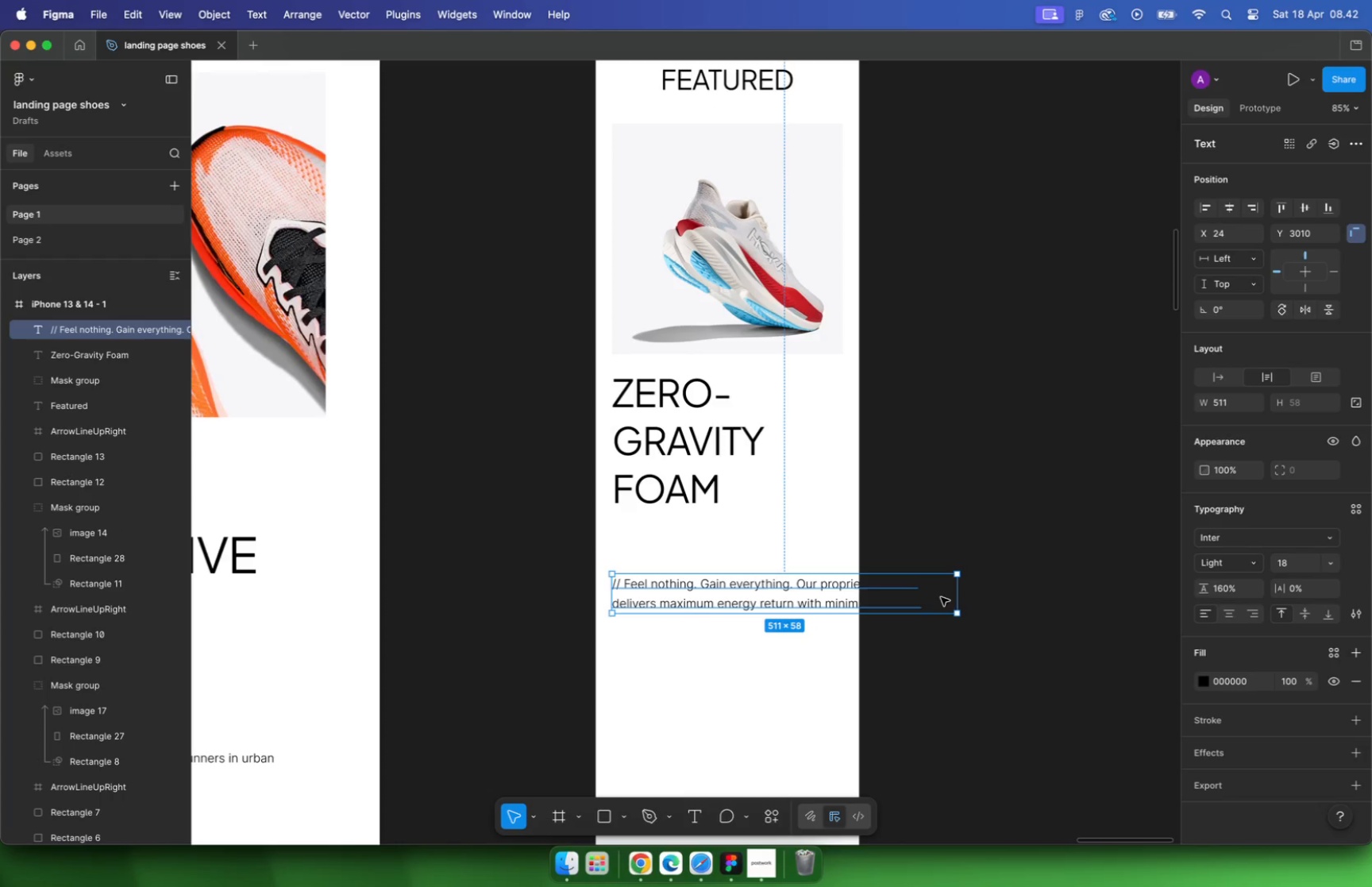 
left_click_drag(start_coordinate=[732, 603], to_coordinate=[729, 557])
 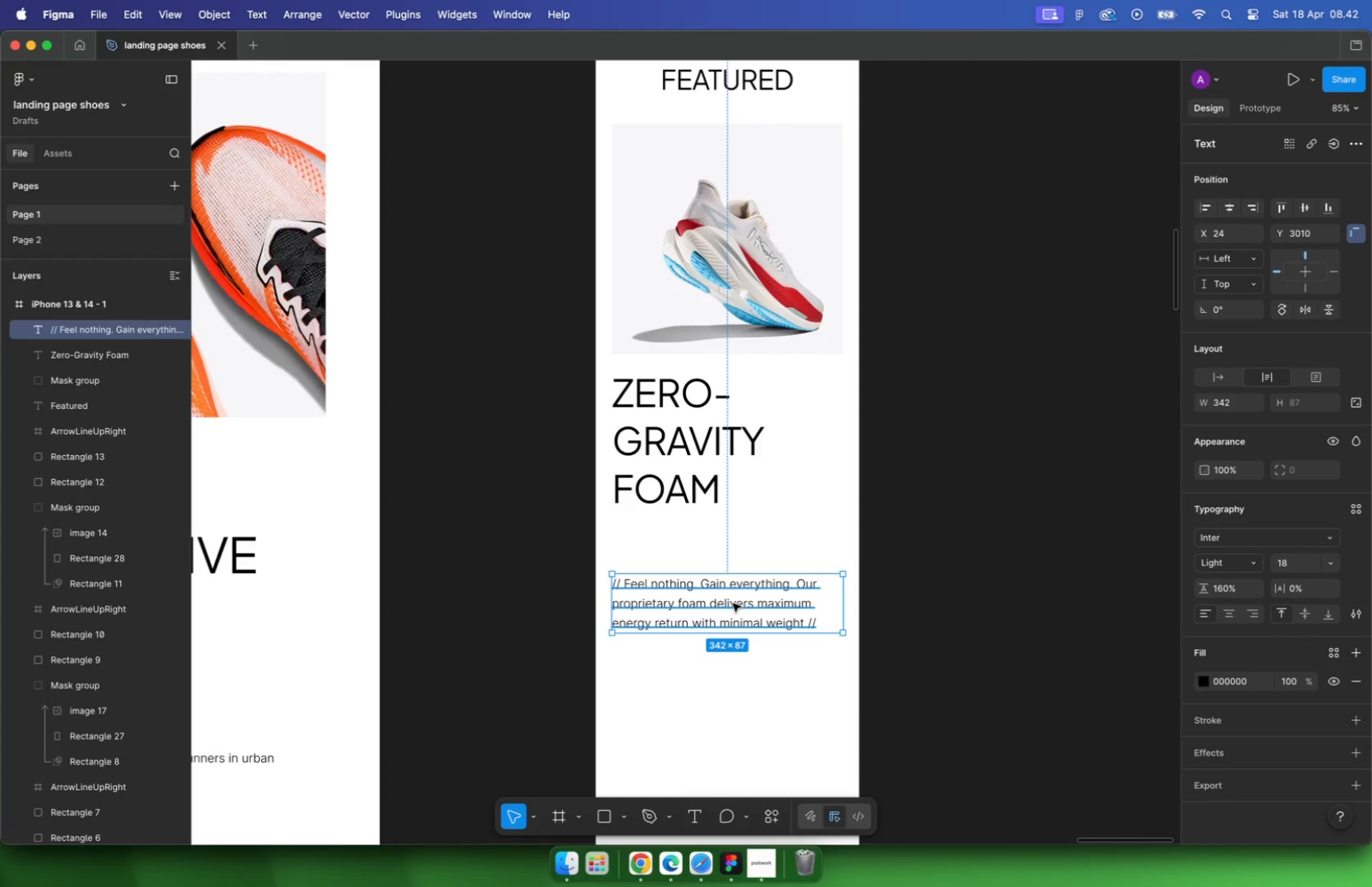 
hold_key(key=ShiftLeft, duration=1.66)
 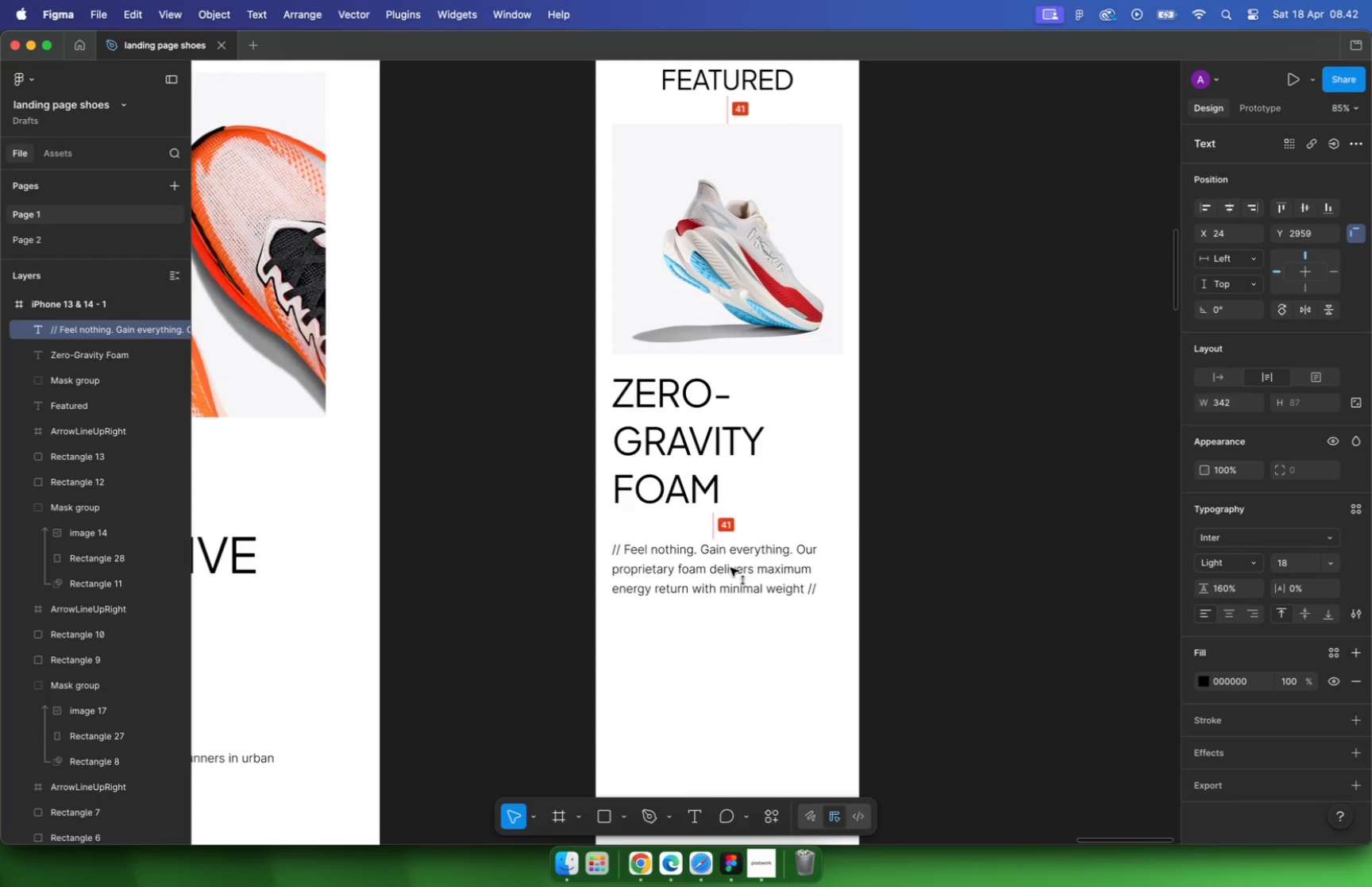 
key(Alt+OptionLeft)
 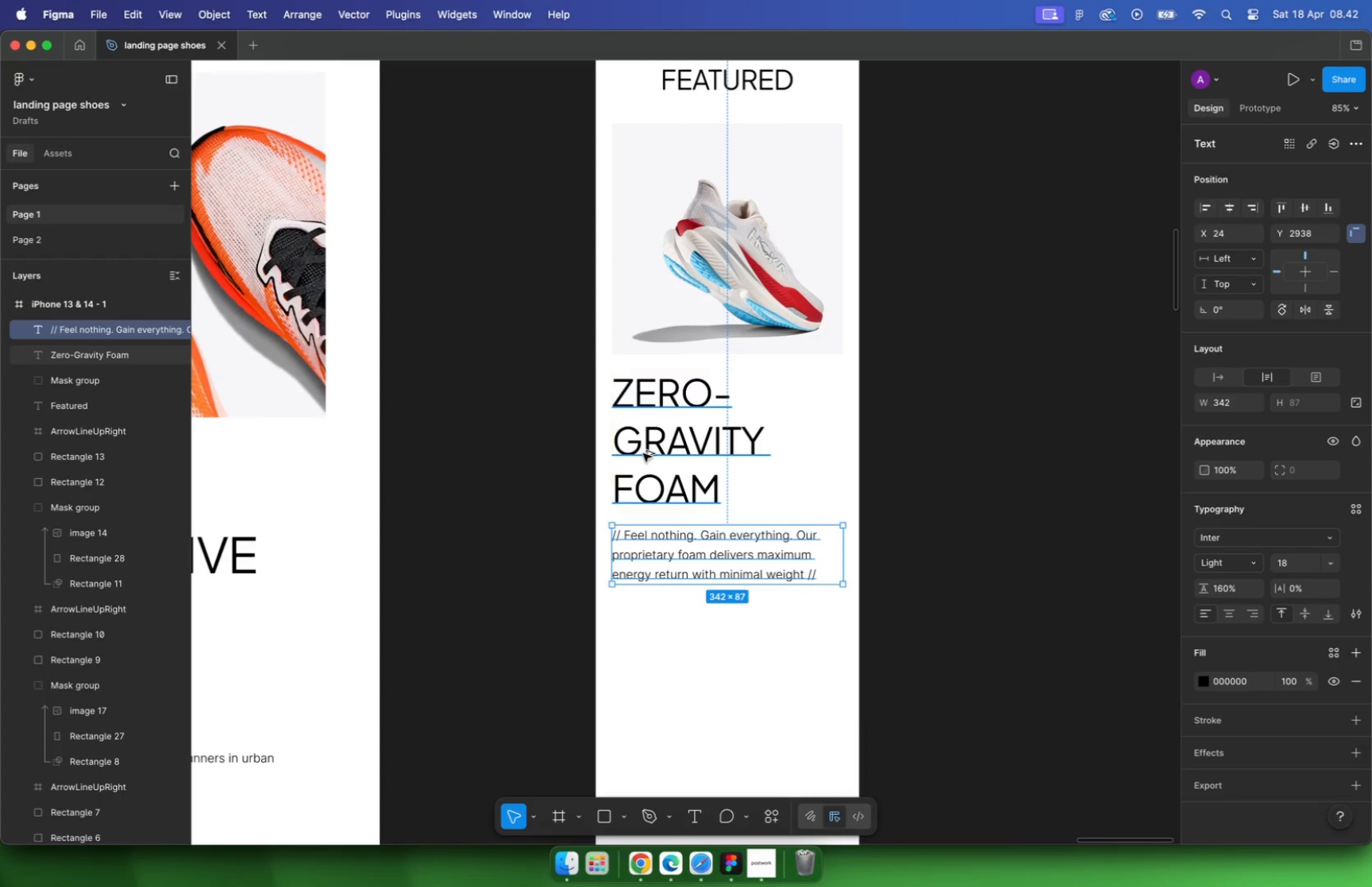 
left_click([643, 453])
 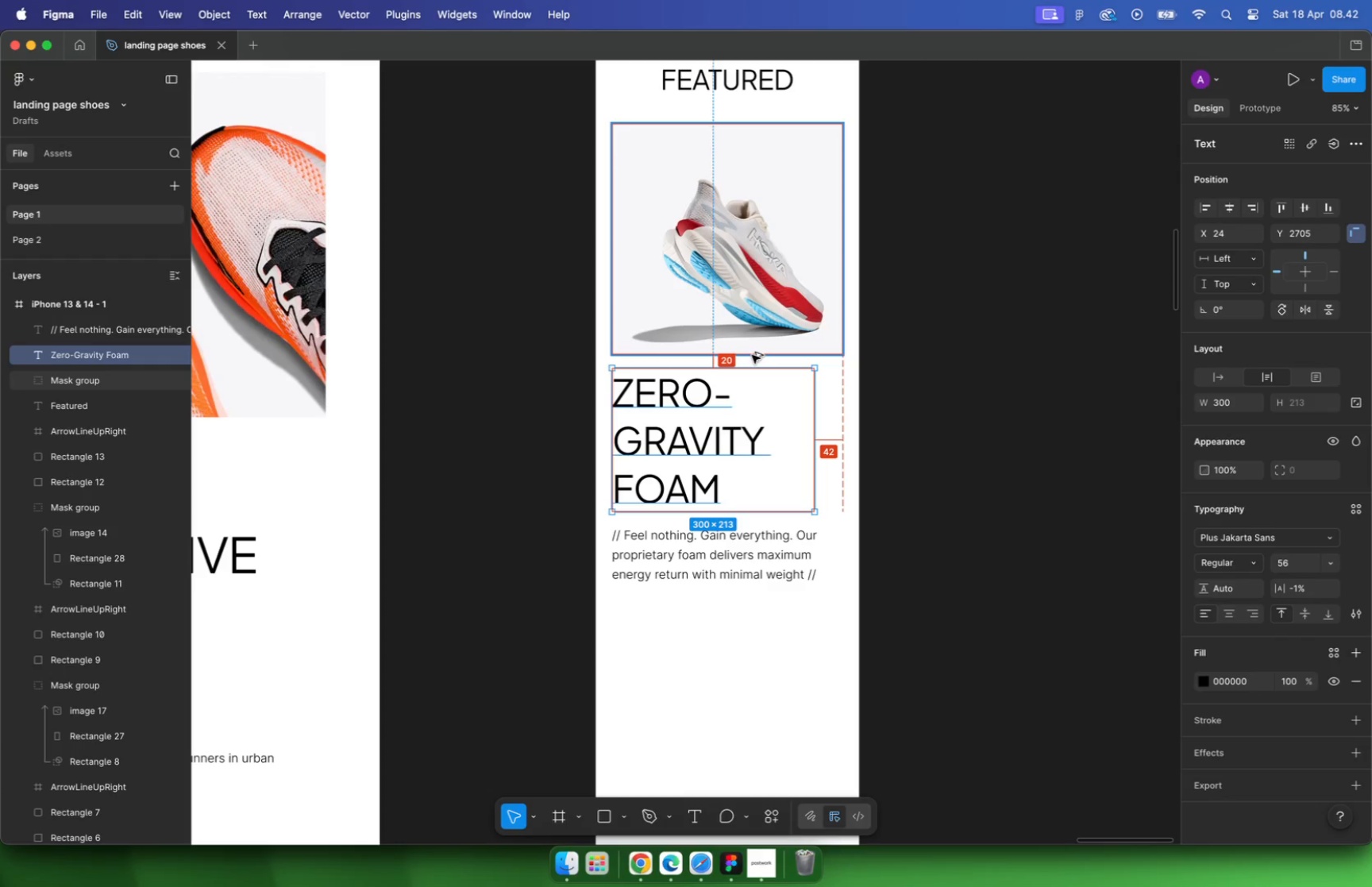 
key(Alt+ArrowDown)
 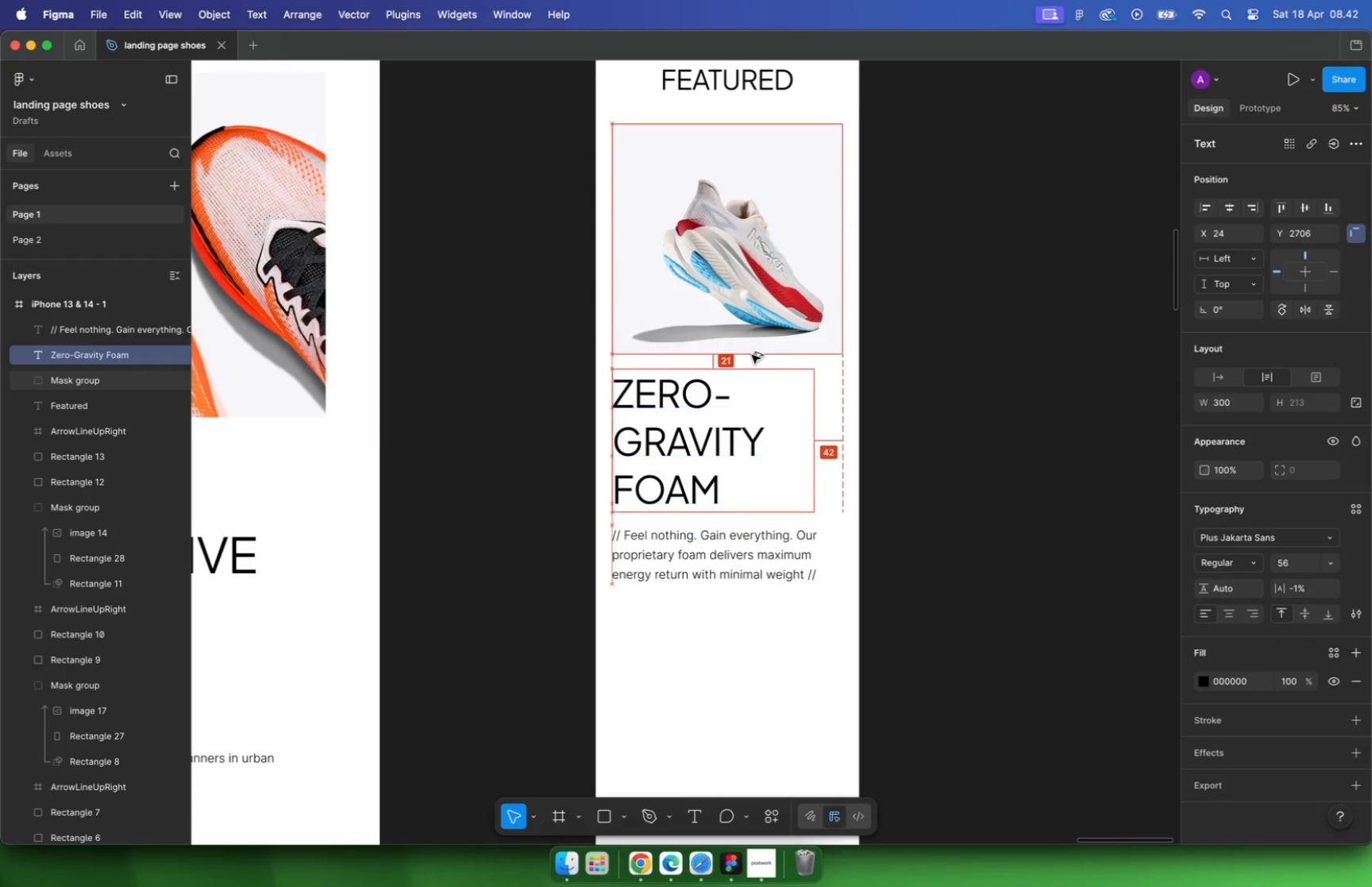 
key(Alt+ArrowDown)
 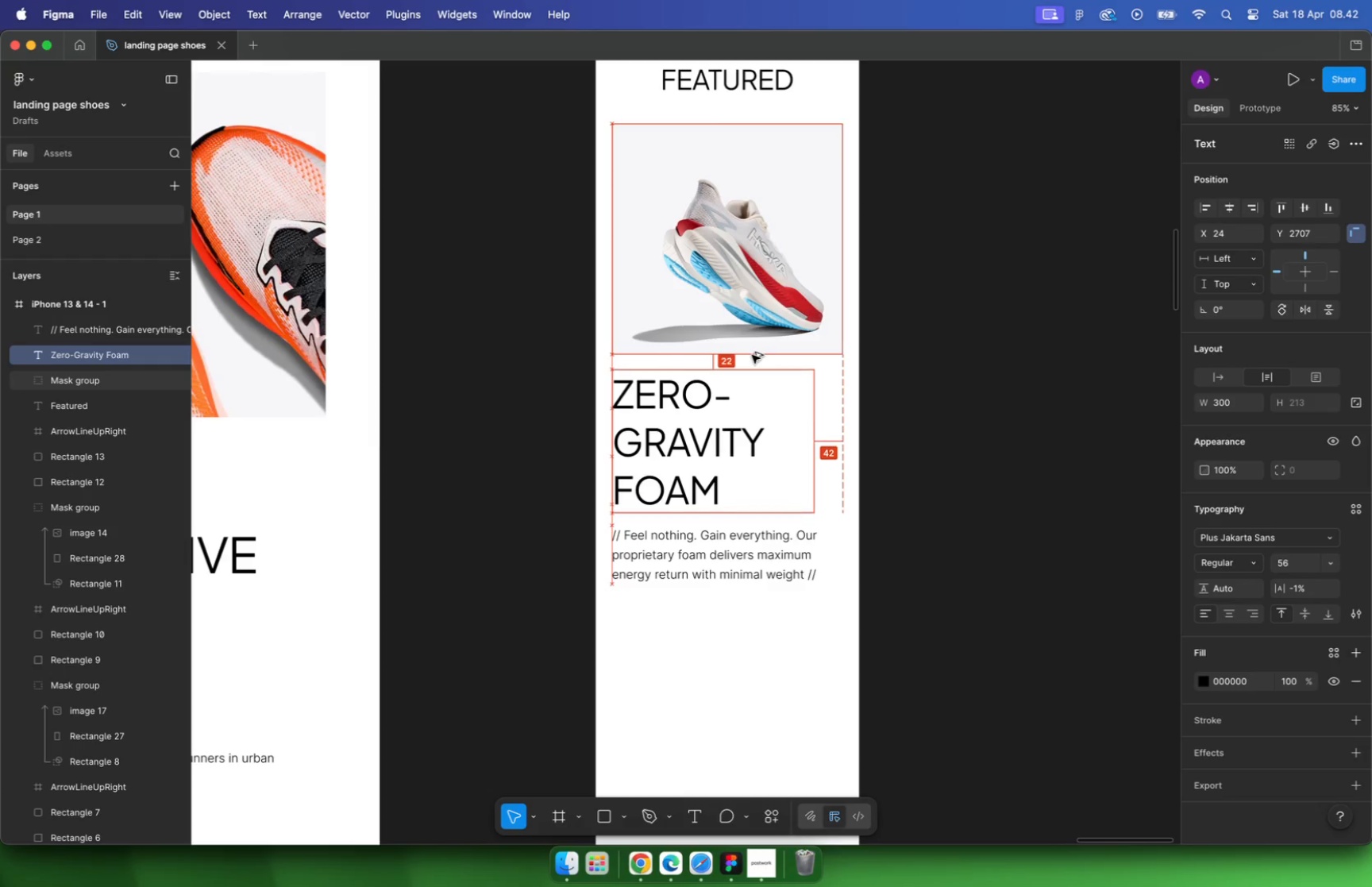 
key(Alt+ArrowDown)
 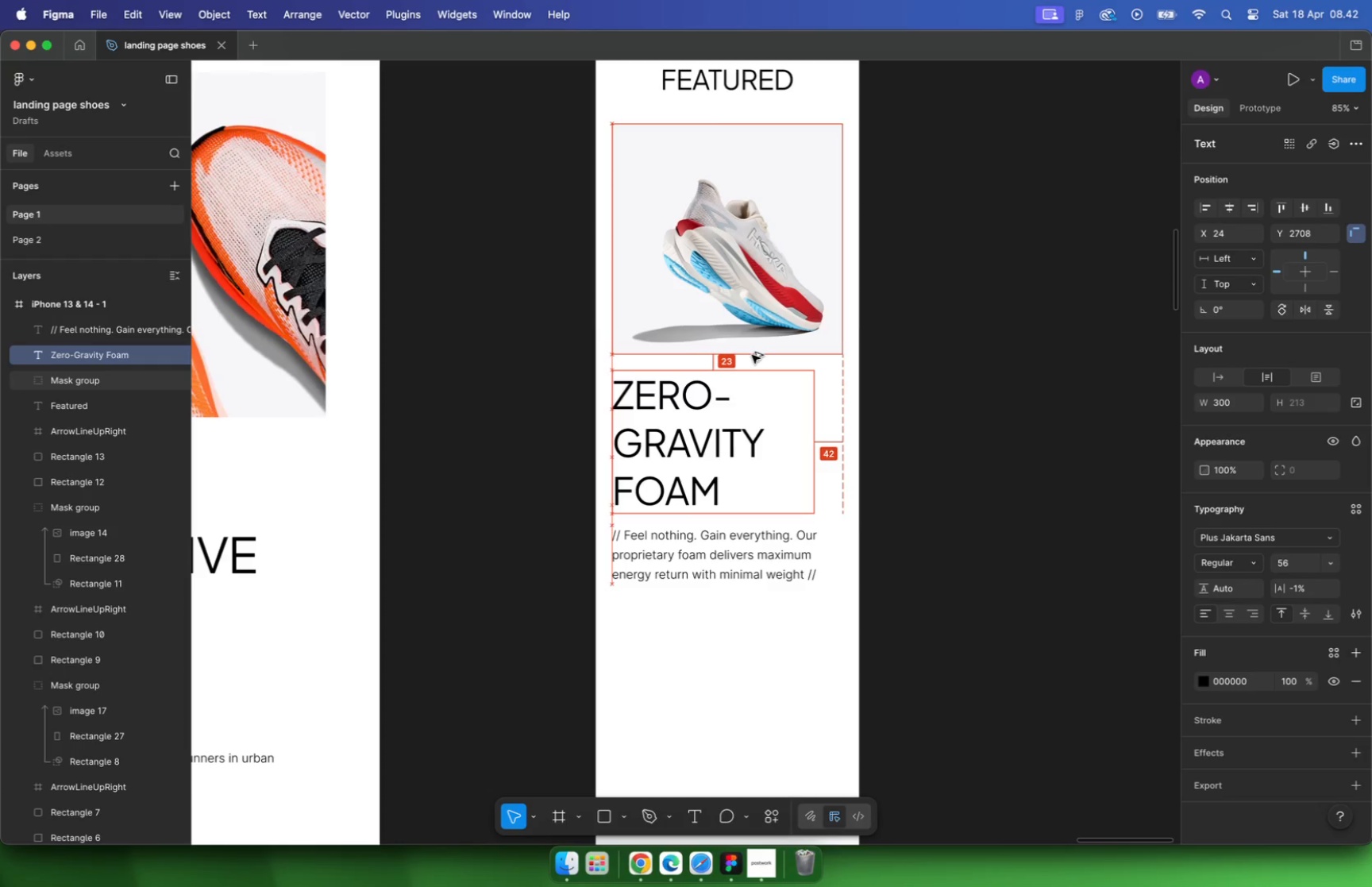 
key(Alt+ArrowDown)
 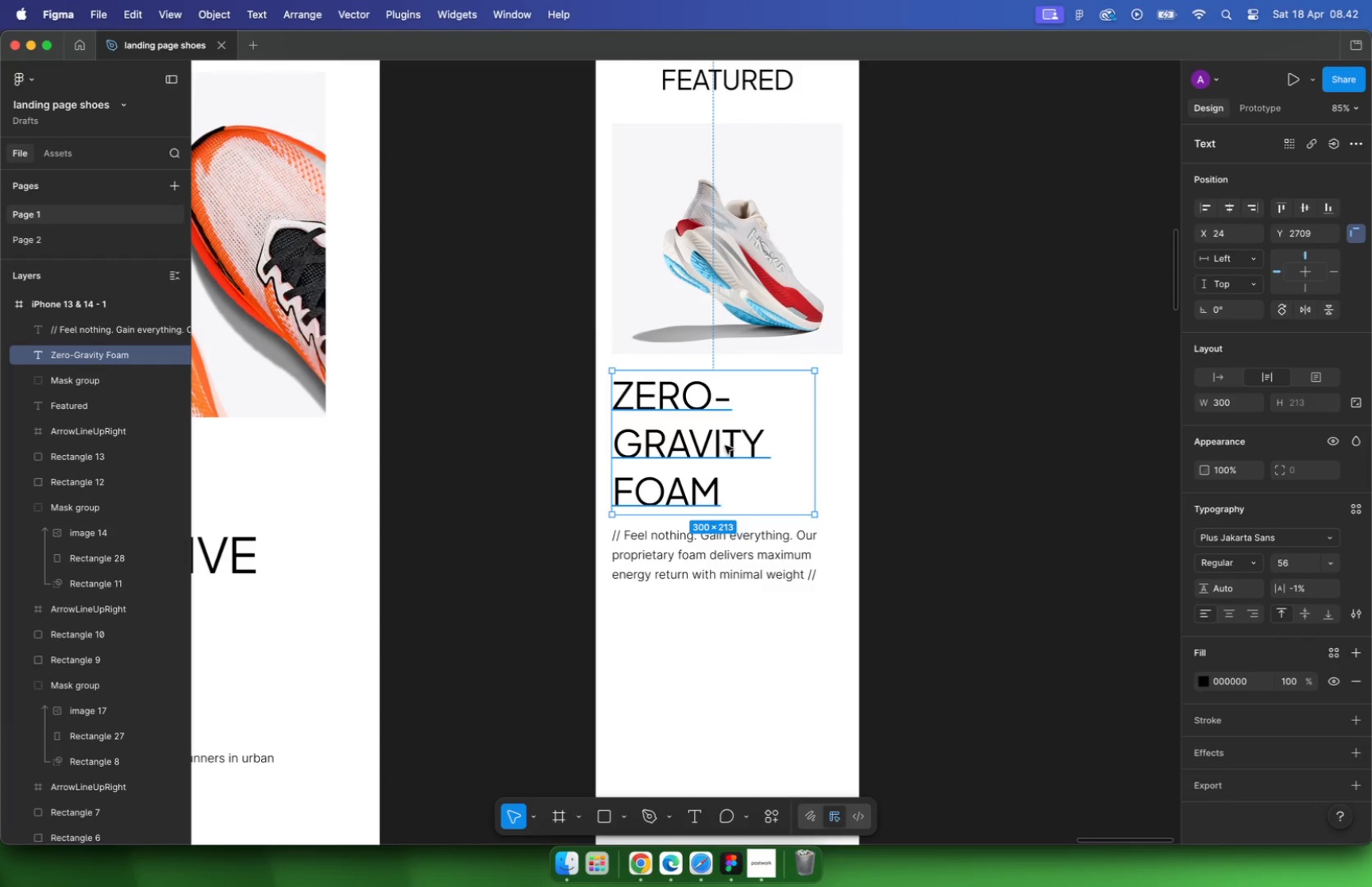 
left_click([726, 550])
 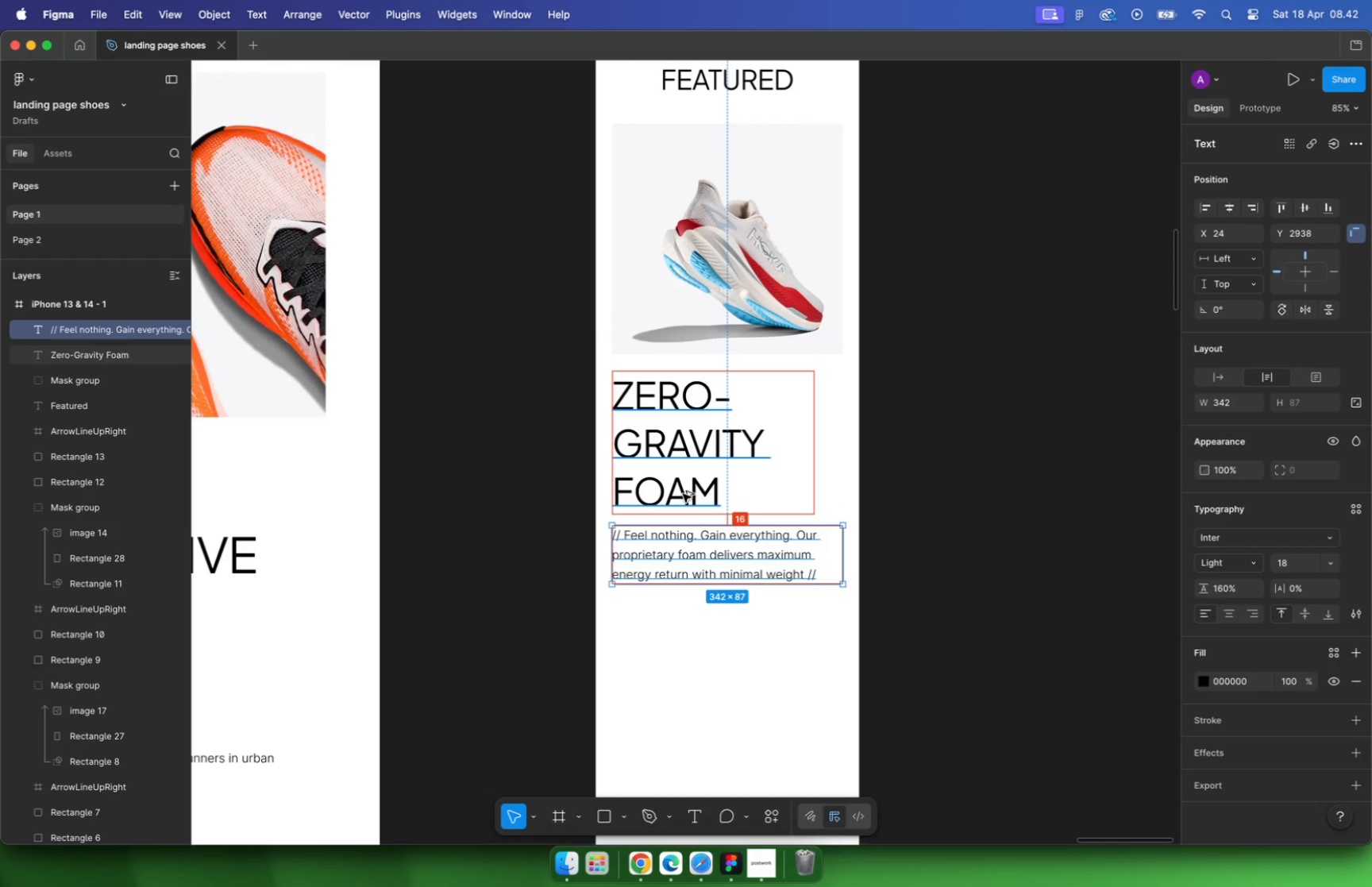 
hold_key(key=OptionLeft, duration=2.61)
 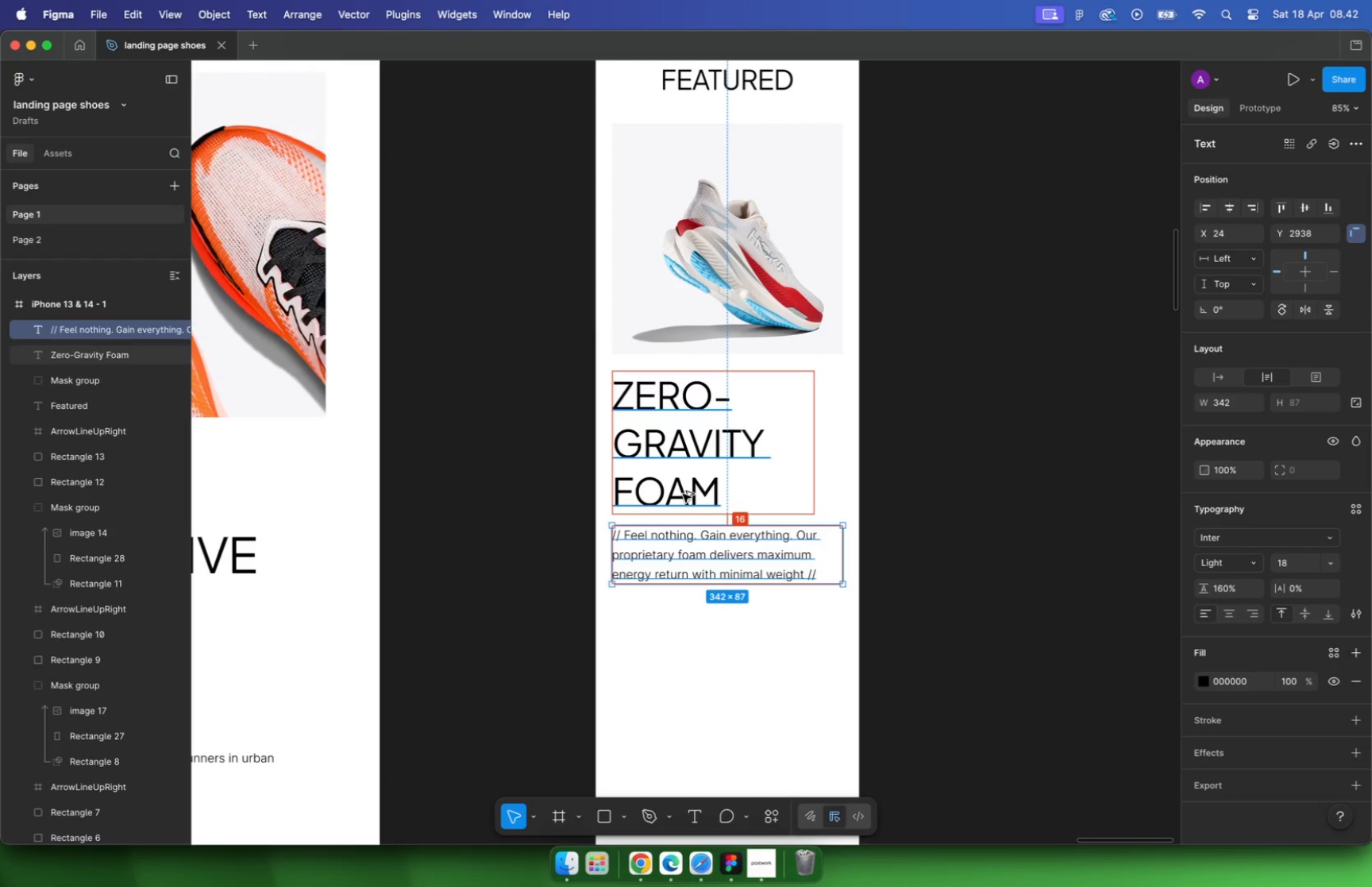 
hold_key(key=CommandLeft, duration=0.76)
scroll: coordinate [751, 537], scroll_direction: down, amount: 5.0
 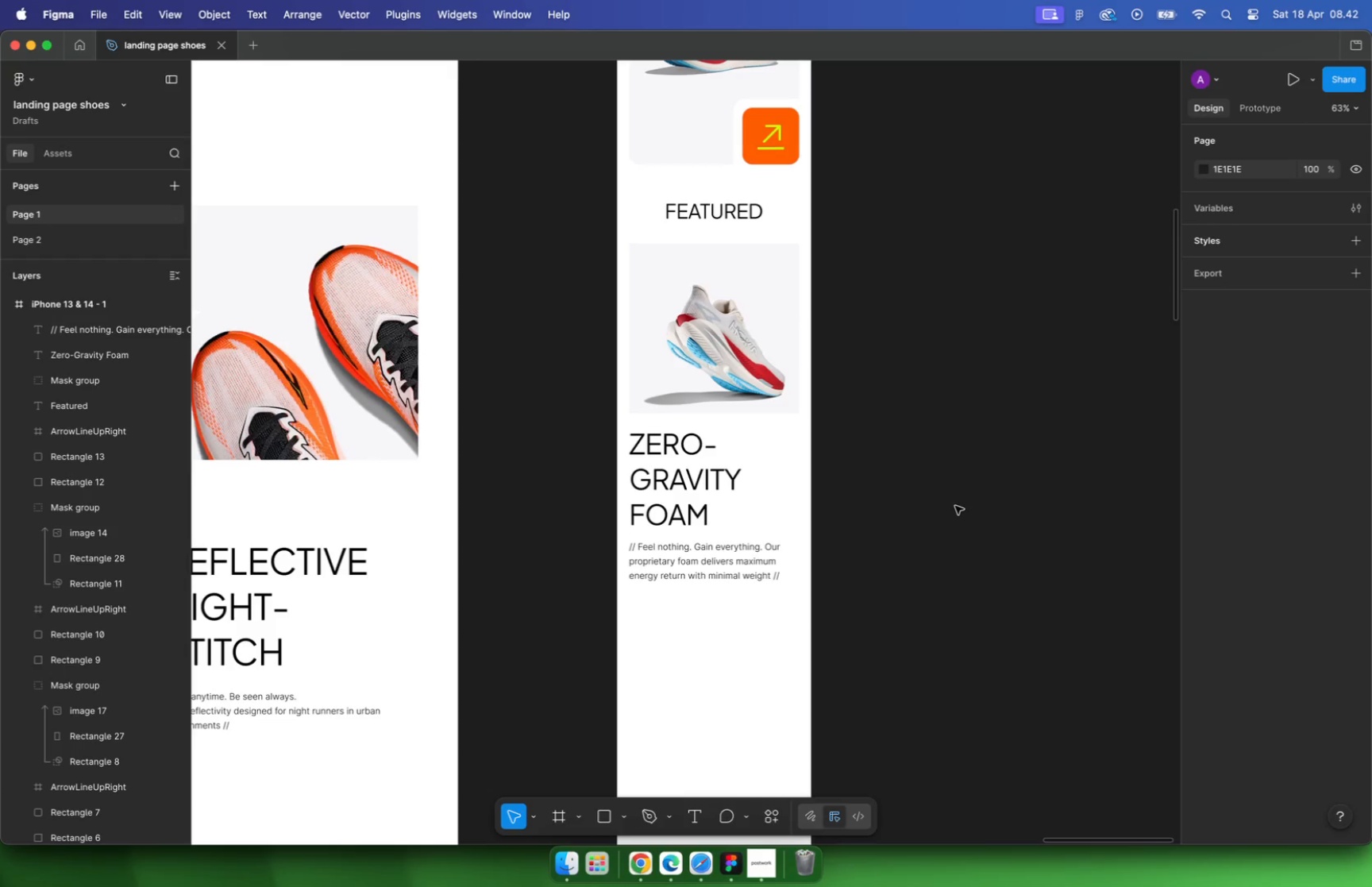 
wait(13.44)
 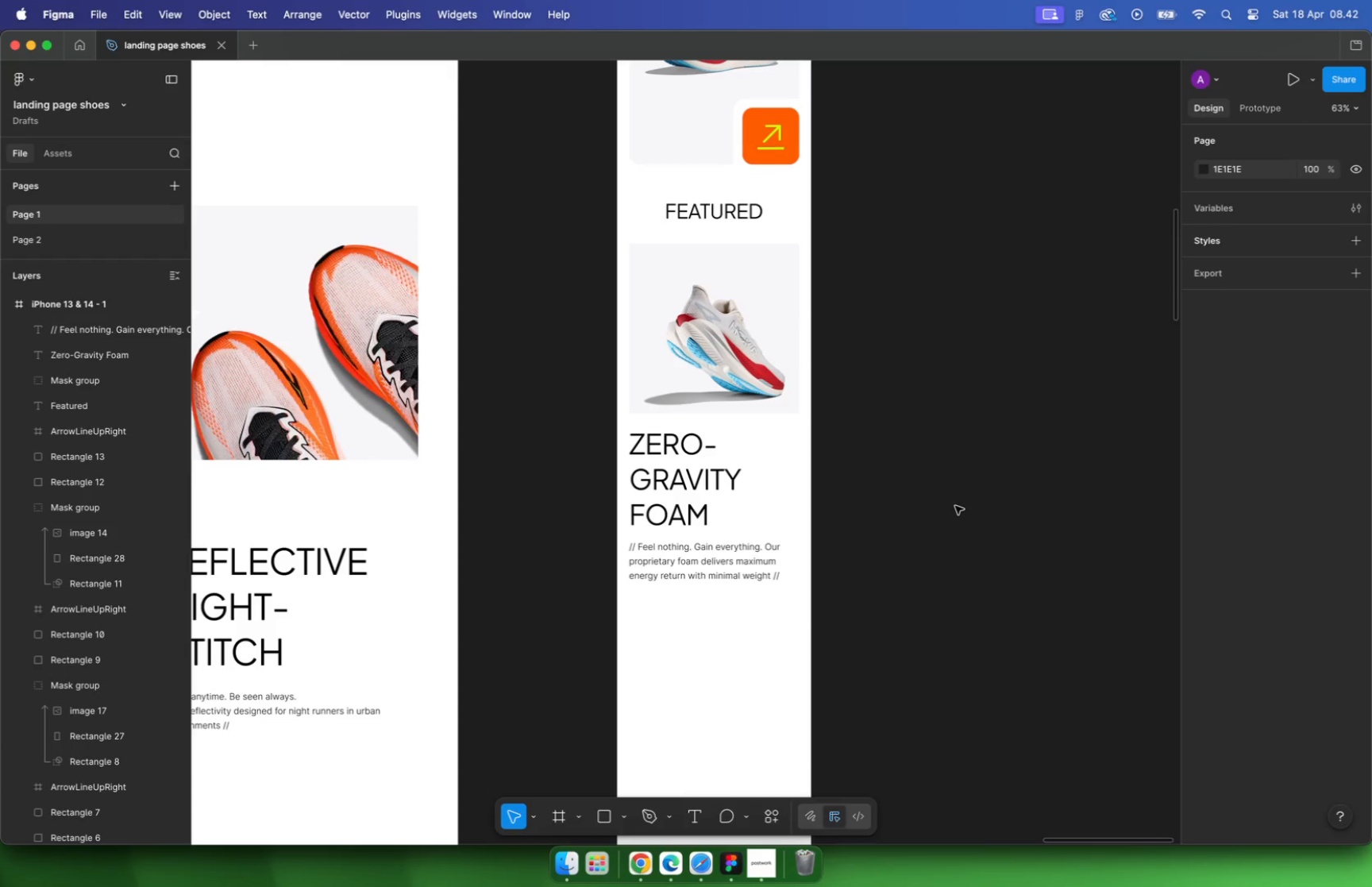 
hold_key(key=CommandLeft, duration=1.86)
scroll: coordinate [927, 363], scroll_direction: up, amount: 1.0
 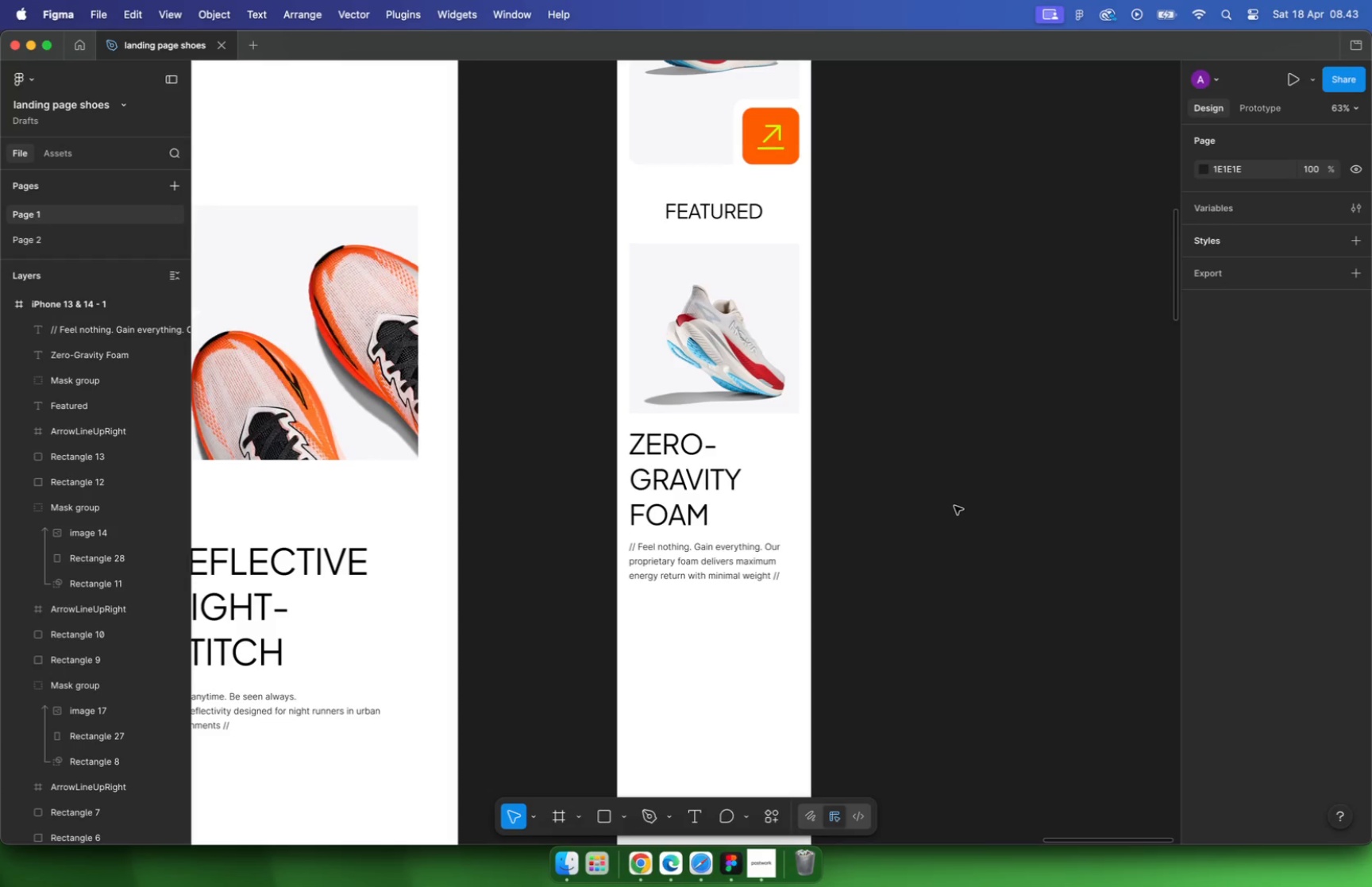 
hold_key(key=CommandLeft, duration=1.94)
scroll: coordinate [847, 281], scroll_direction: down, amount: 12.0
 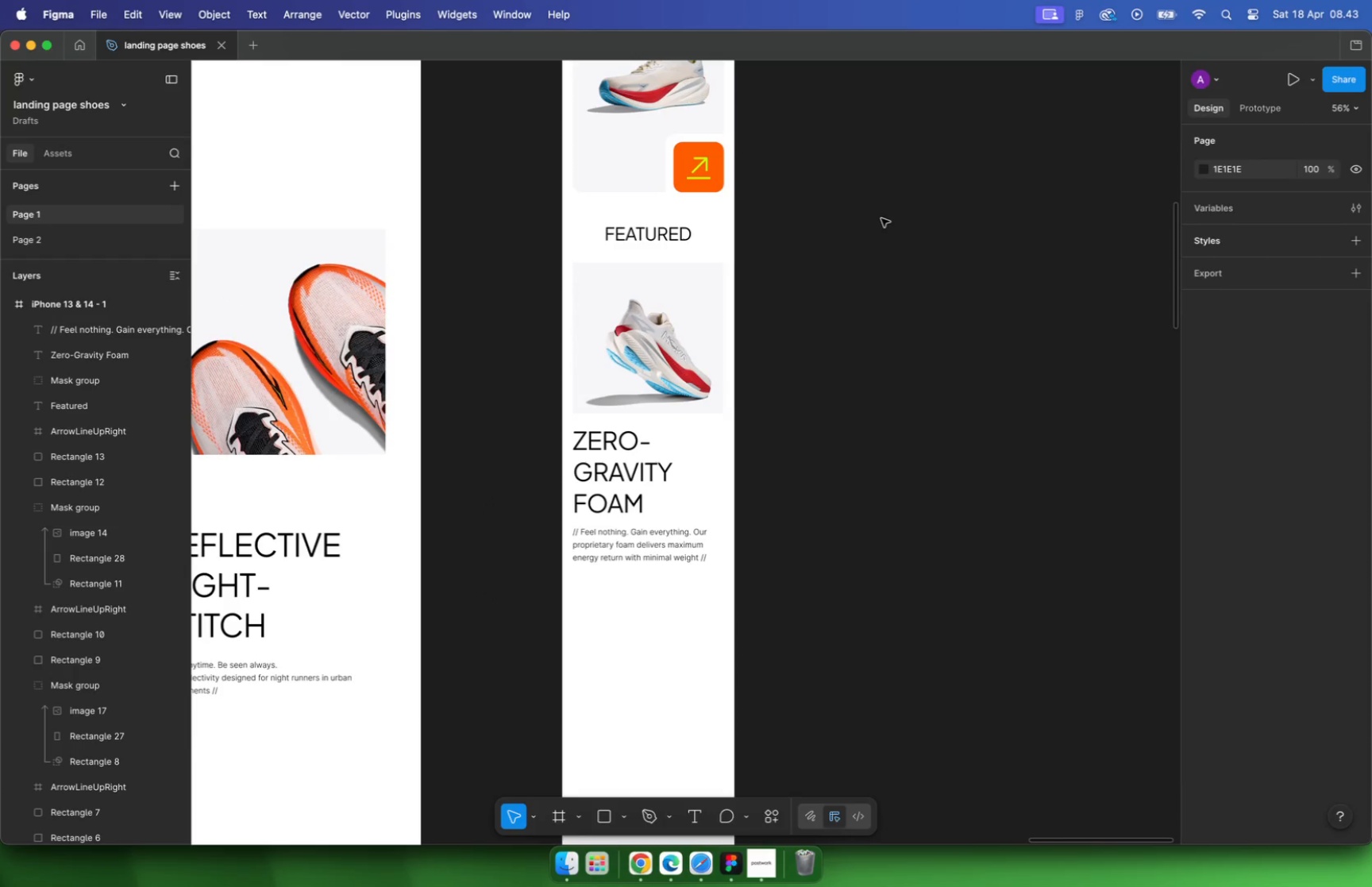 
hold_key(key=CommandLeft, duration=1.0)
scroll: coordinate [537, 283], scroll_direction: down, amount: 2.0
 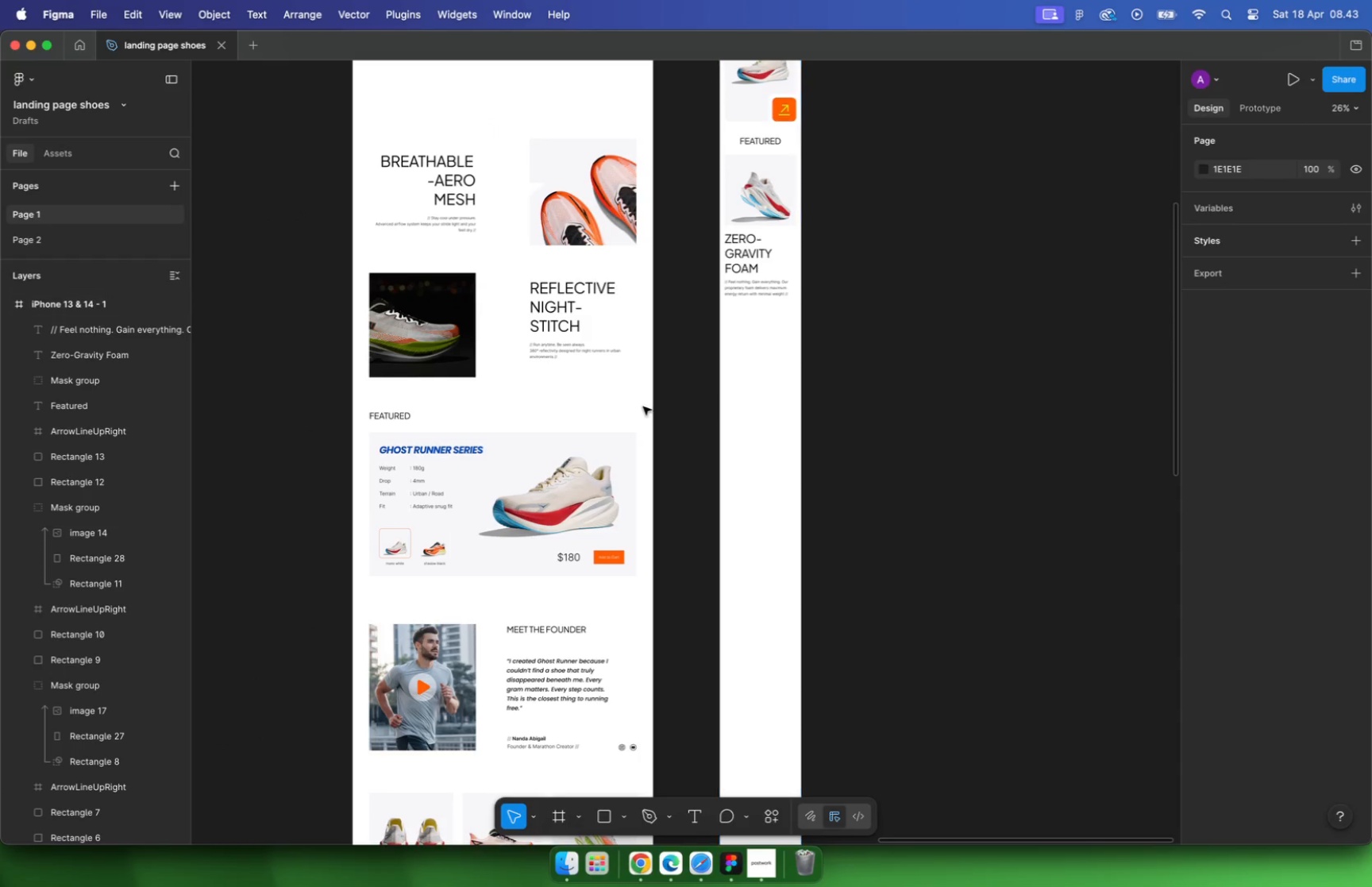 
left_click([555, 334])
 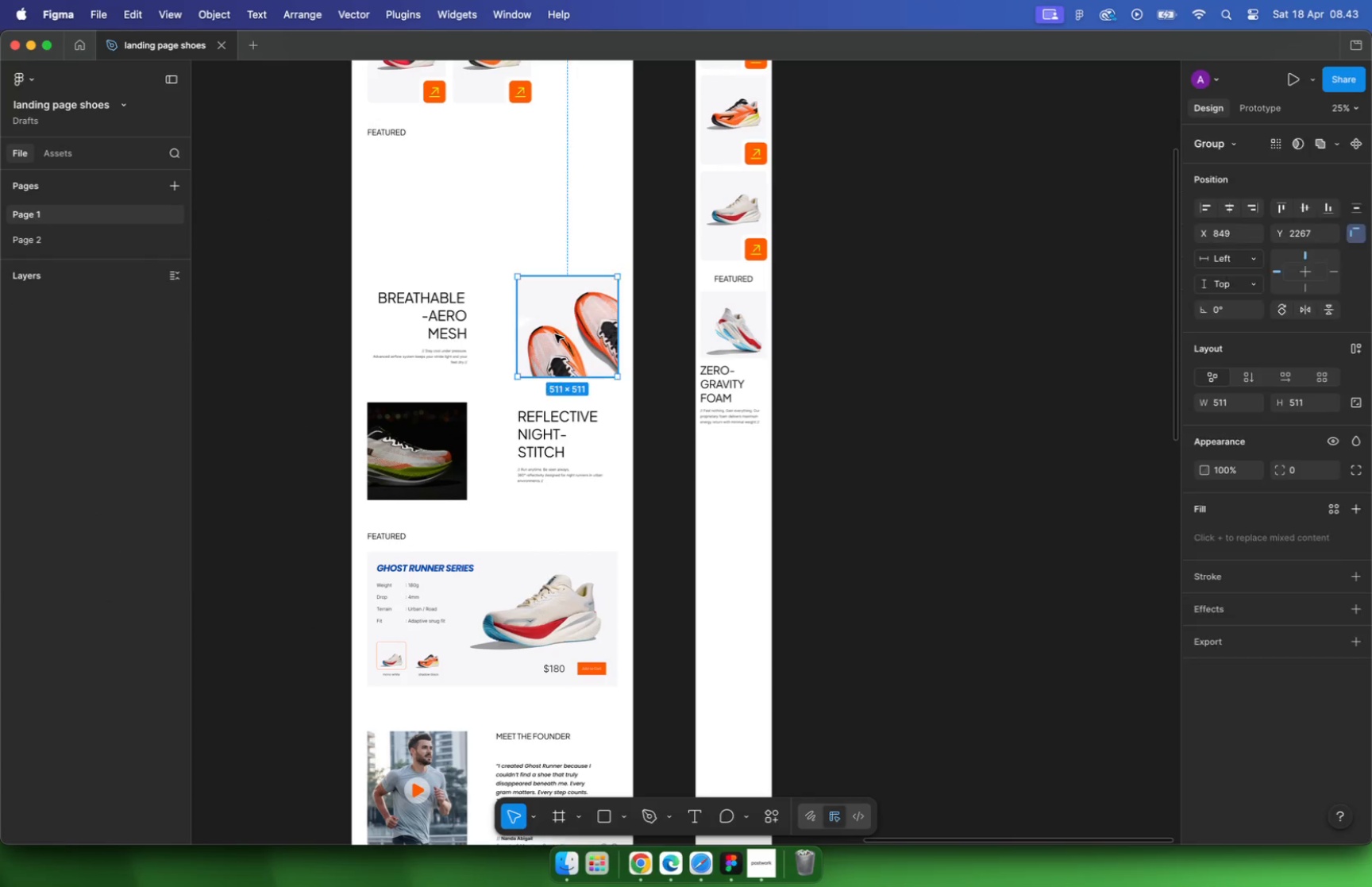 
left_click_drag(start_coordinate=[559, 318], to_coordinate=[746, 480])
 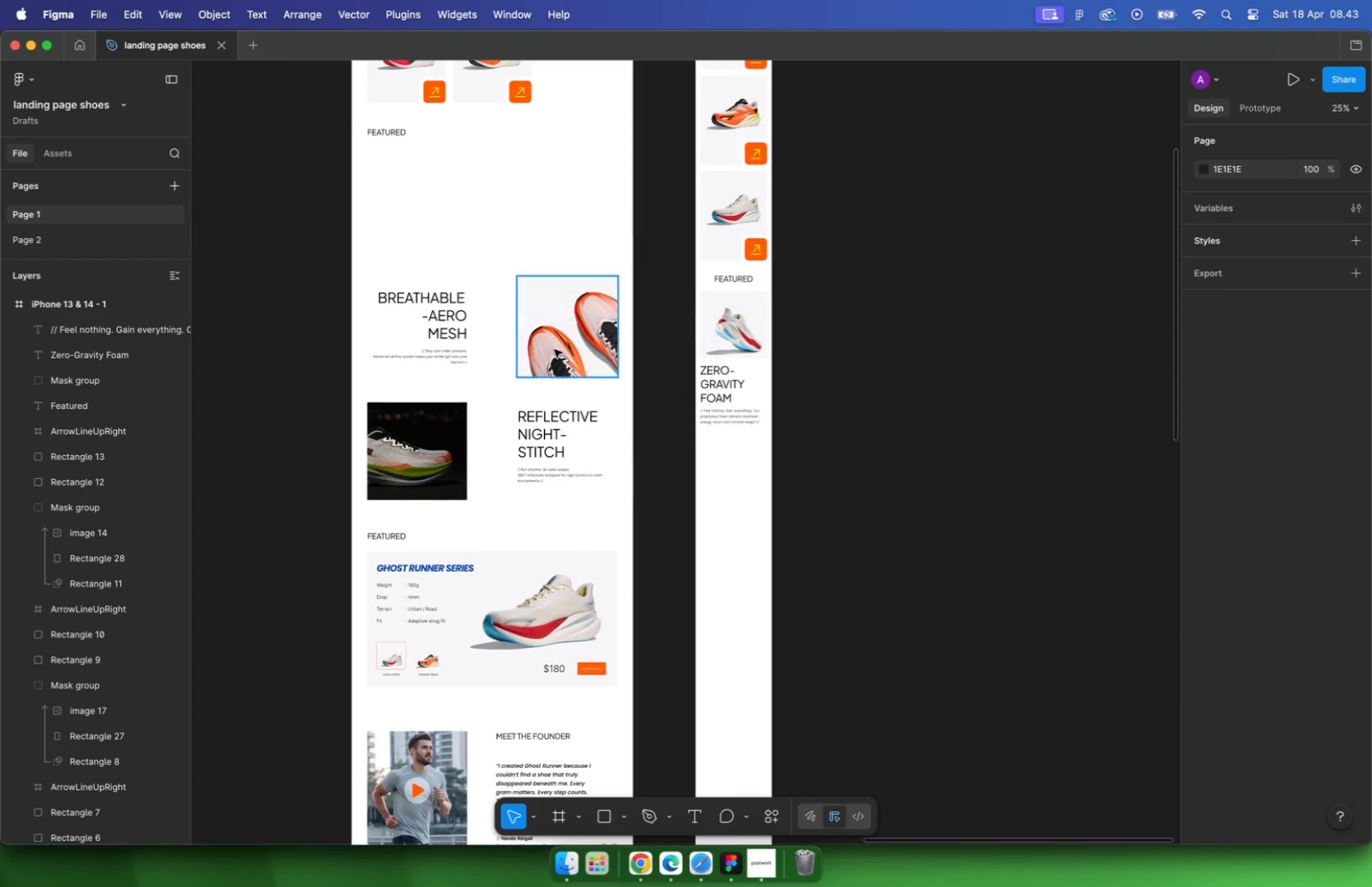 
hold_key(key=CommandLeft, duration=0.72)
scroll: coordinate [739, 444], scroll_direction: up, amount: 16.0
 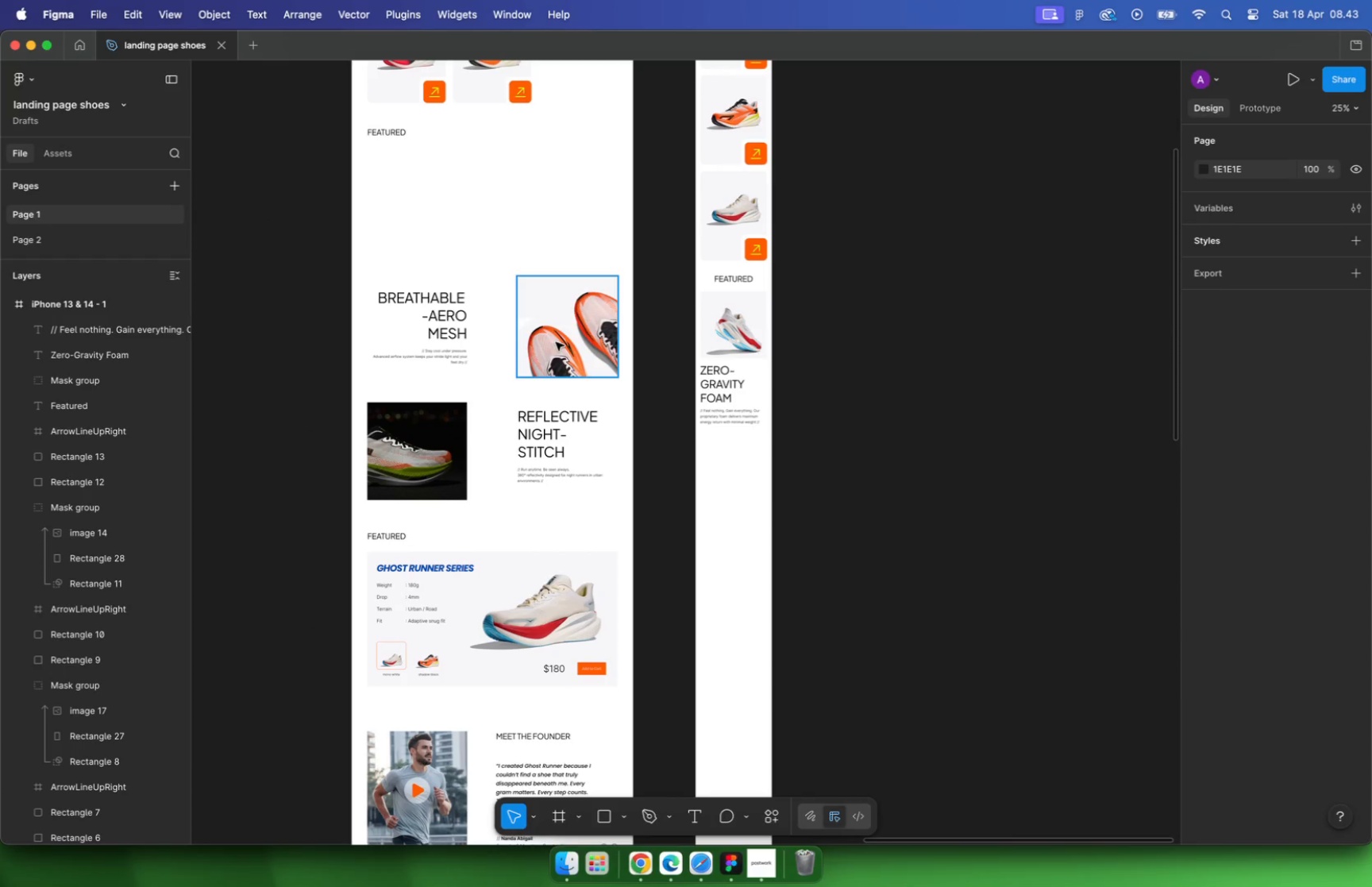 
left_click_drag(start_coordinate=[722, 474], to_coordinate=[712, 477])
 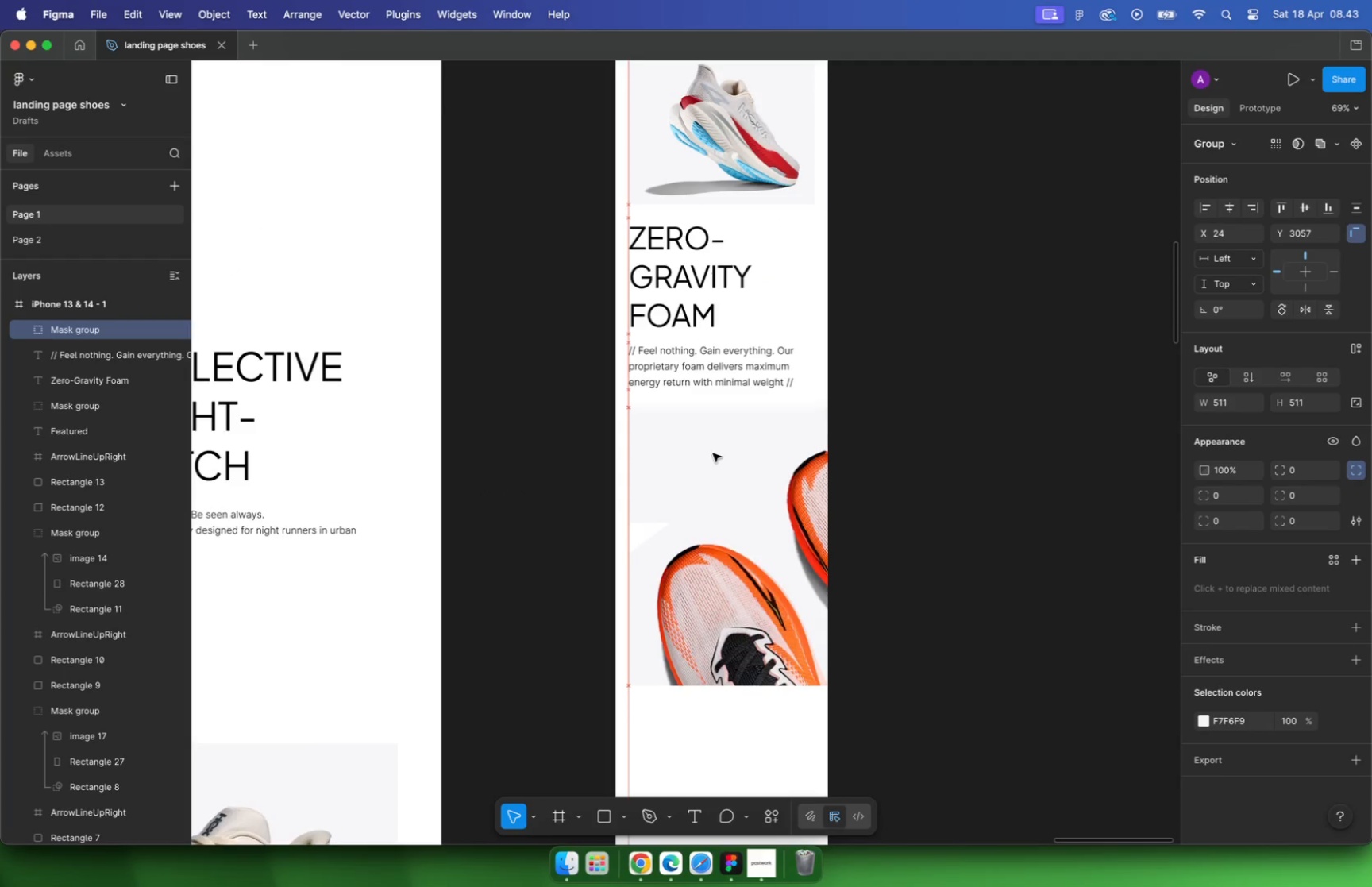 
key(Alt+ArrowUp)
 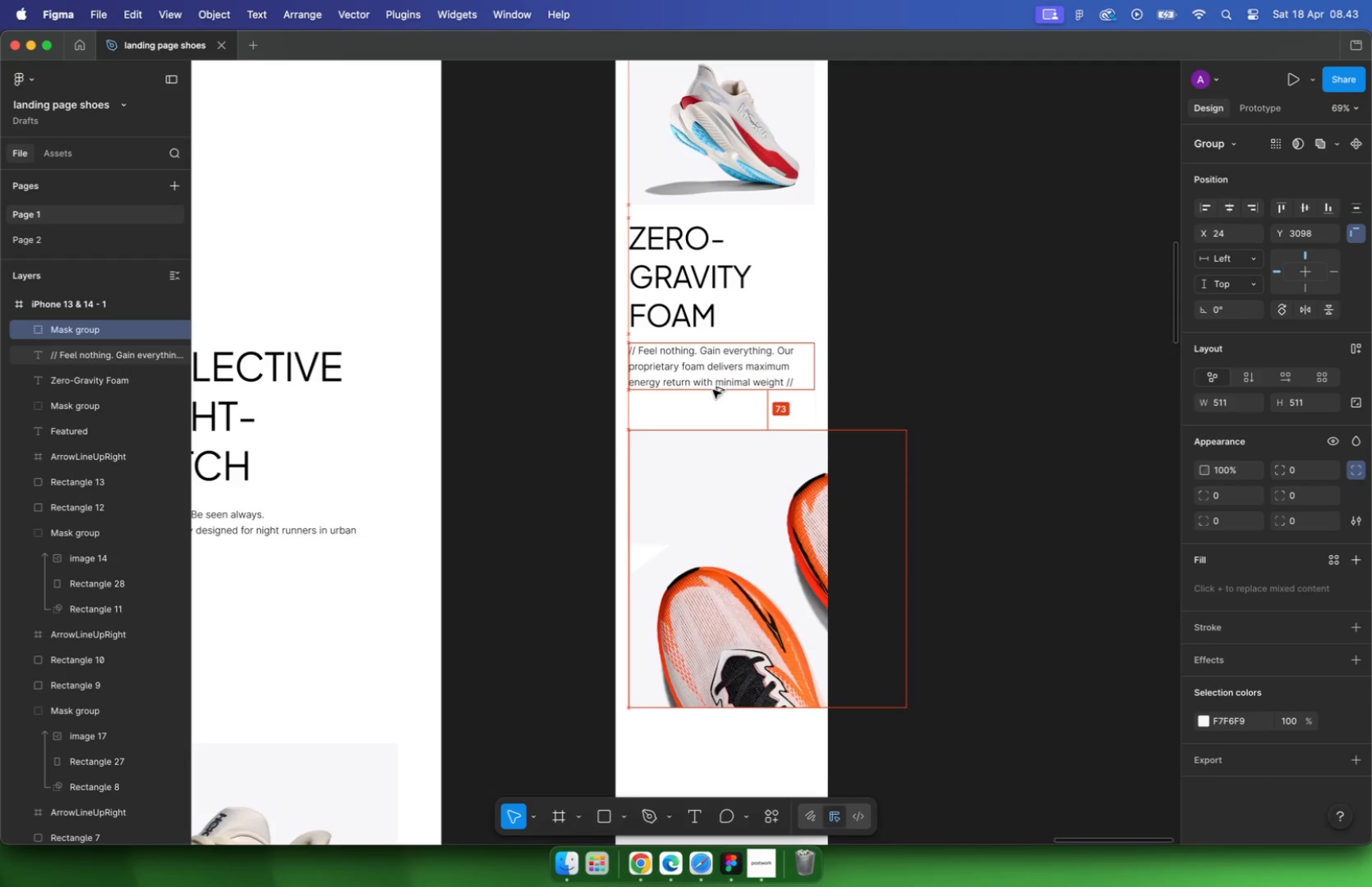 
key(Alt+ArrowUp)
 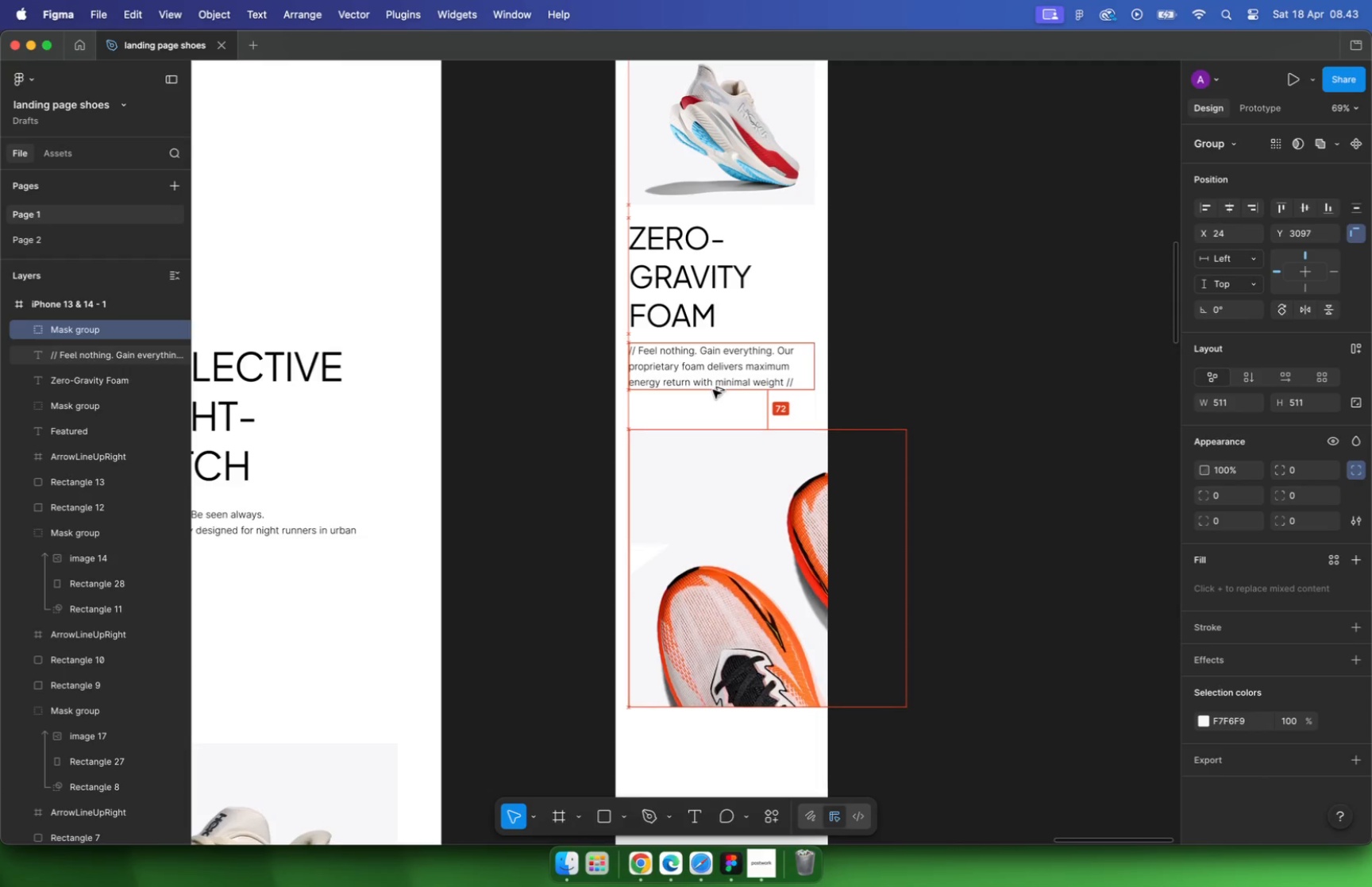 
hold_key(key=CommandLeft, duration=0.4)
scroll: coordinate [761, 372], scroll_direction: down, amount: 10.0
 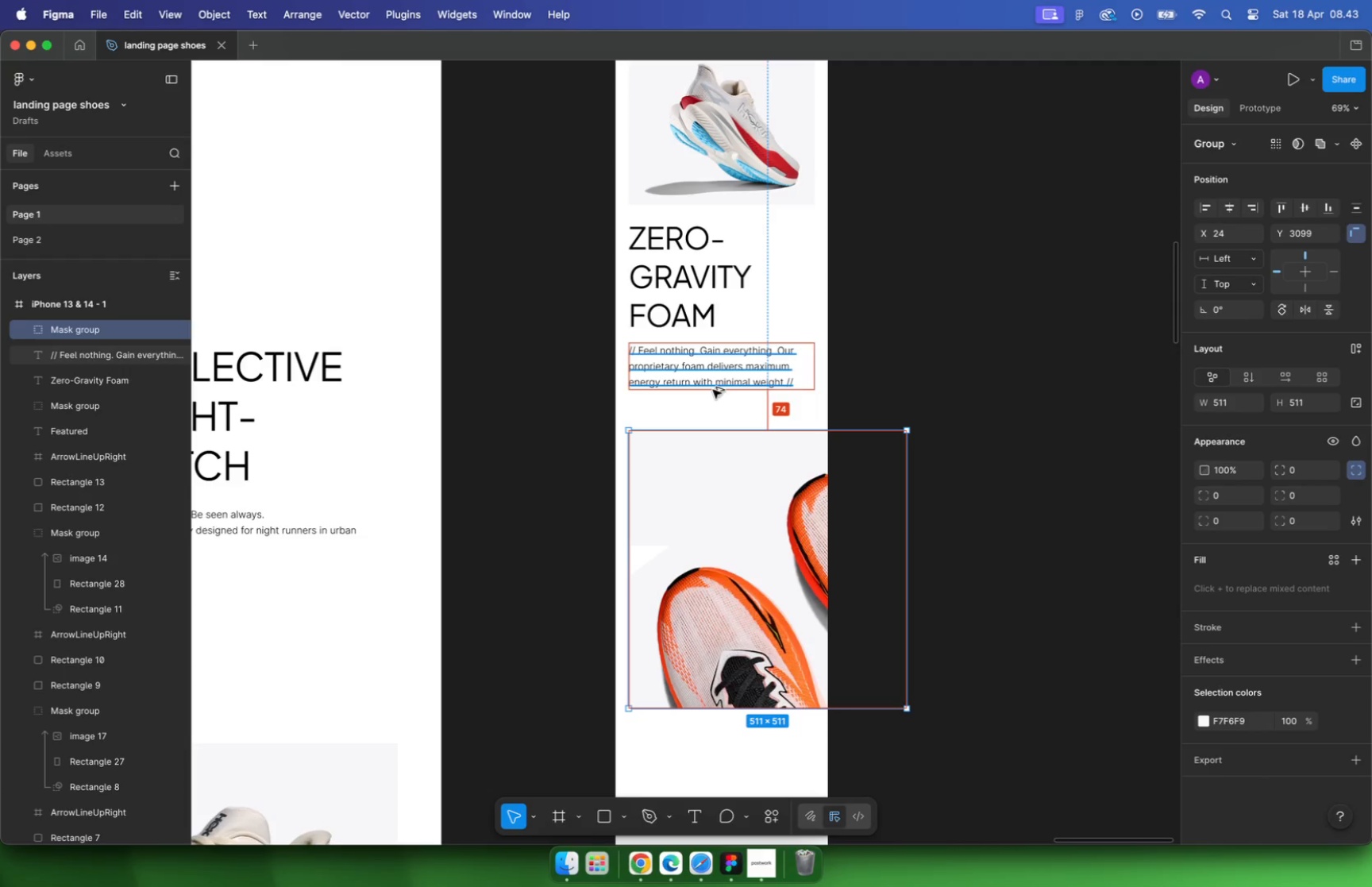 
left_click_drag(start_coordinate=[832, 527], to_coordinate=[774, 479])
 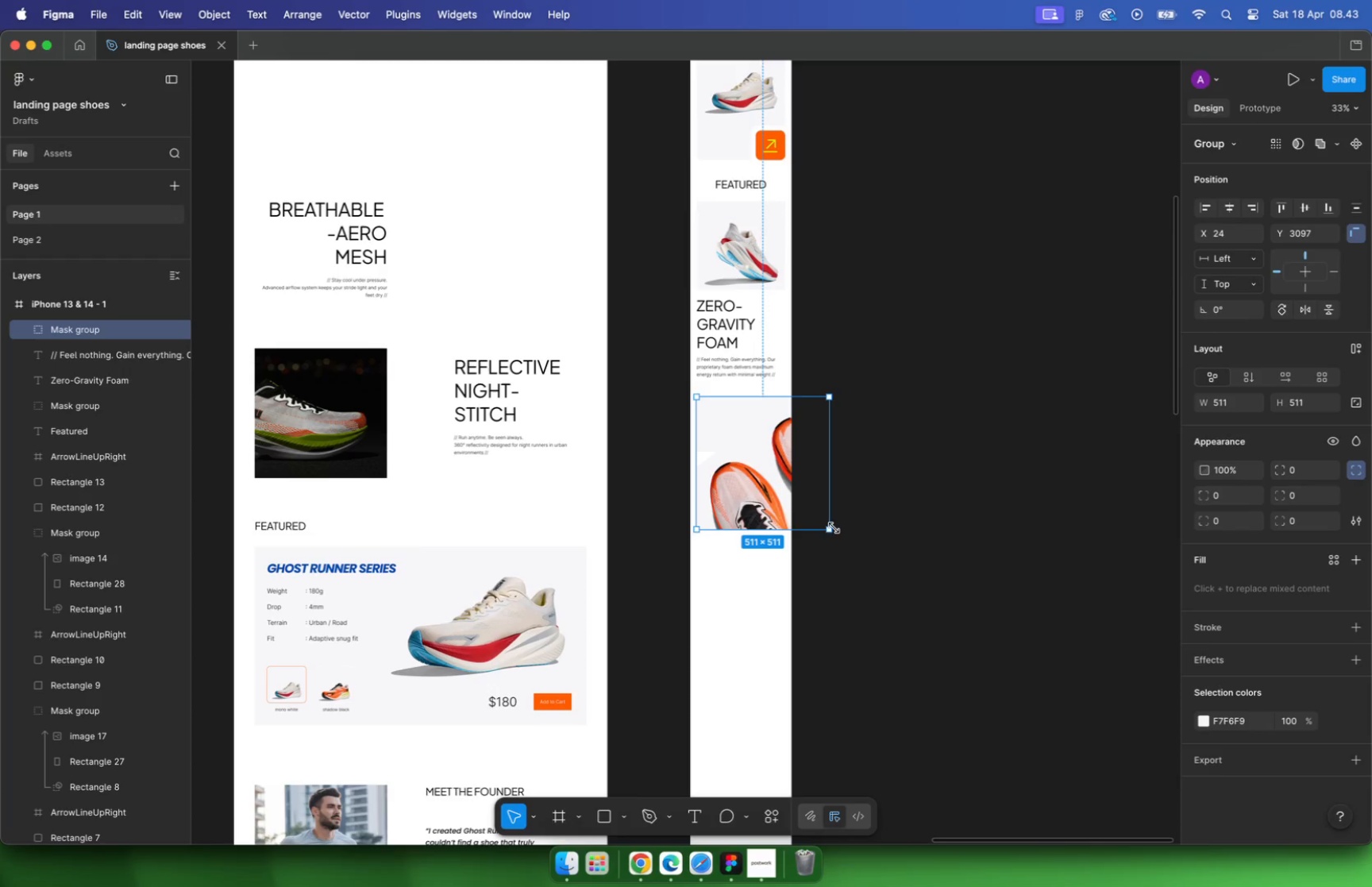 
hold_key(key=ShiftLeft, duration=1.55)
 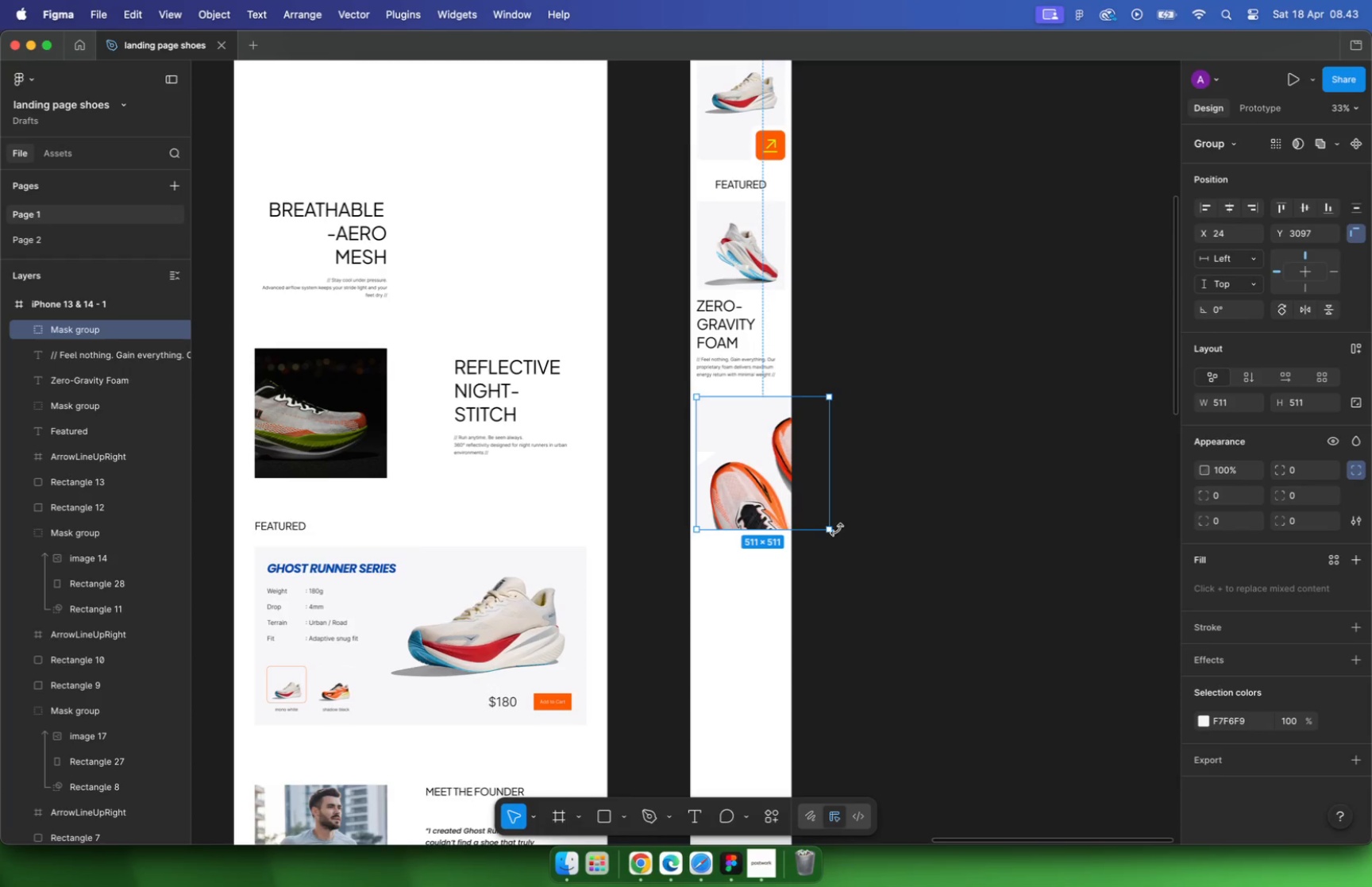 
hold_key(key=CommandLeft, duration=0.43)
scroll: coordinate [797, 470], scroll_direction: up, amount: 30.0
 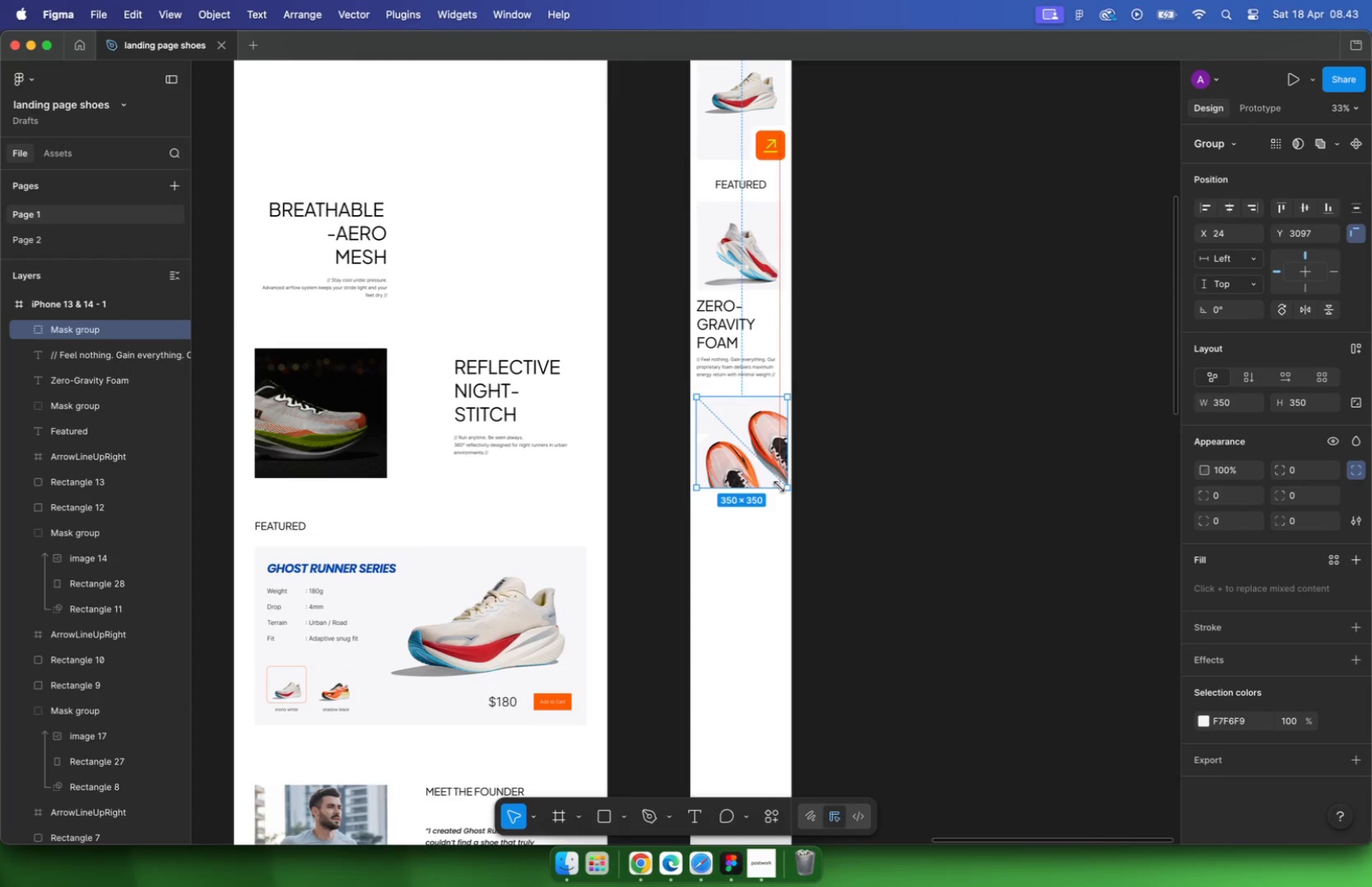 
left_click_drag(start_coordinate=[697, 515], to_coordinate=[730, 546])
 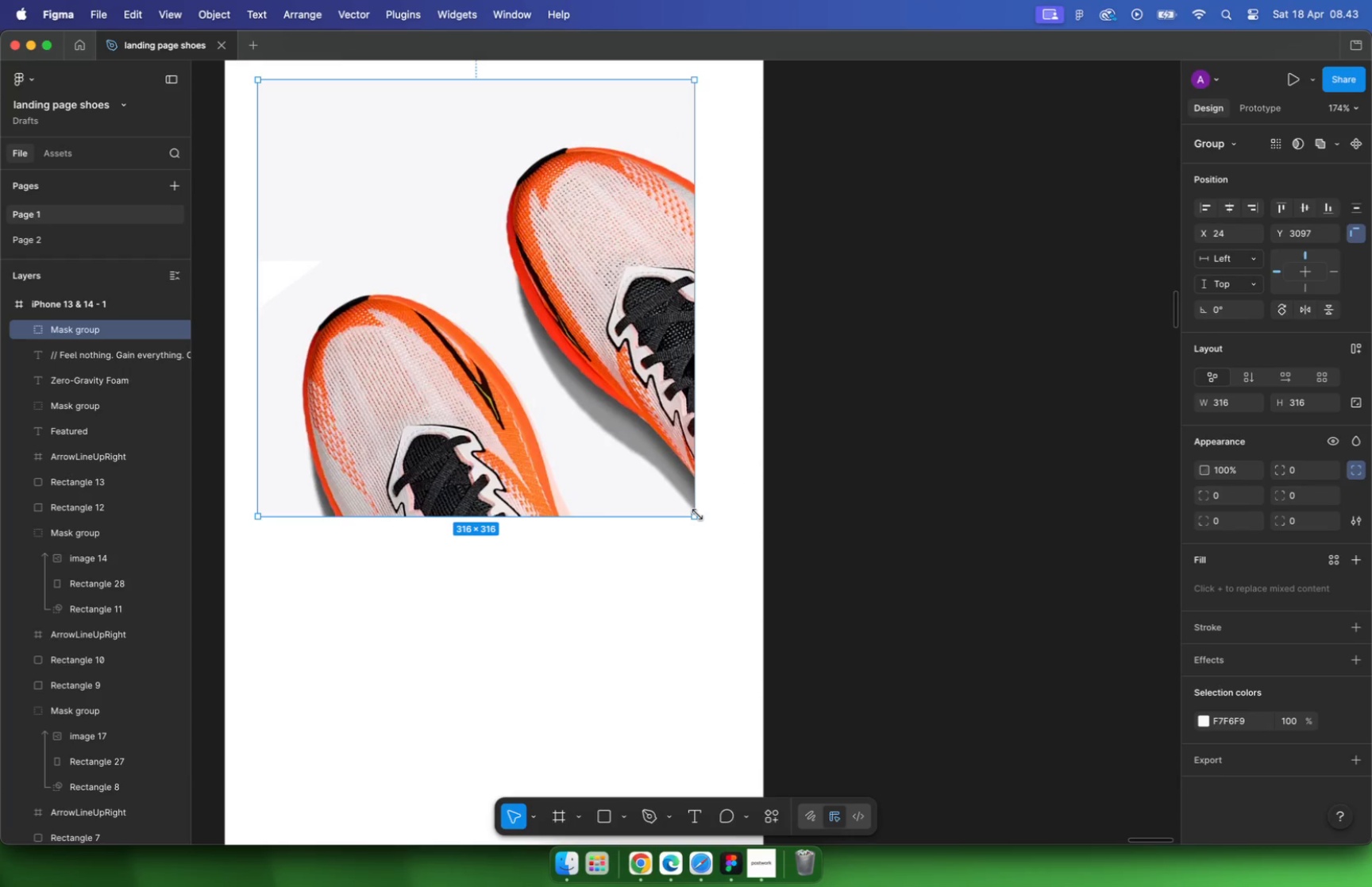 
hold_key(key=ShiftLeft, duration=1.61)
 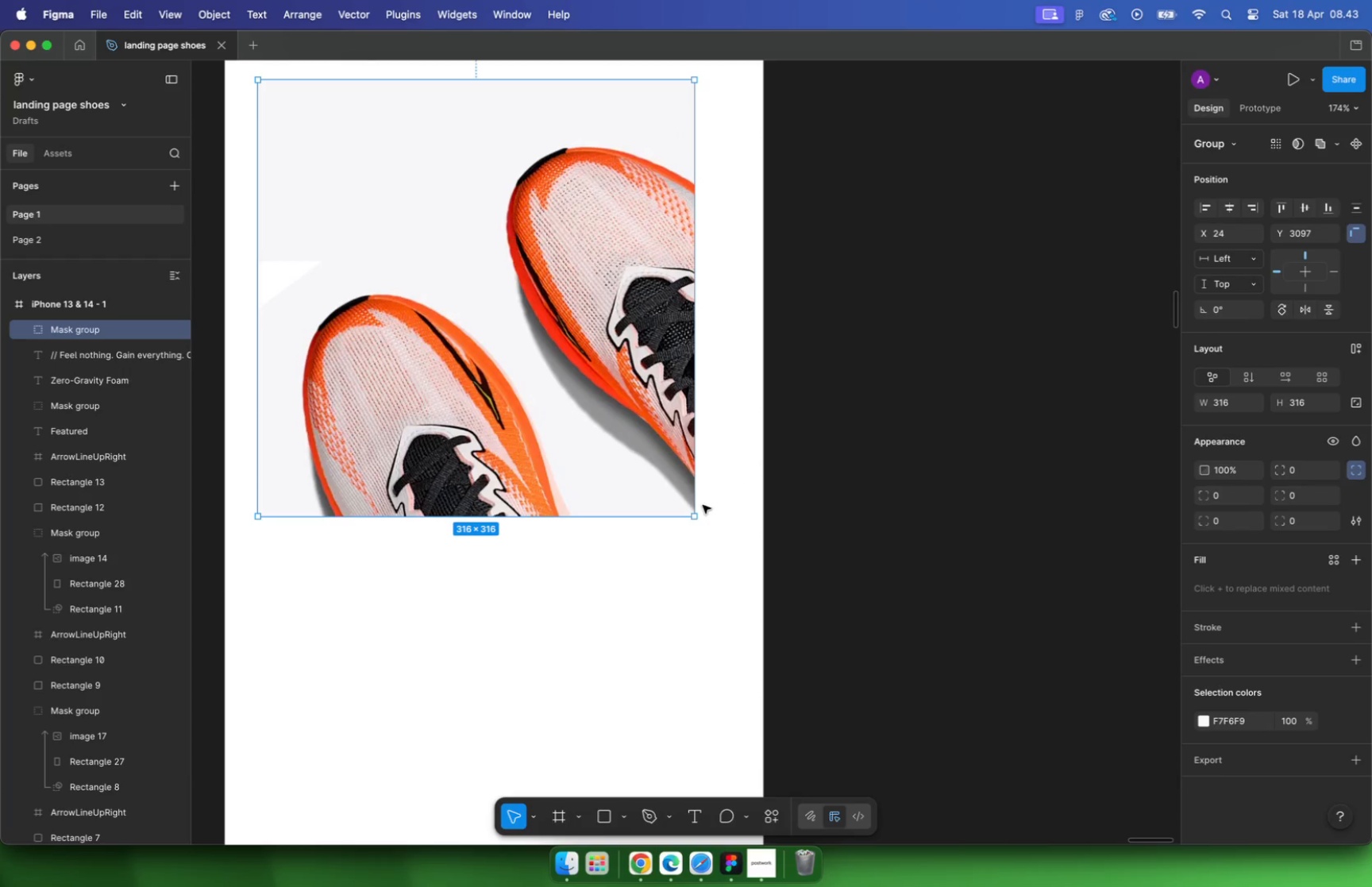 
hold_key(key=OptionLeft, duration=0.63)
 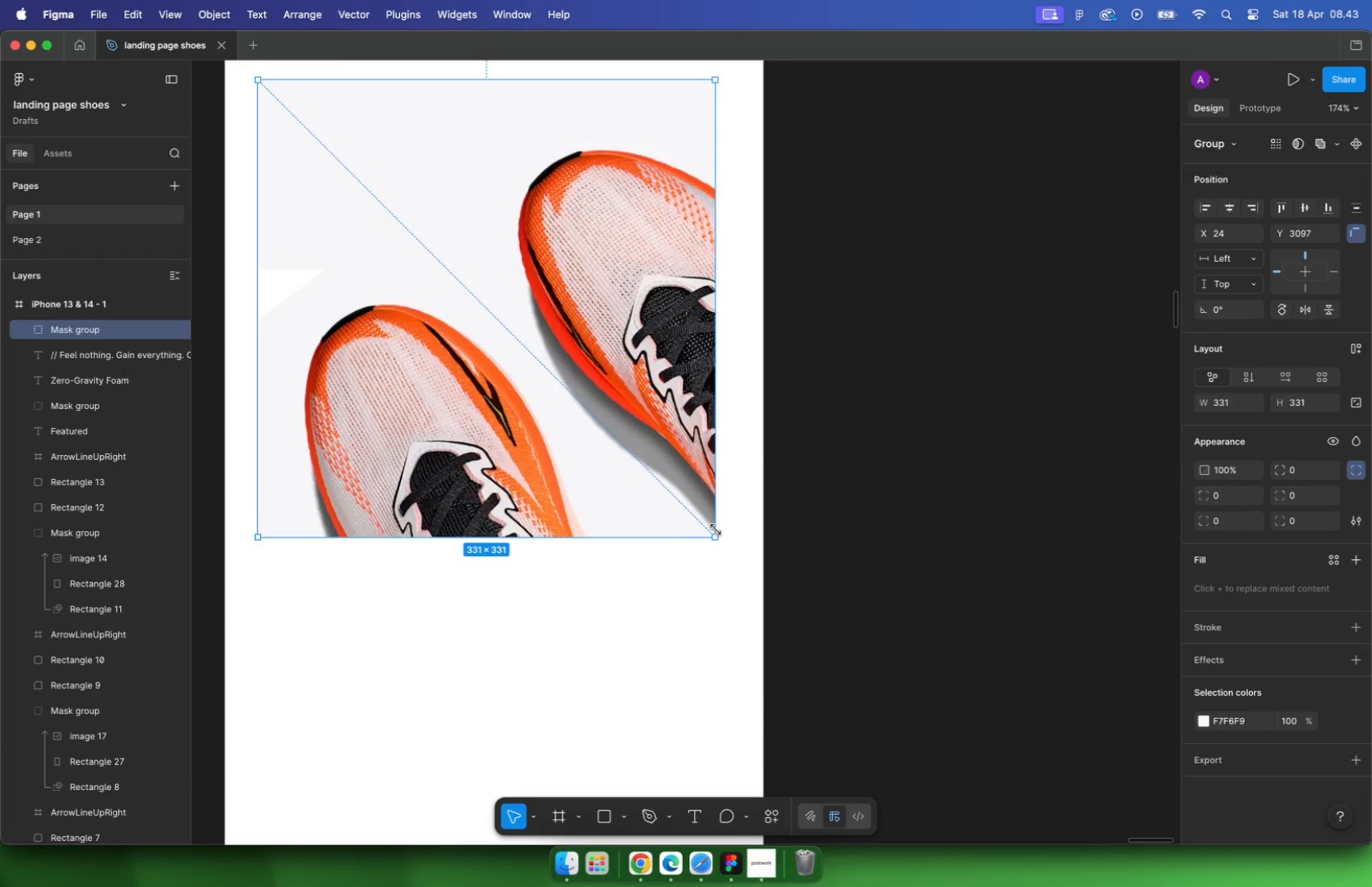 
hold_key(key=CommandLeft, duration=1.14)
scroll: coordinate [740, 540], scroll_direction: down, amount: 10.0
 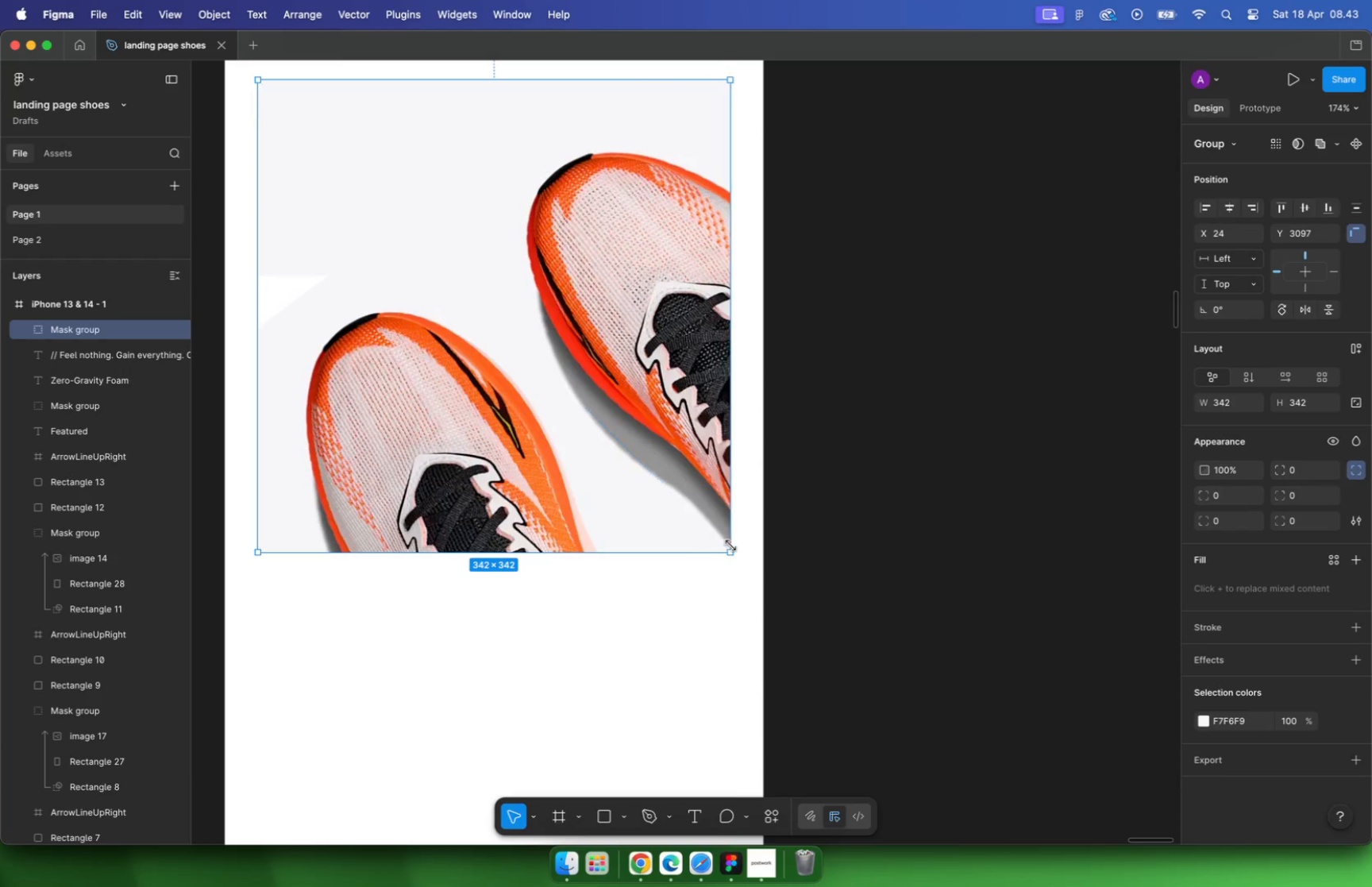 
hold_key(key=CommandLeft, duration=0.64)
scroll: coordinate [863, 465], scroll_direction: down, amount: 11.0
 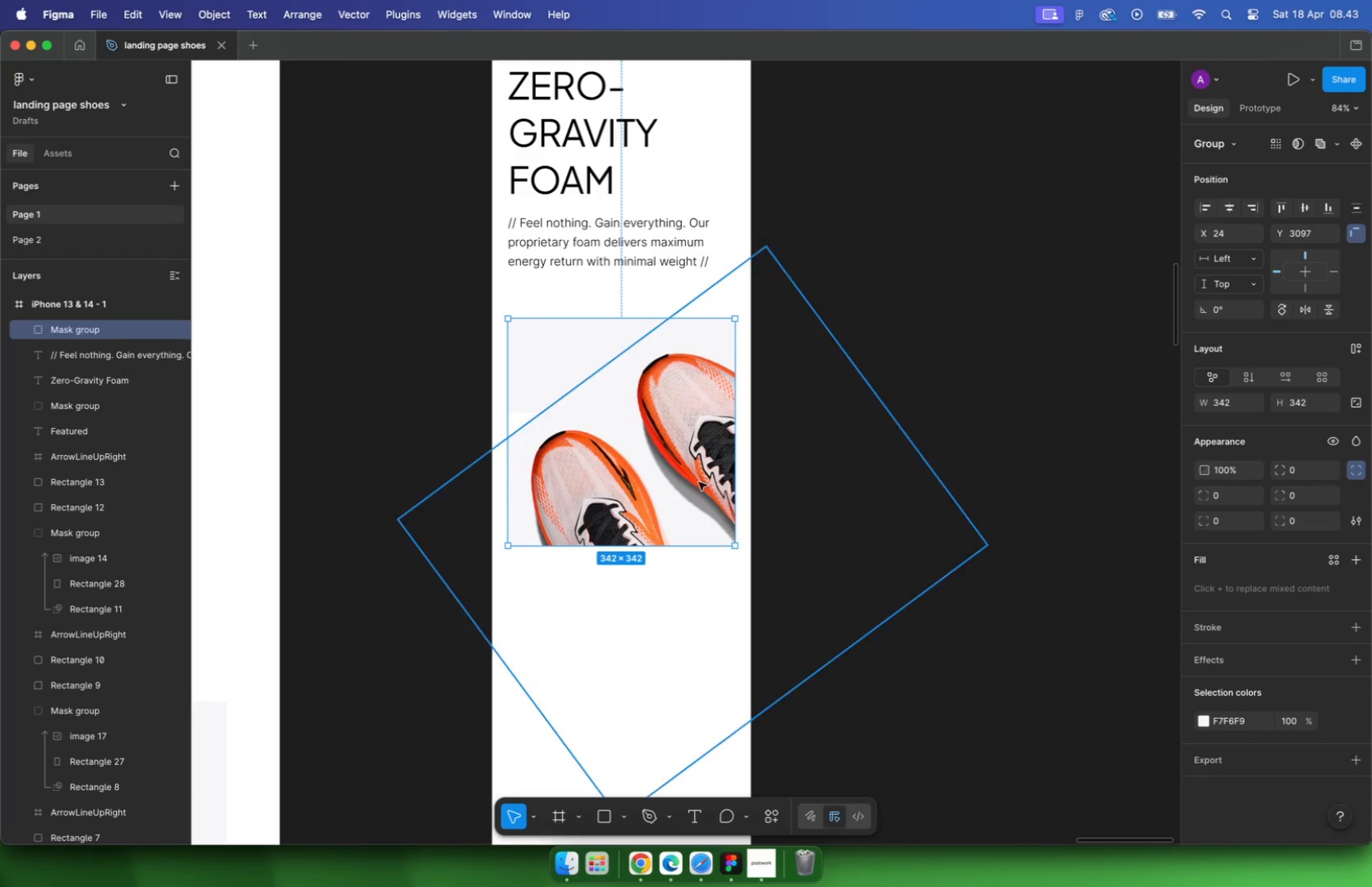 
left_click([761, 436])
 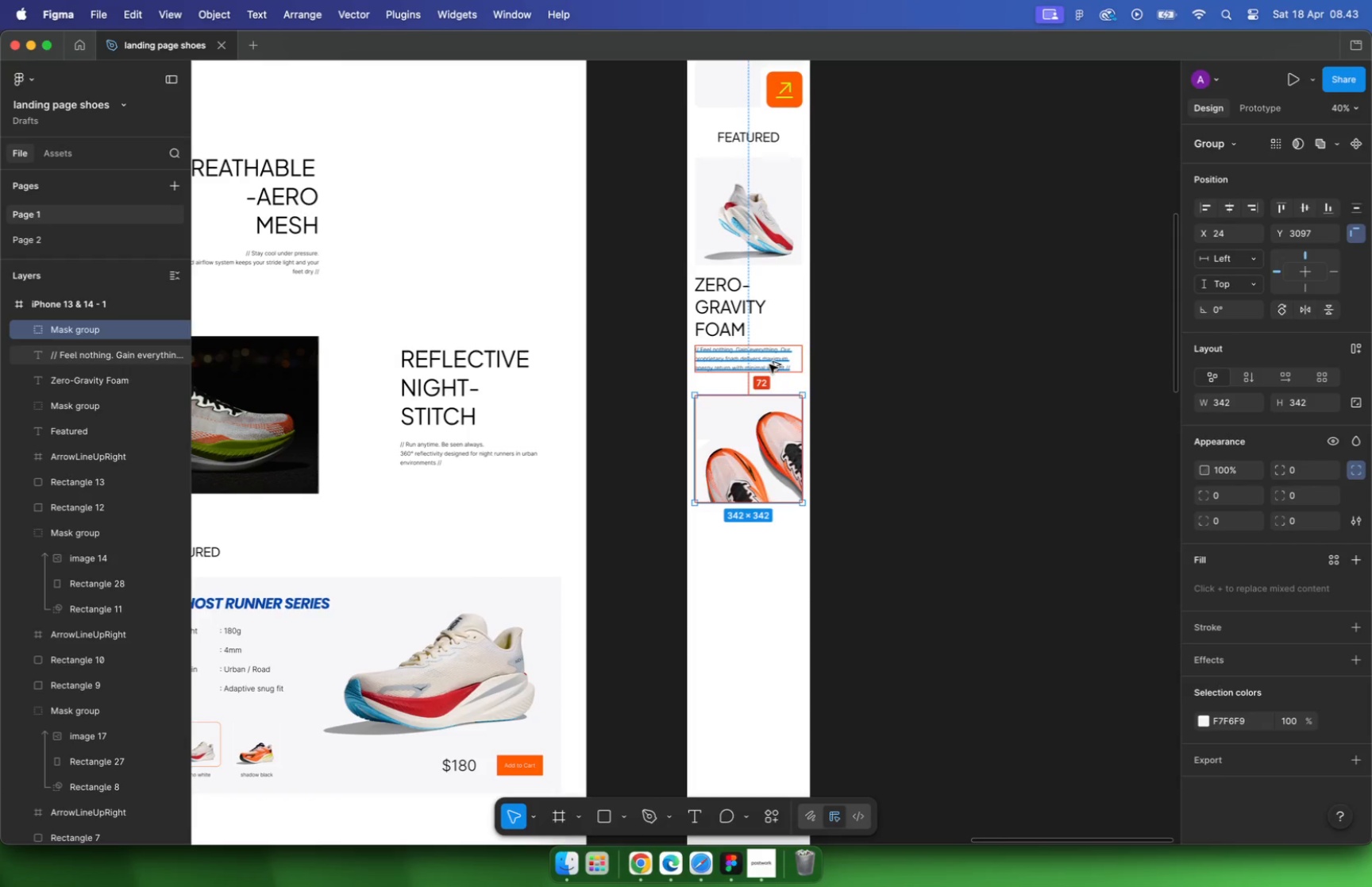 
hold_key(key=OptionLeft, duration=0.69)
 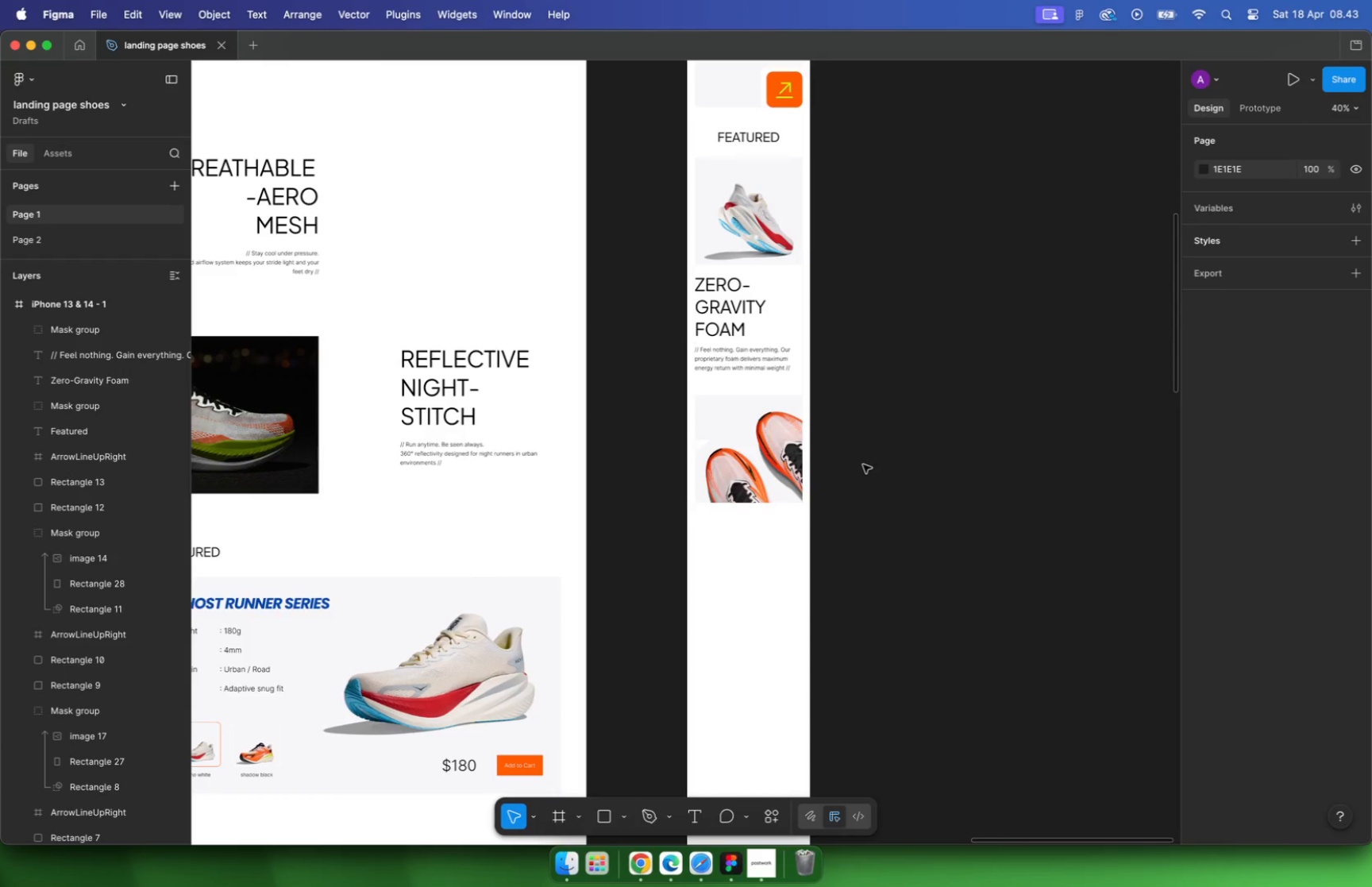 
hold_key(key=CommandLeft, duration=0.4)
scroll: coordinate [675, 336], scroll_direction: down, amount: 2.0
 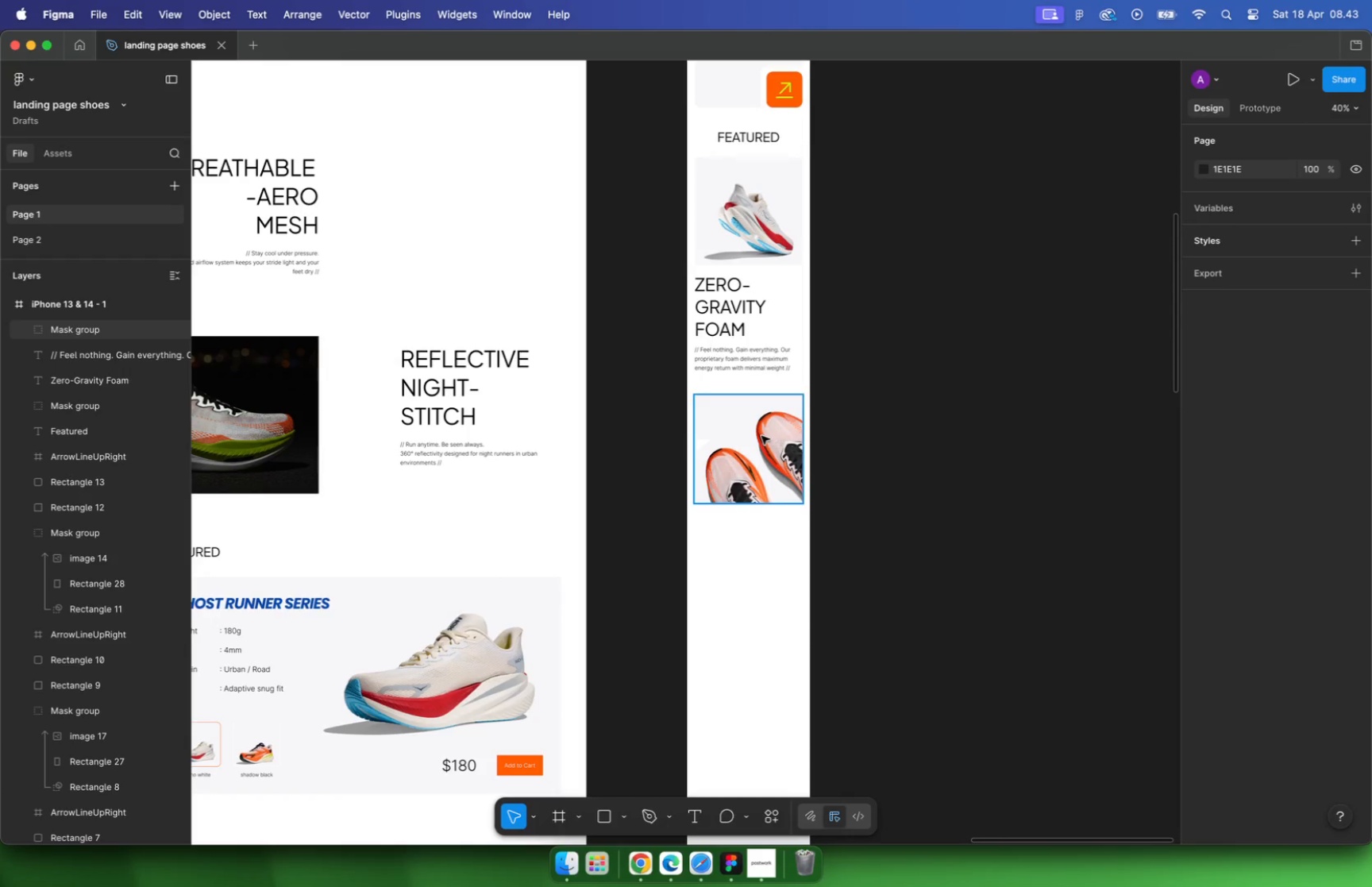 
left_click([503, 372])
 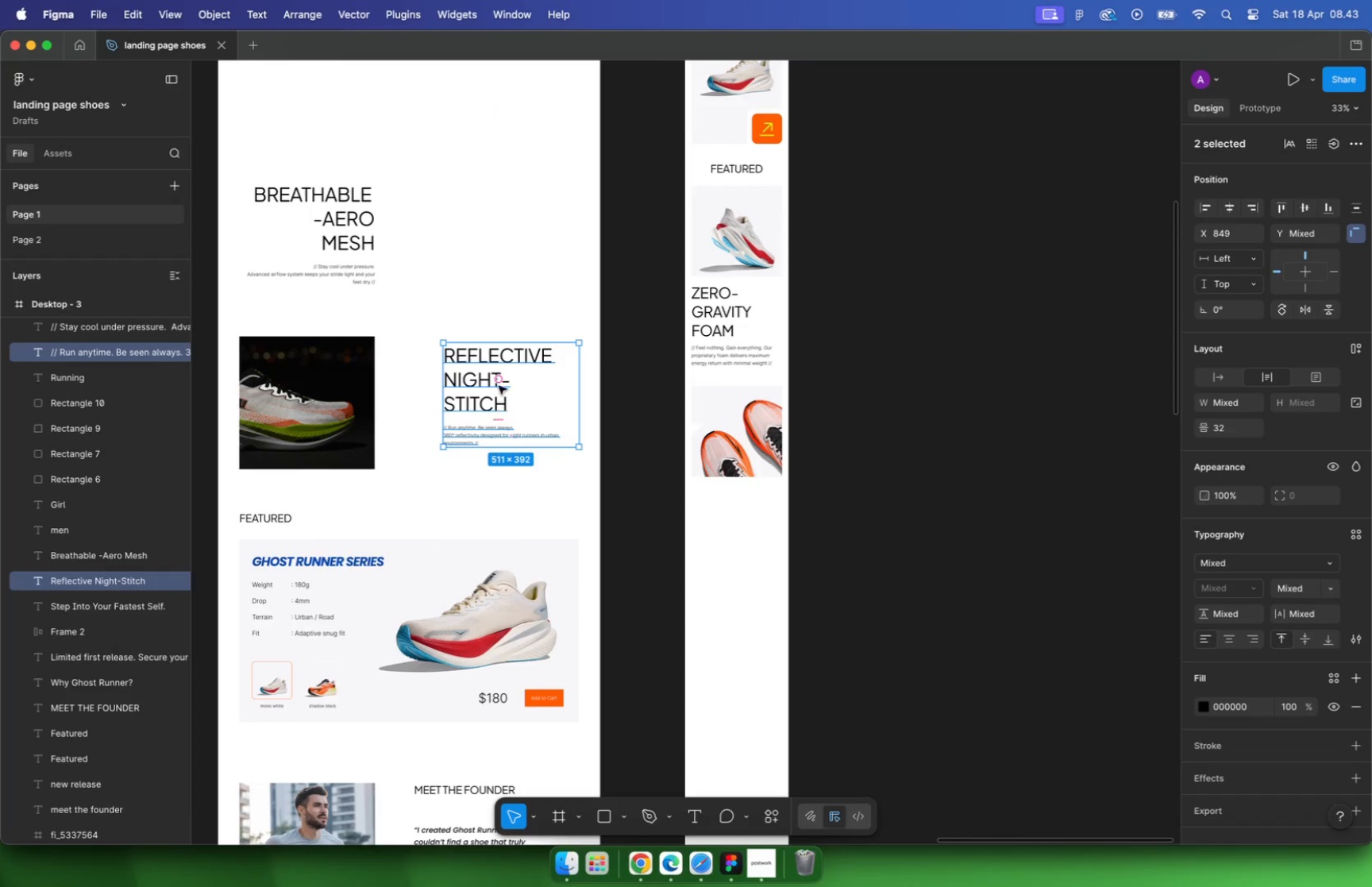 
hold_key(key=ShiftLeft, duration=0.61)
 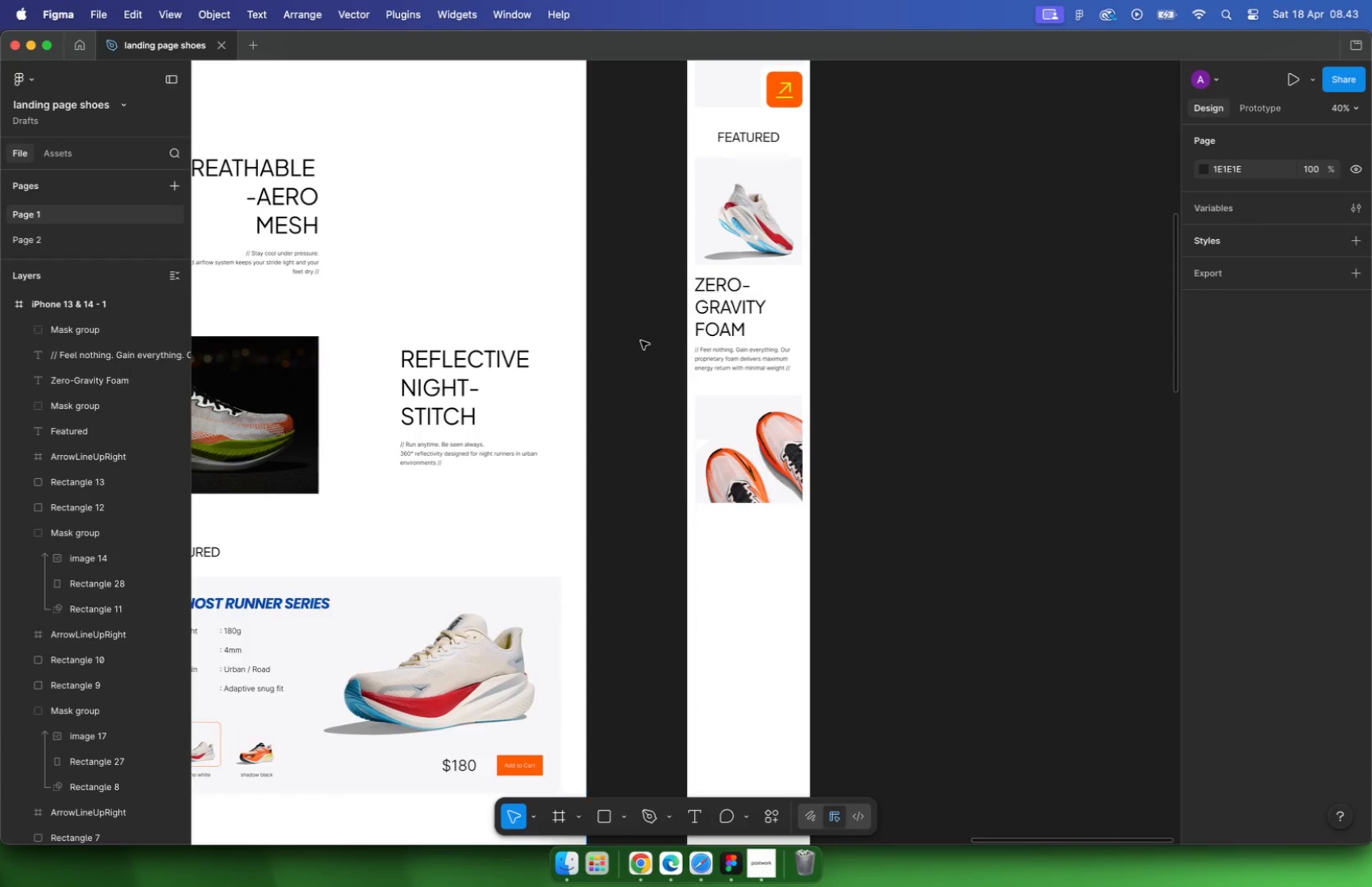 
left_click_drag(start_coordinate=[478, 384], to_coordinate=[731, 538])
 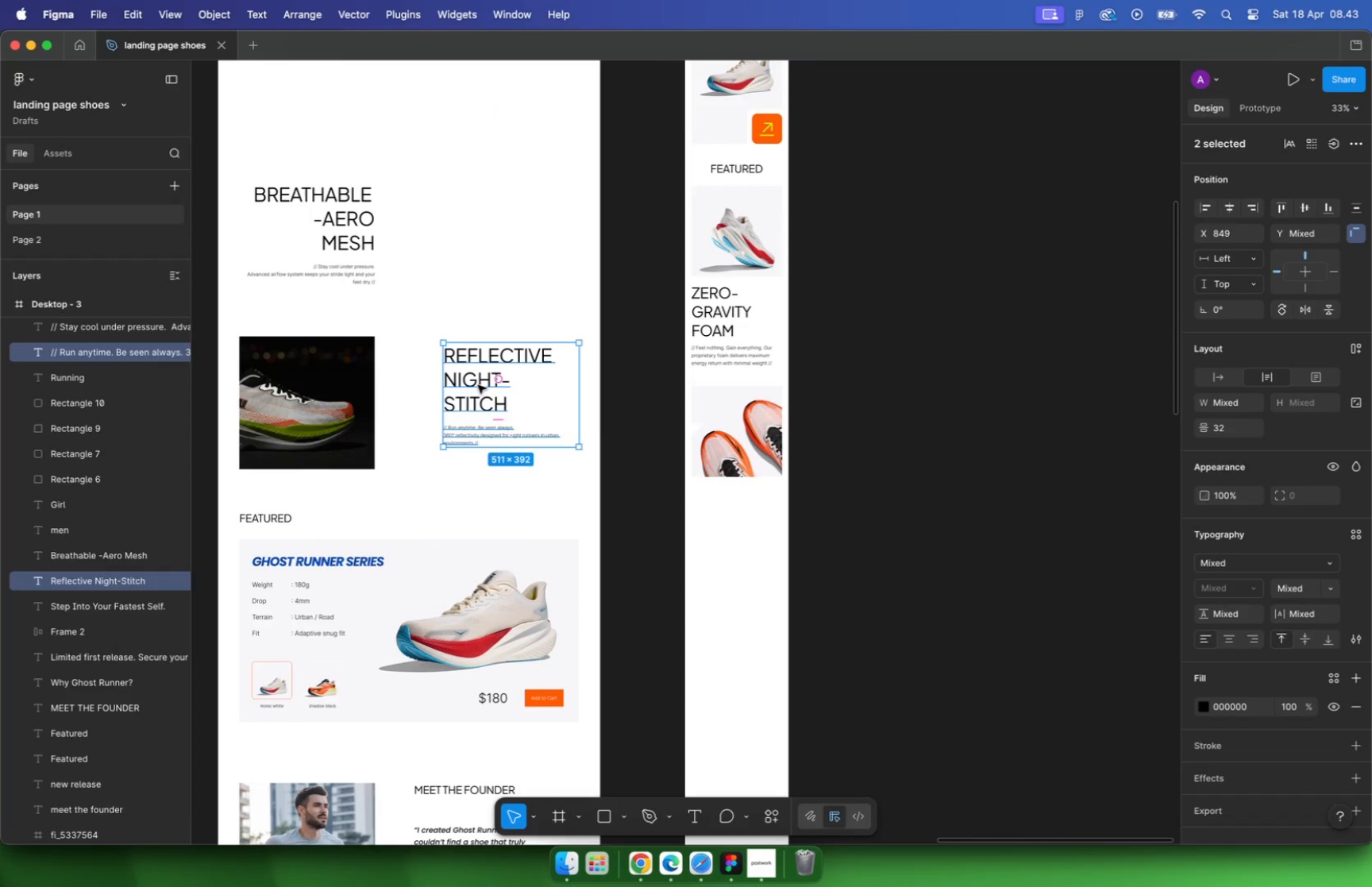 
hold_key(key=OptionLeft, duration=1.48)
 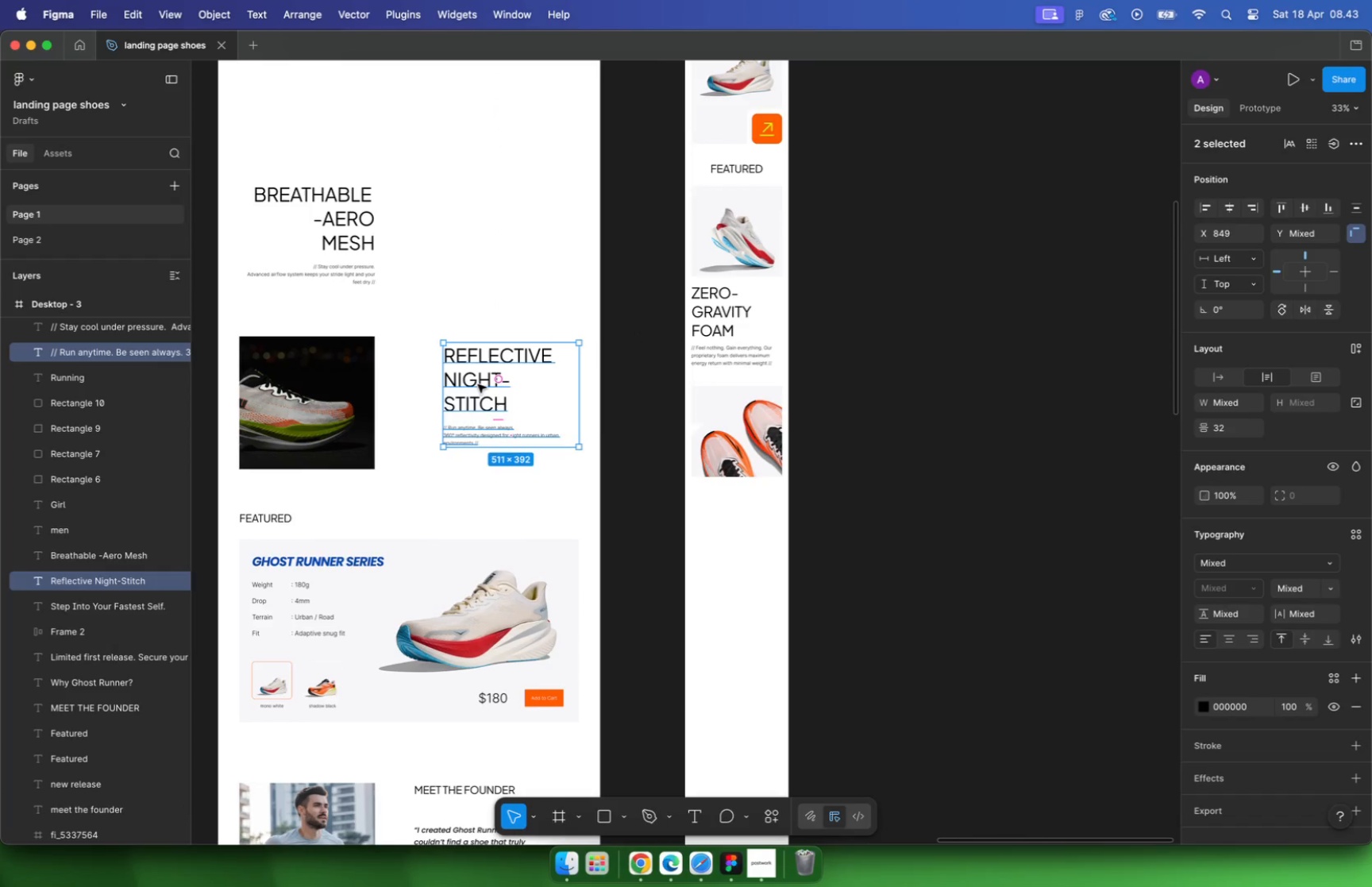 
key(Meta+CommandLeft)
 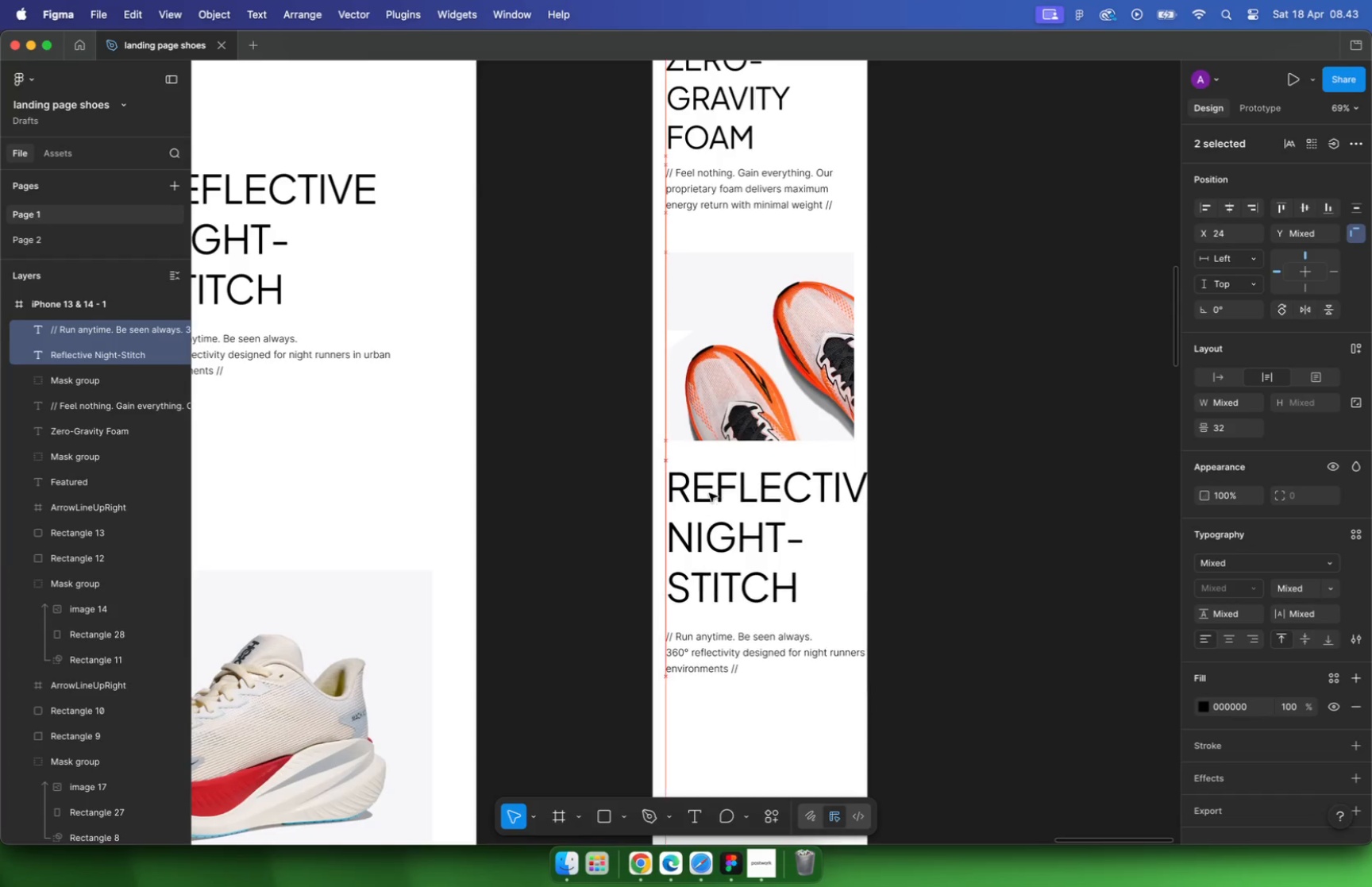 
left_click_drag(start_coordinate=[724, 514], to_coordinate=[712, 484])
 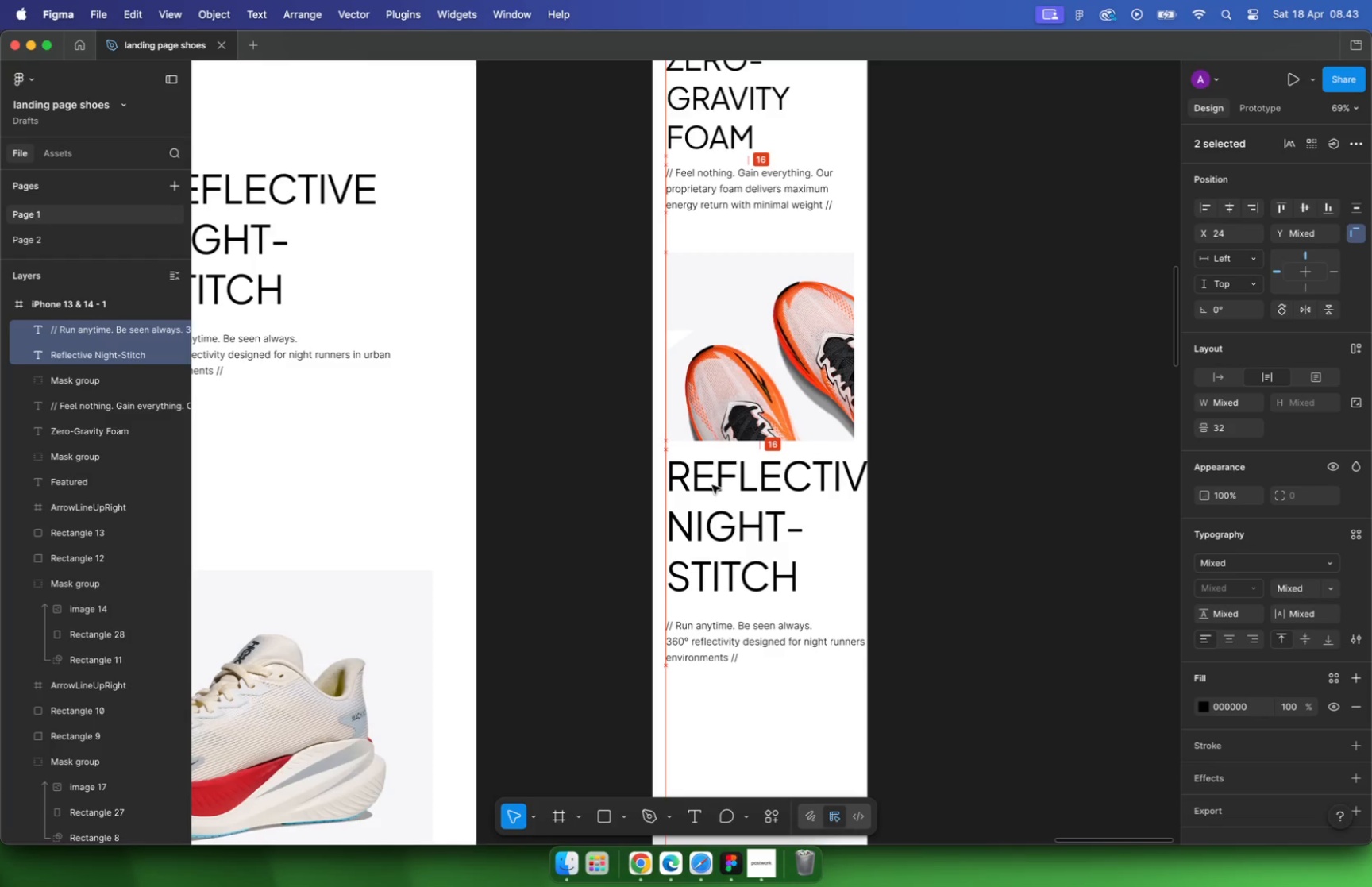 
scroll: coordinate [716, 510], scroll_direction: up, amount: 10.0
 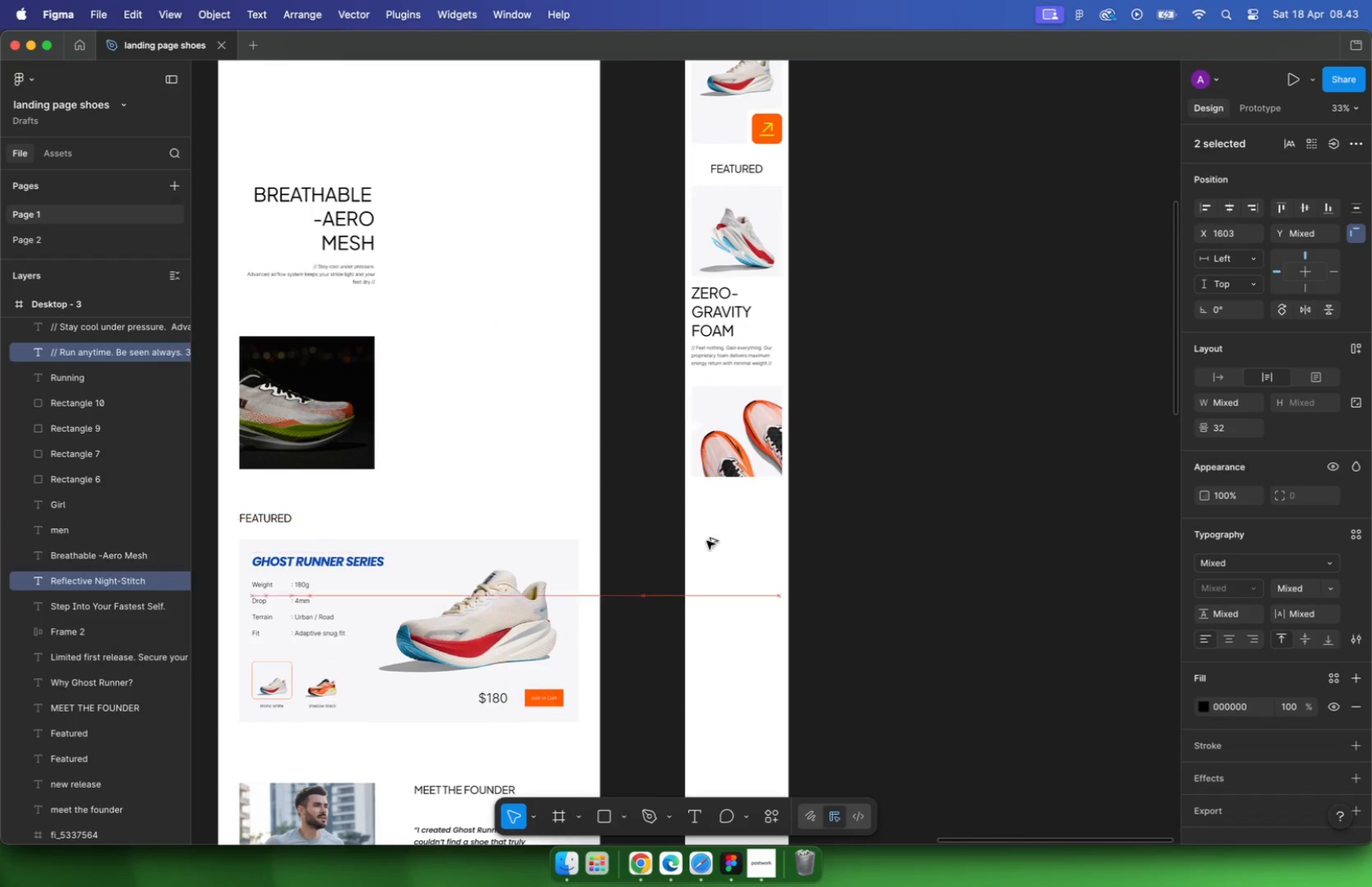 
hold_key(key=CommandLeft, duration=0.57)
 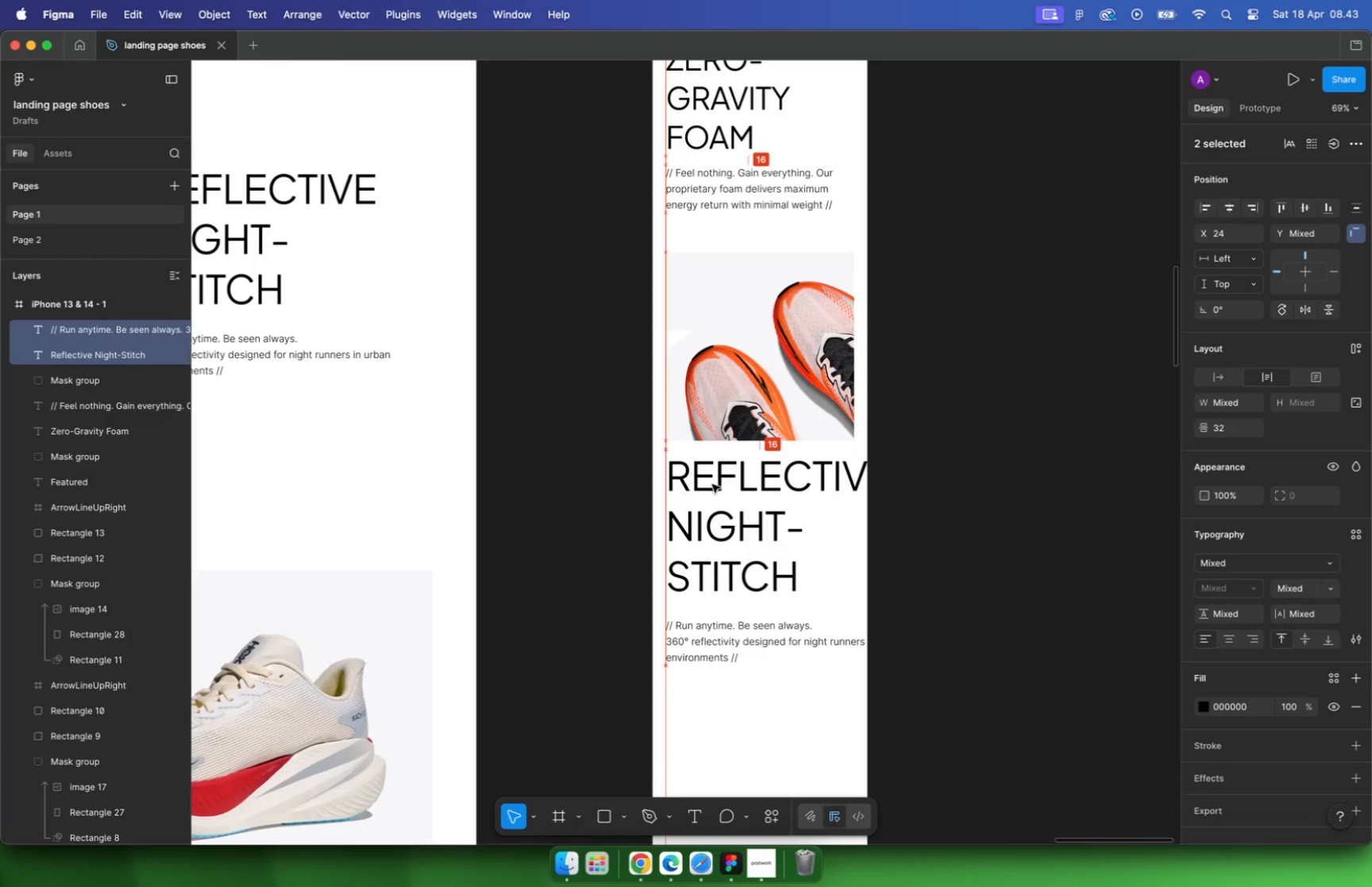 
left_click([976, 489])
 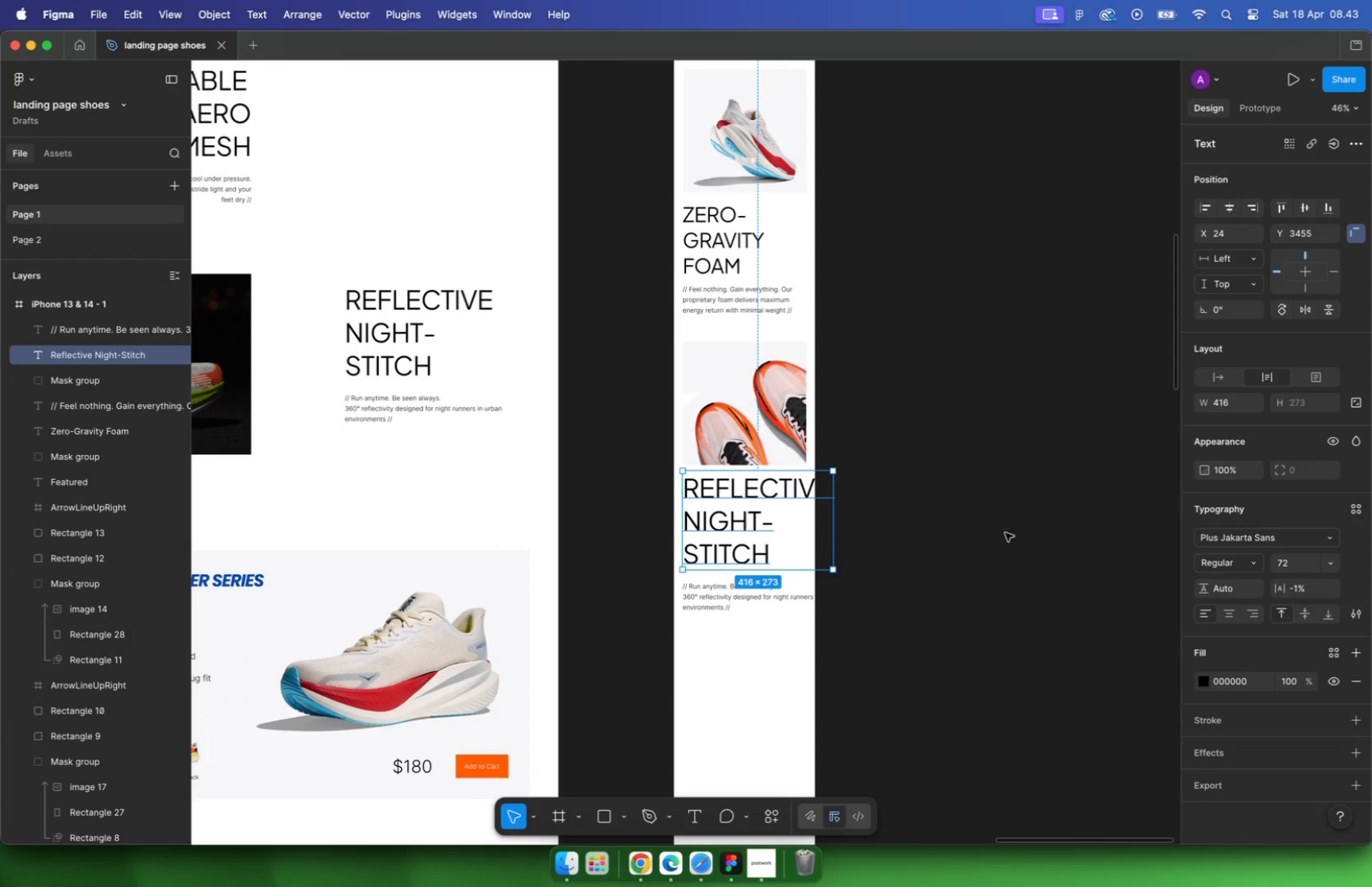 
scroll: coordinate [715, 511], scroll_direction: down, amount: 5.0
 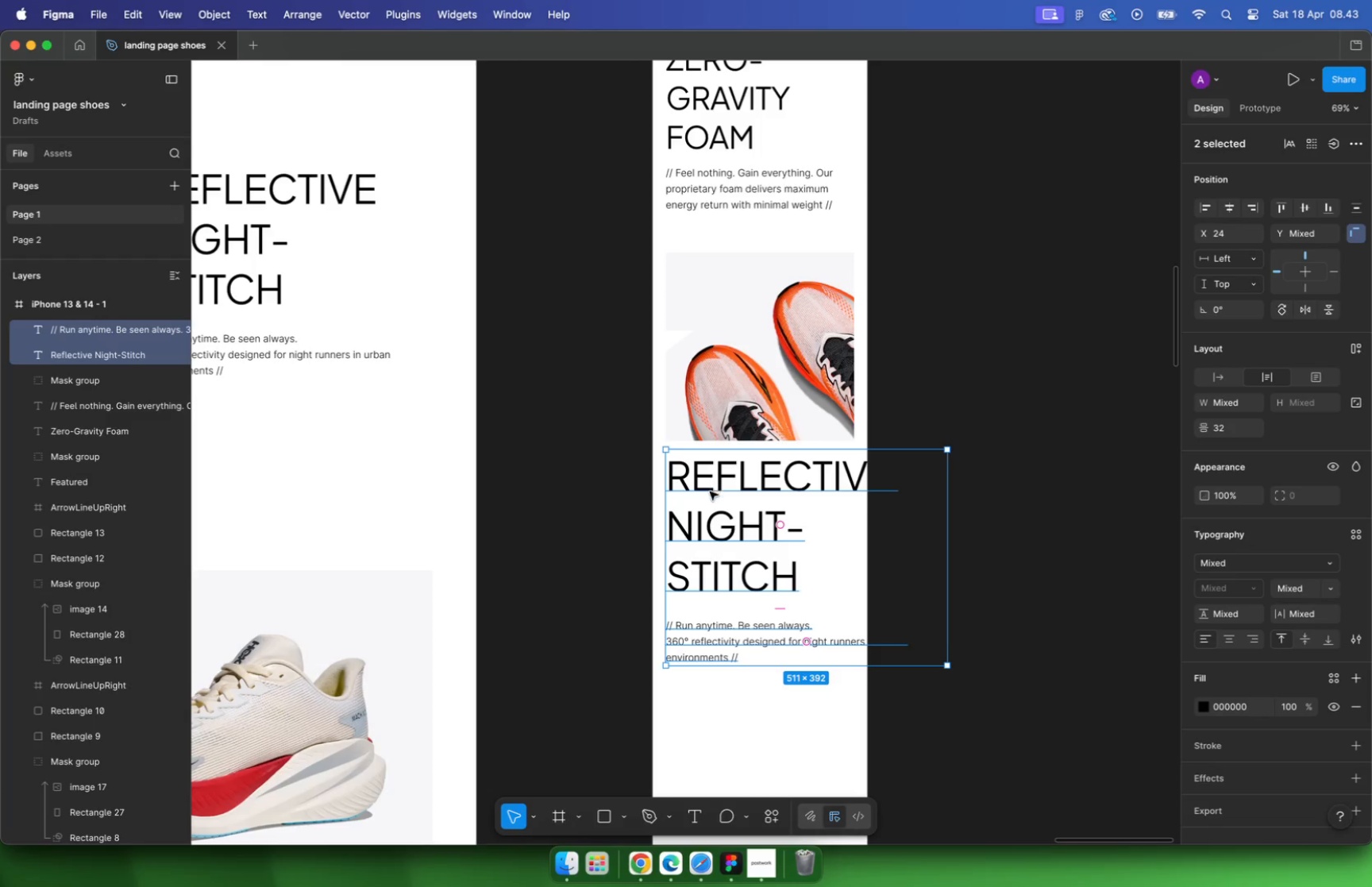 
left_click([707, 231])
 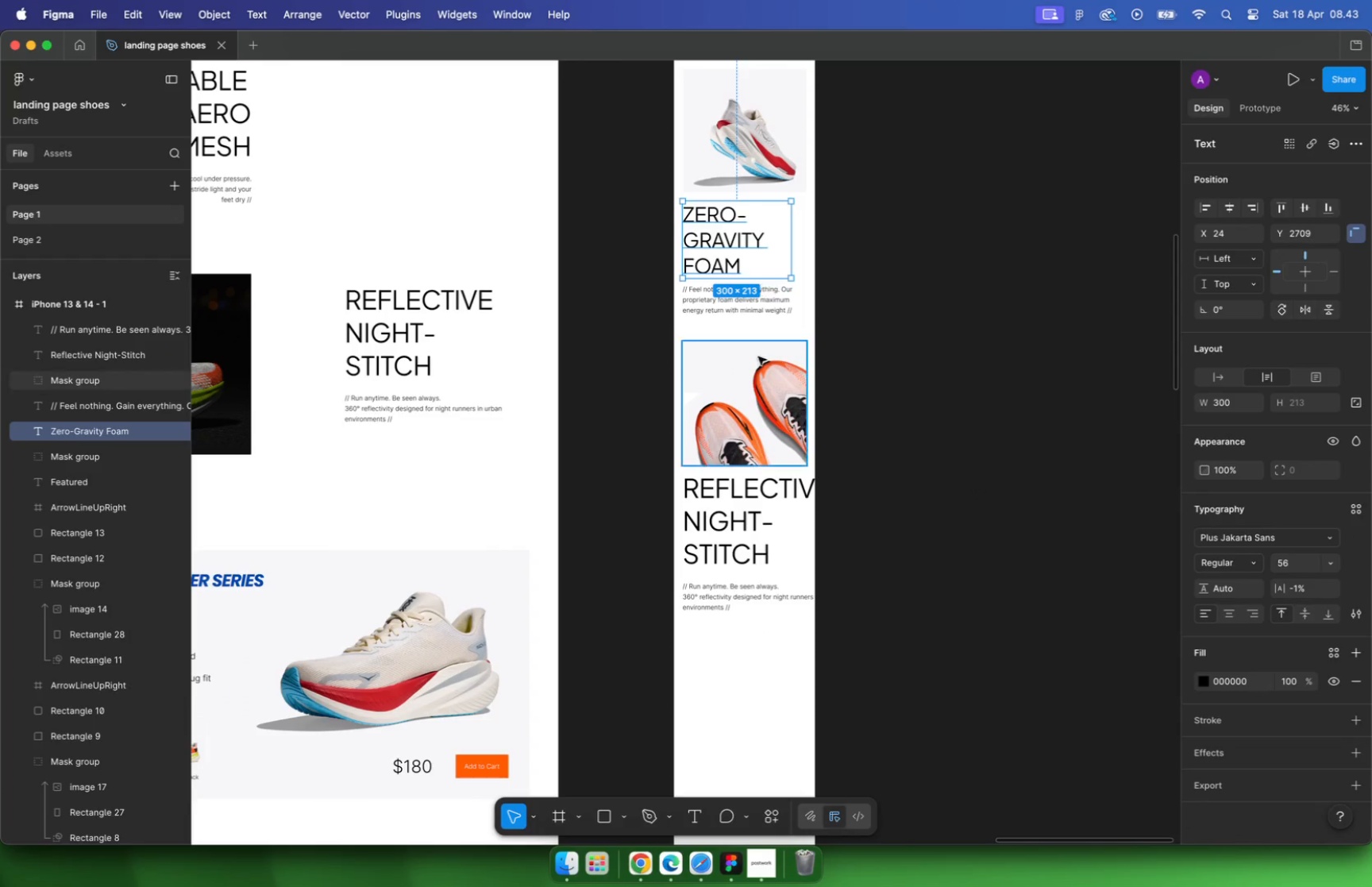 
hold_key(key=OptionLeft, duration=0.58)
 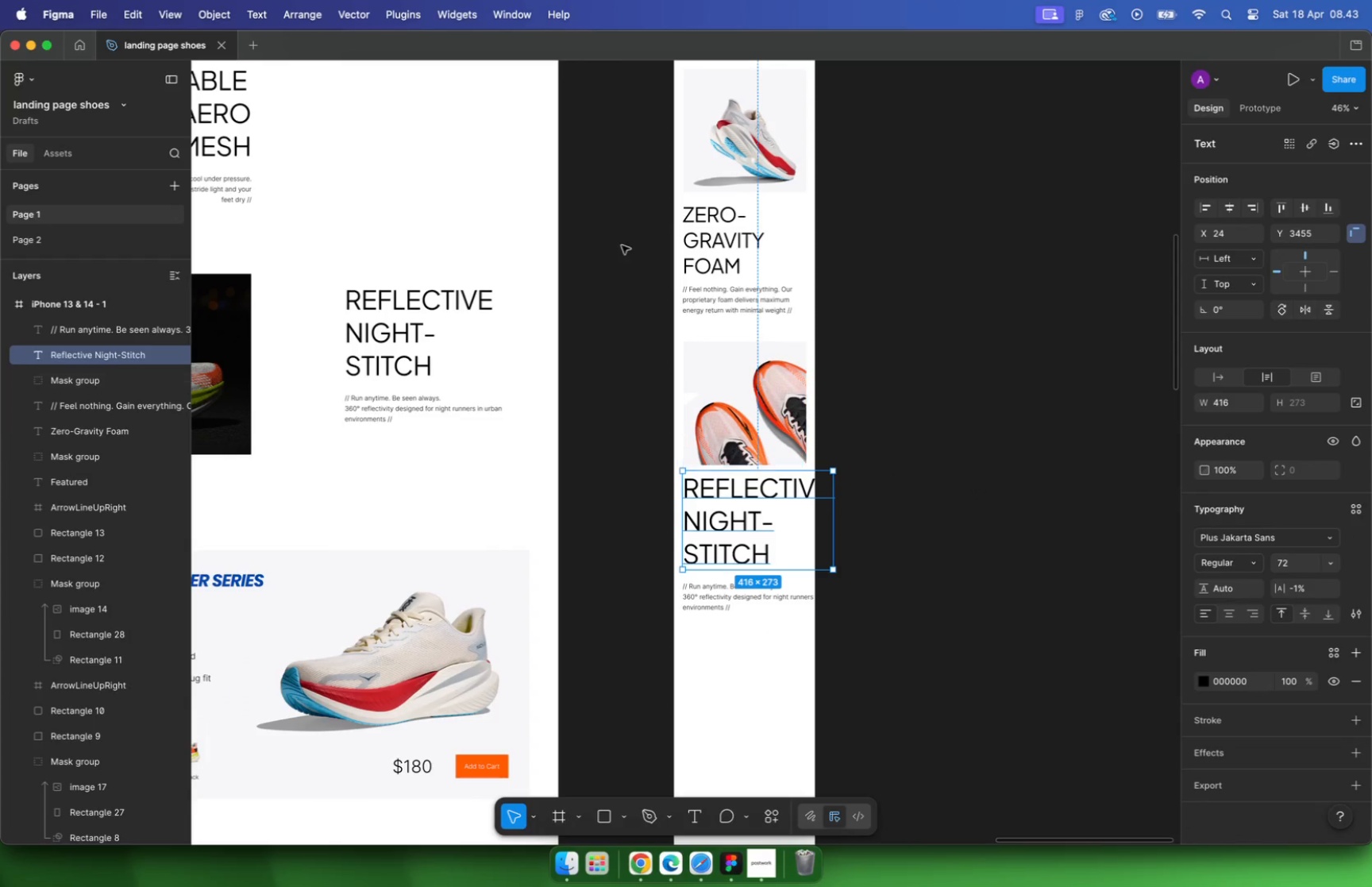 
left_click([750, 527])
 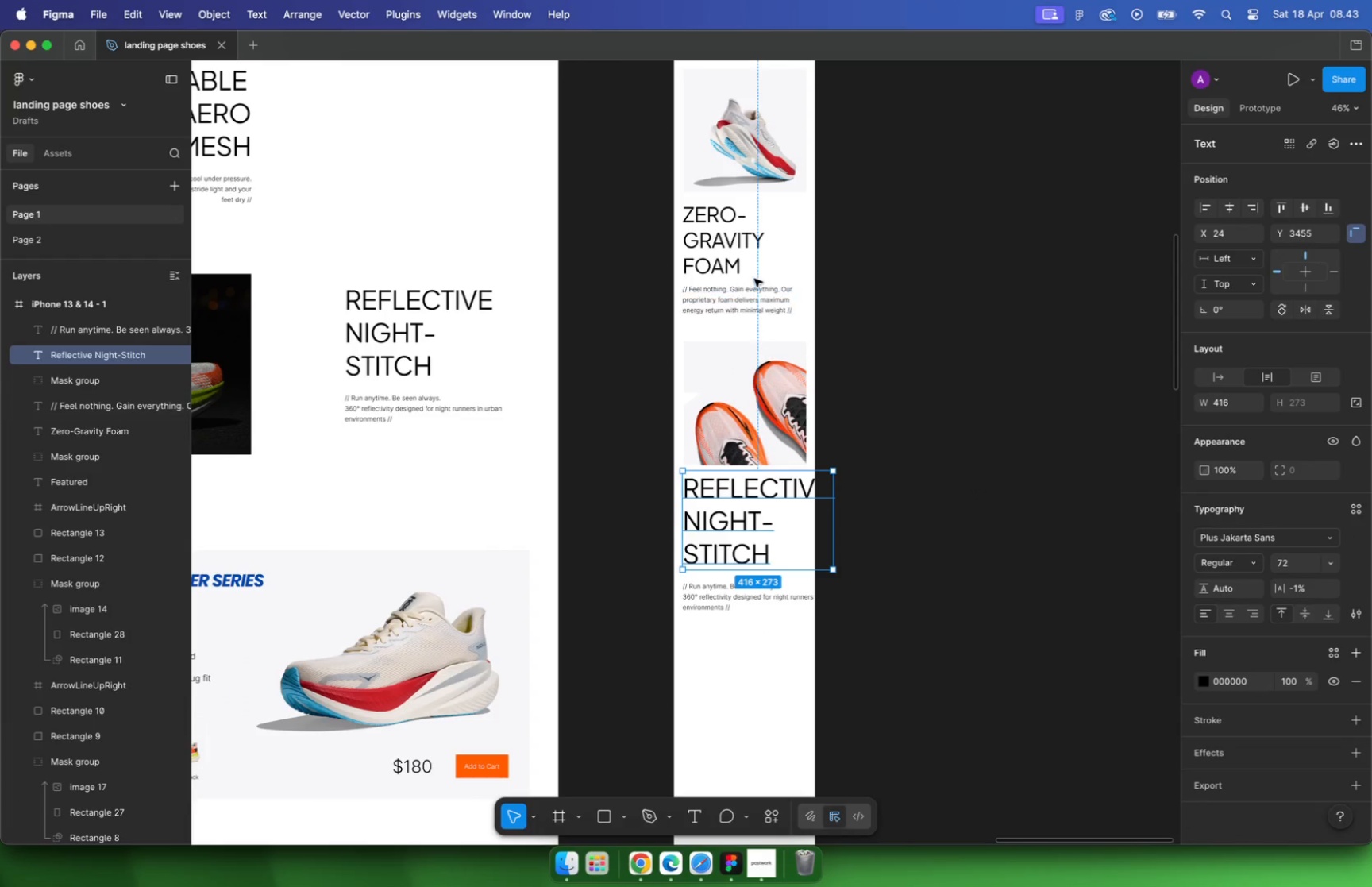 
left_click([726, 245])
 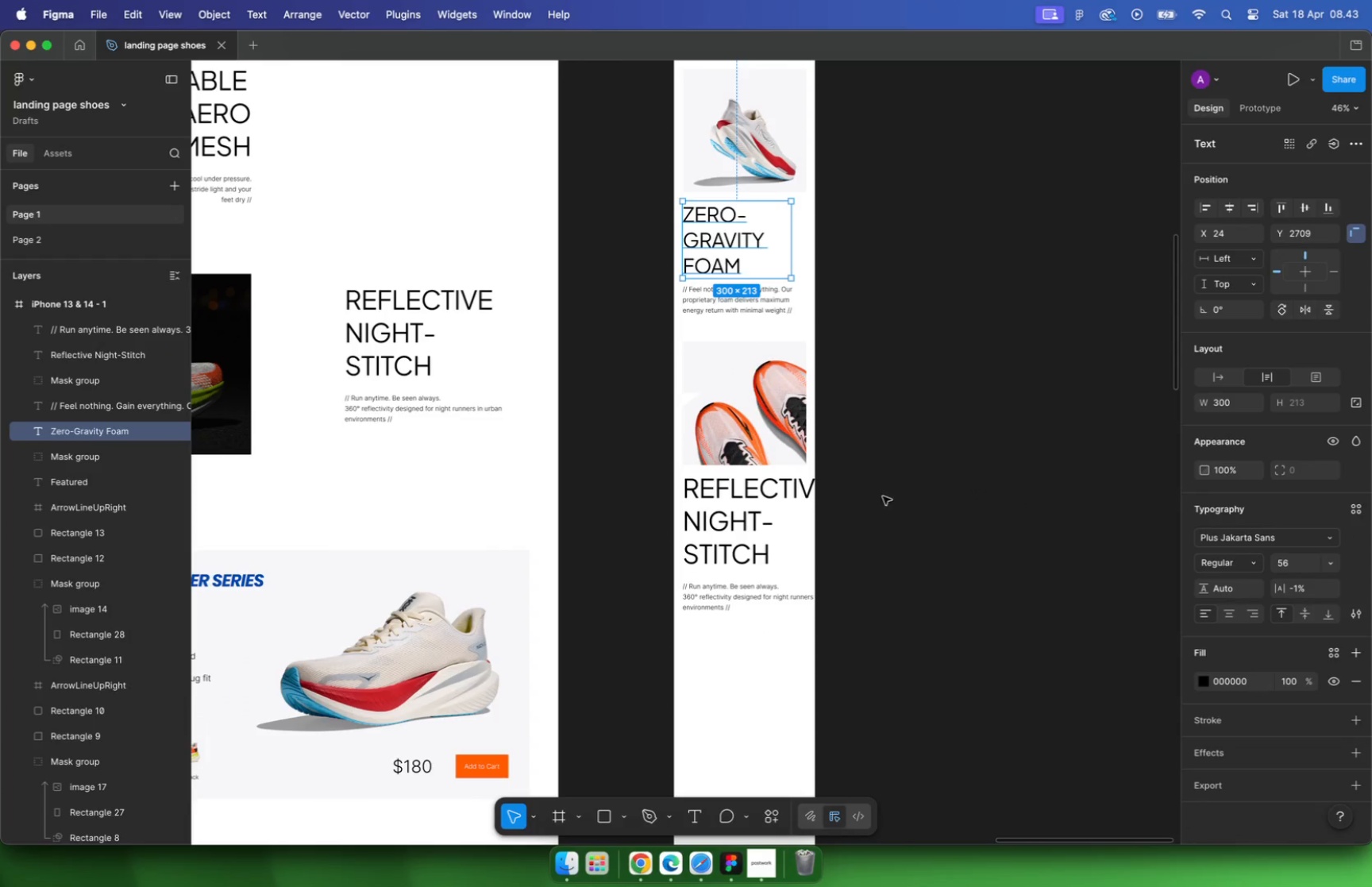 
left_click([1295, 564])
 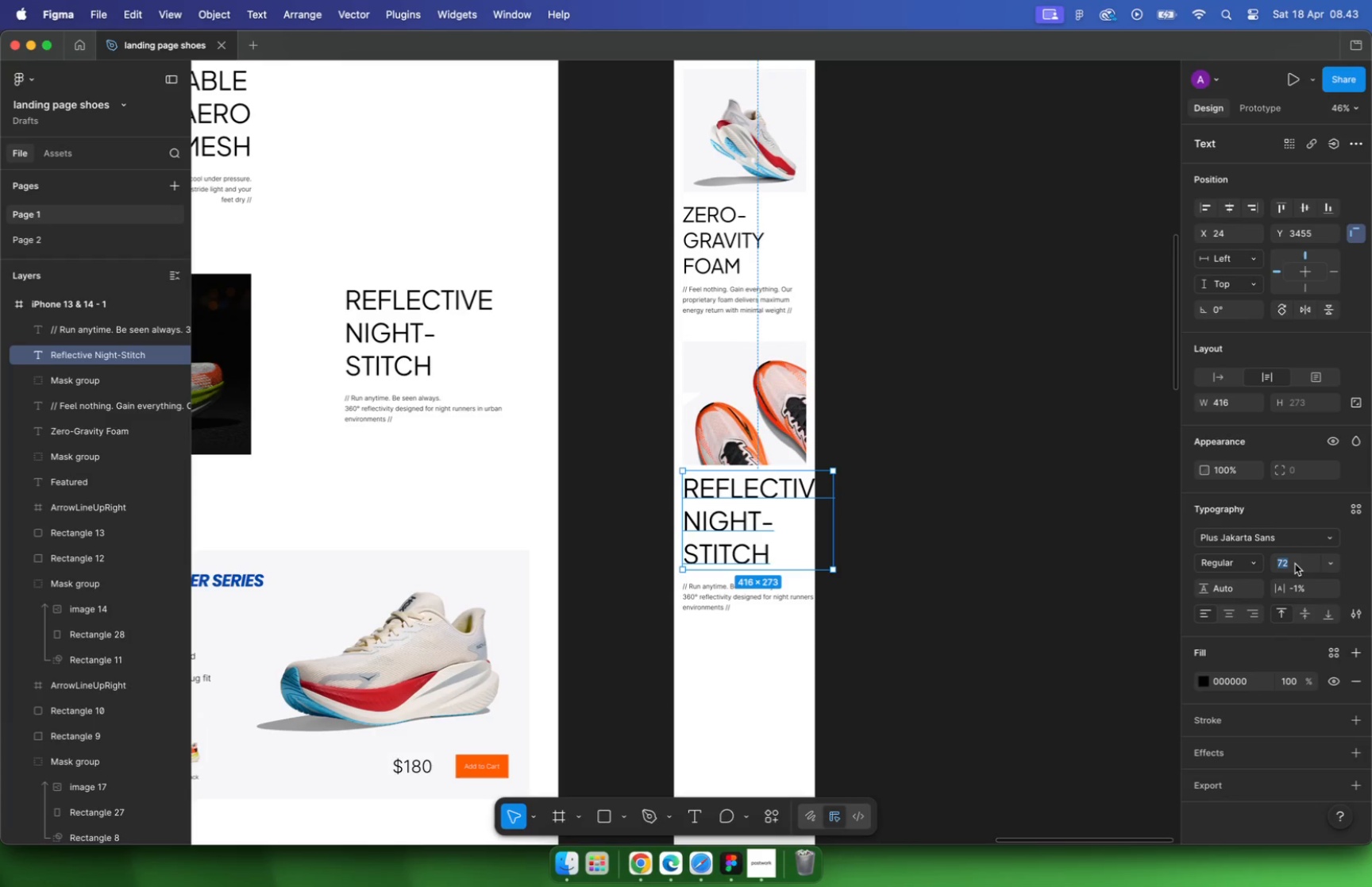 
type(56)
 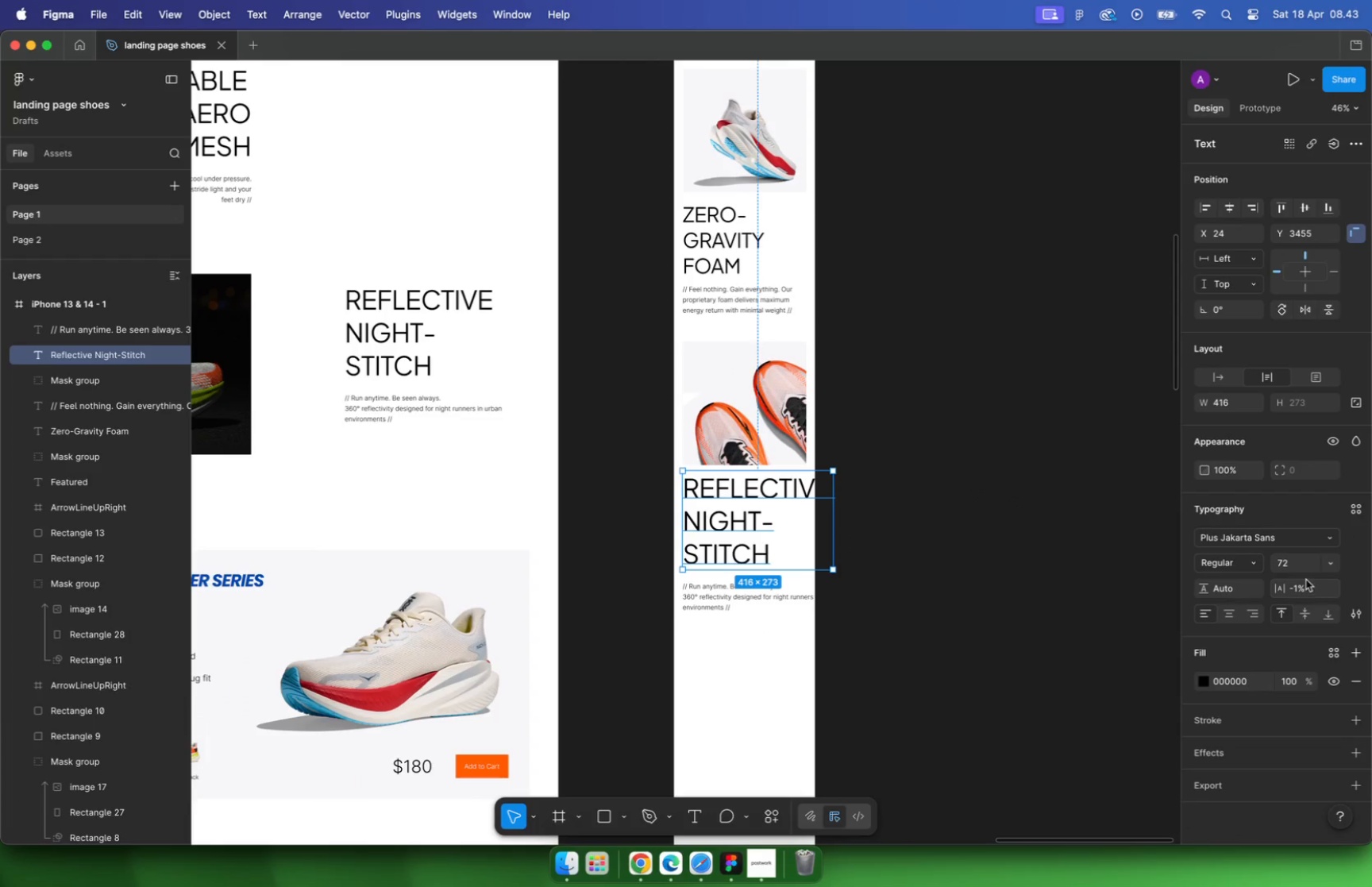 
key(Enter)
 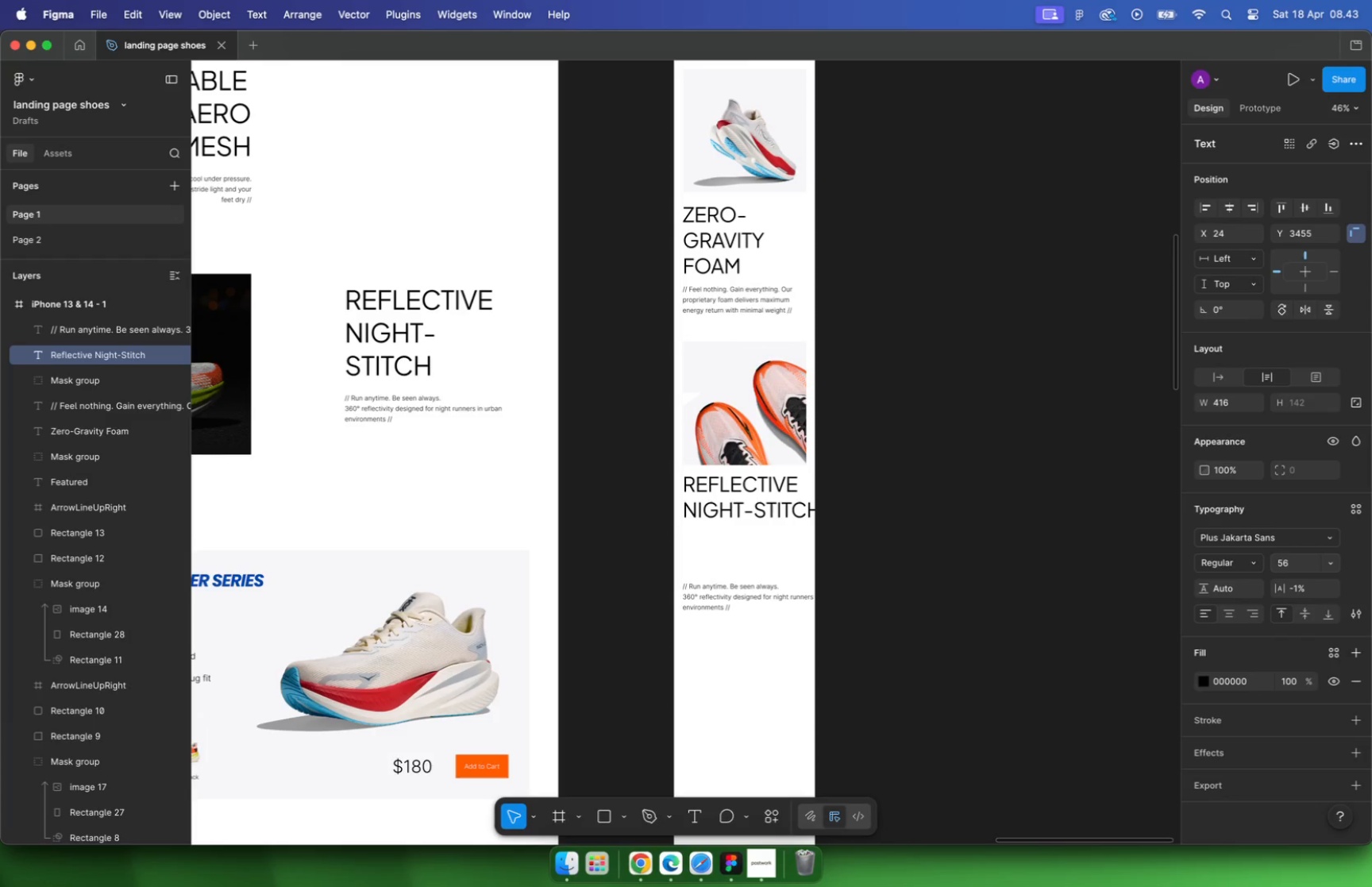 
hold_key(key=CommandLeft, duration=0.5)
scroll: coordinate [810, 489], scroll_direction: up, amount: 10.0
 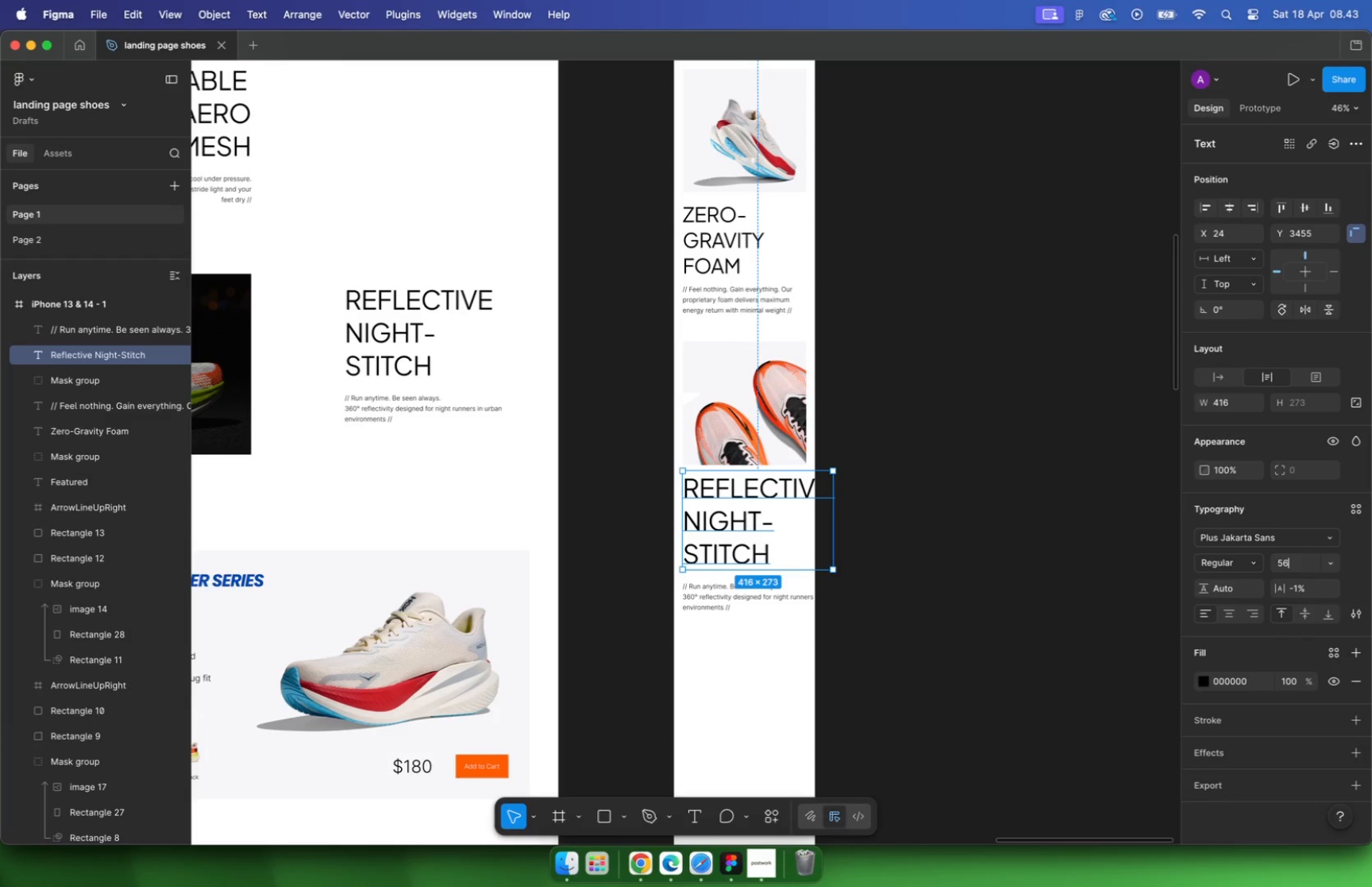 
left_click_drag(start_coordinate=[857, 506], to_coordinate=[802, 518])
 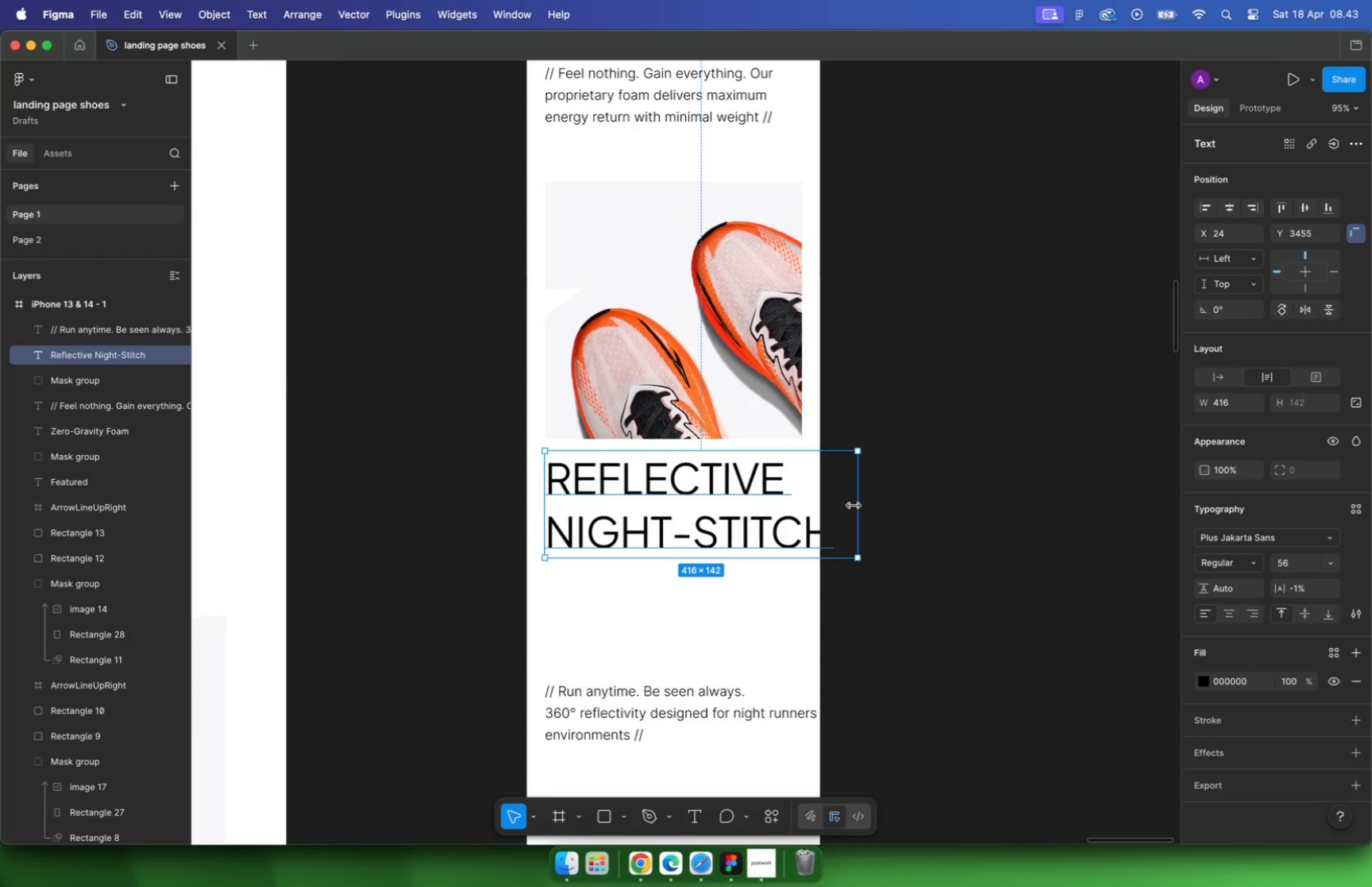 
hold_key(key=OptionLeft, duration=0.7)
scroll: coordinate [812, 515], scroll_direction: down, amount: 4.0
 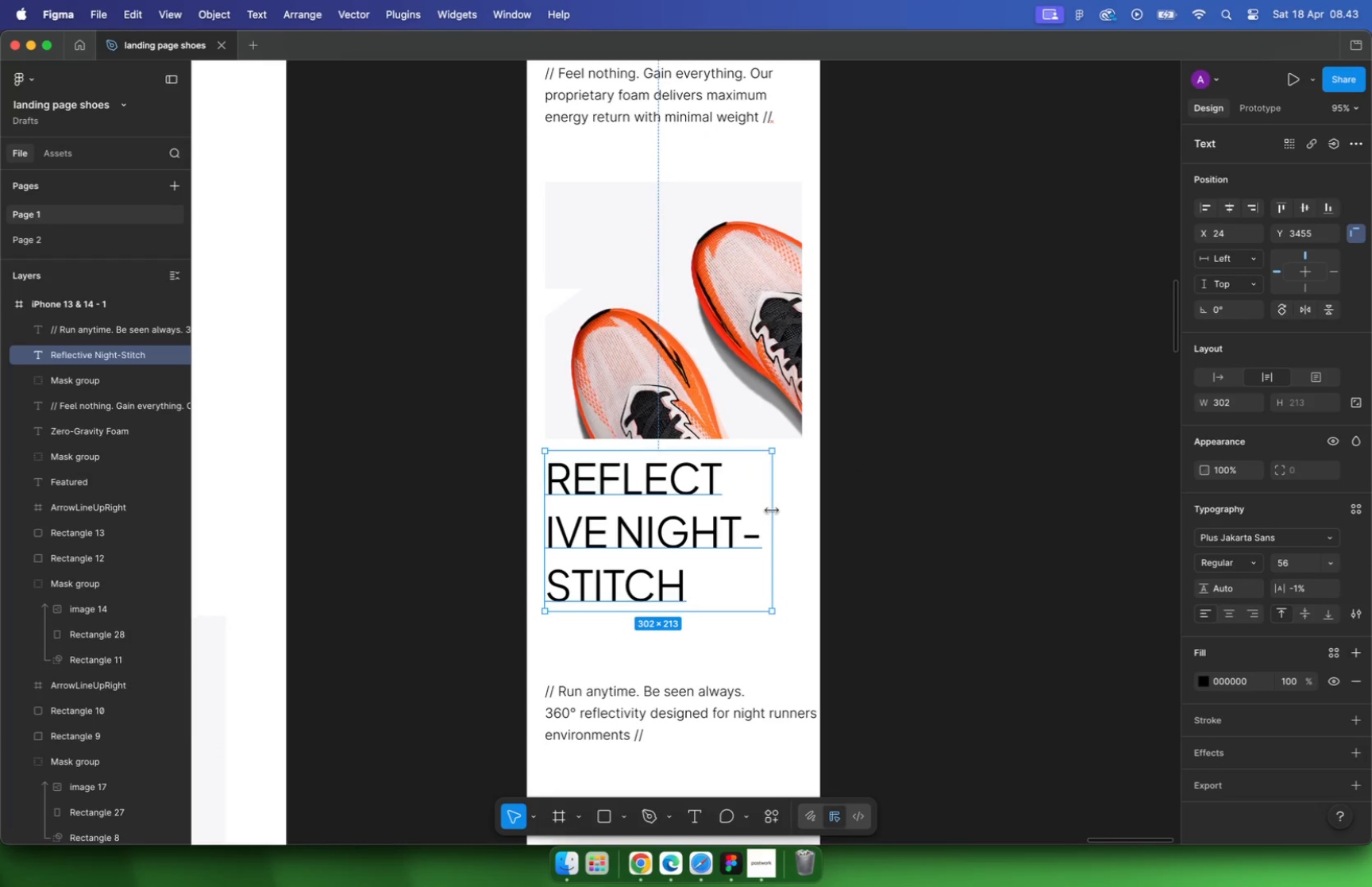 
hold_key(key=CommandLeft, duration=1.0)
scroll: coordinate [758, 584], scroll_direction: down, amount: 11.0
 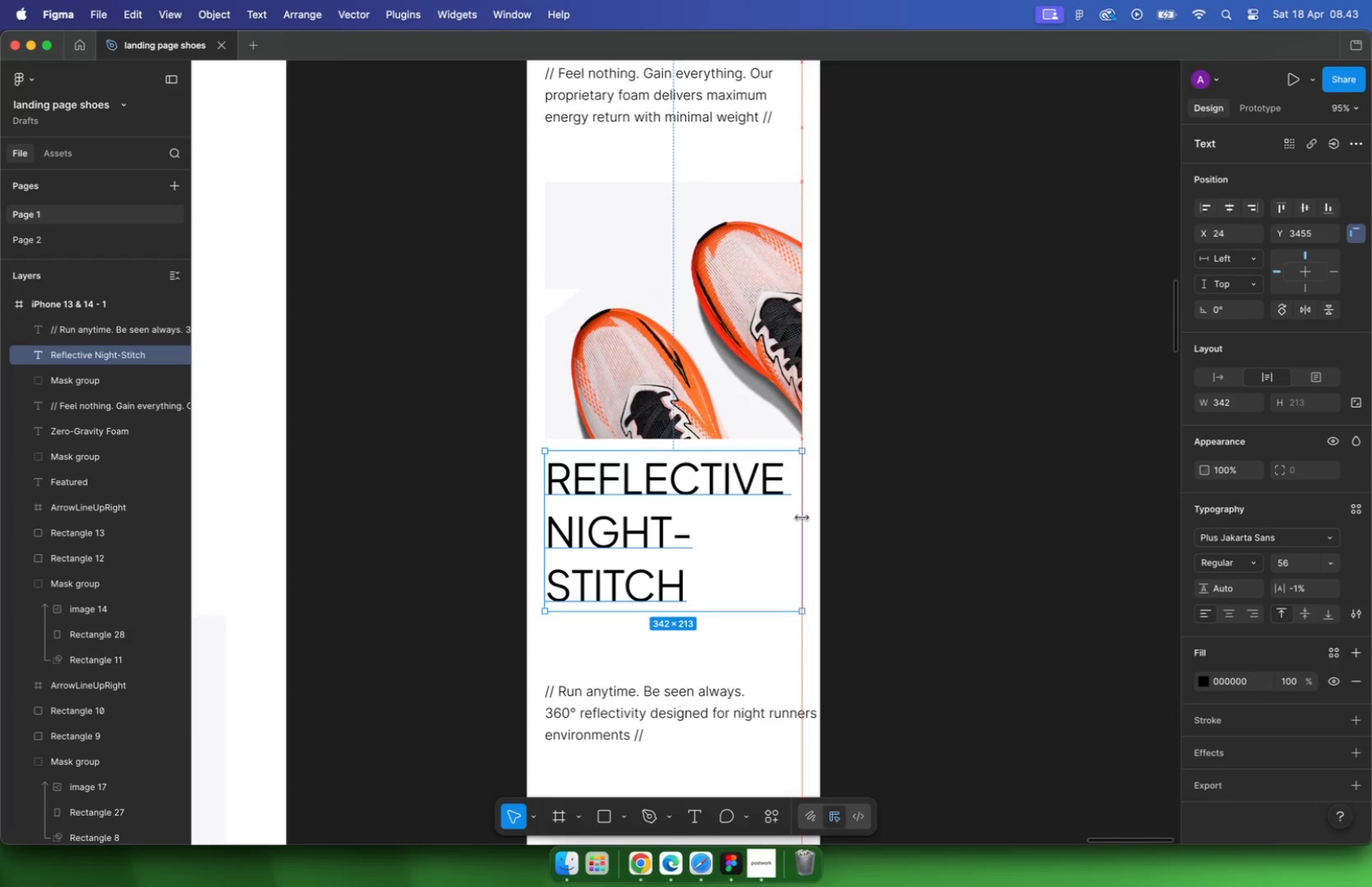 
scroll: coordinate [733, 417], scroll_direction: up, amount: 15.0
 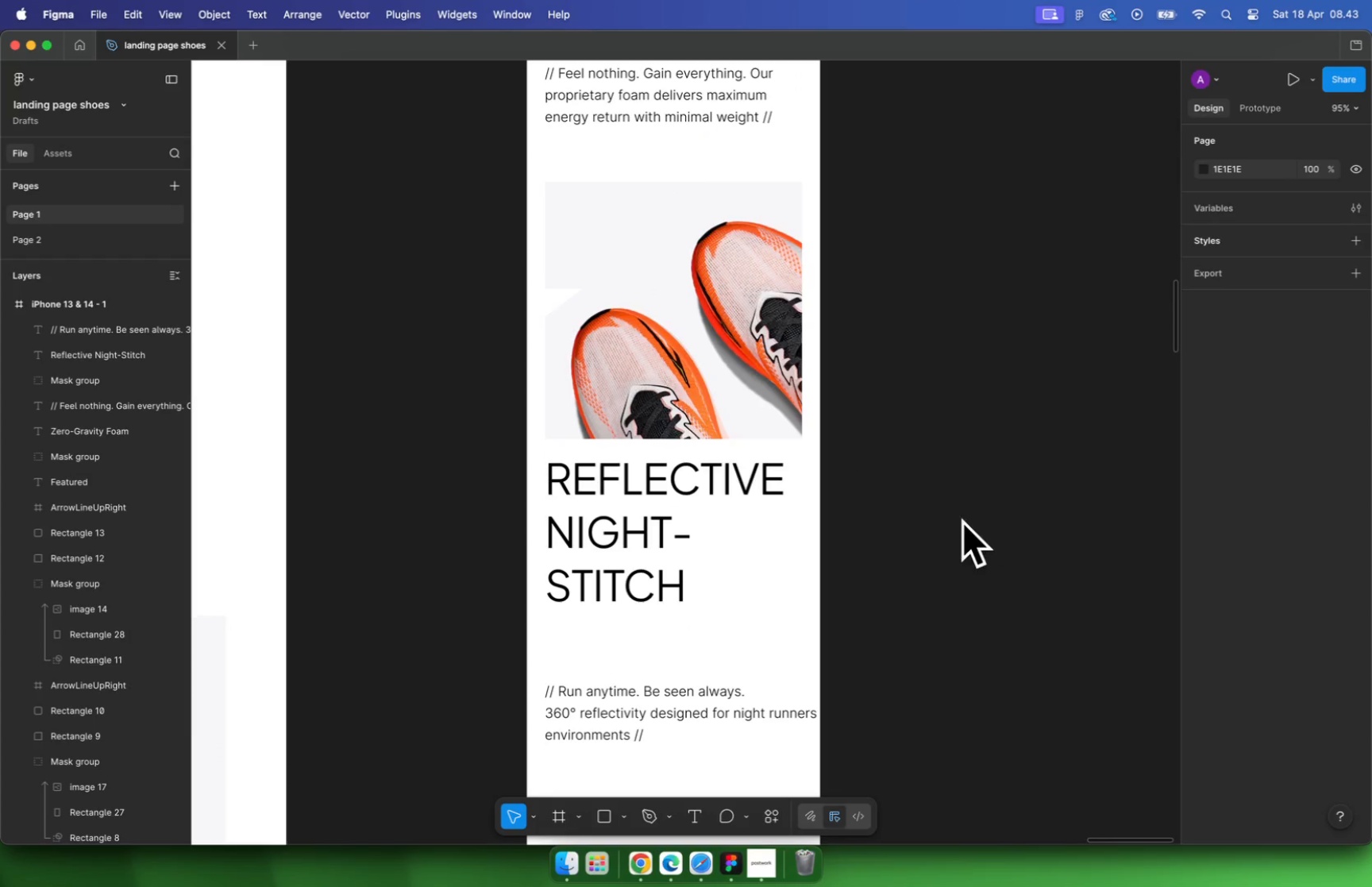 
left_click([666, 545])
 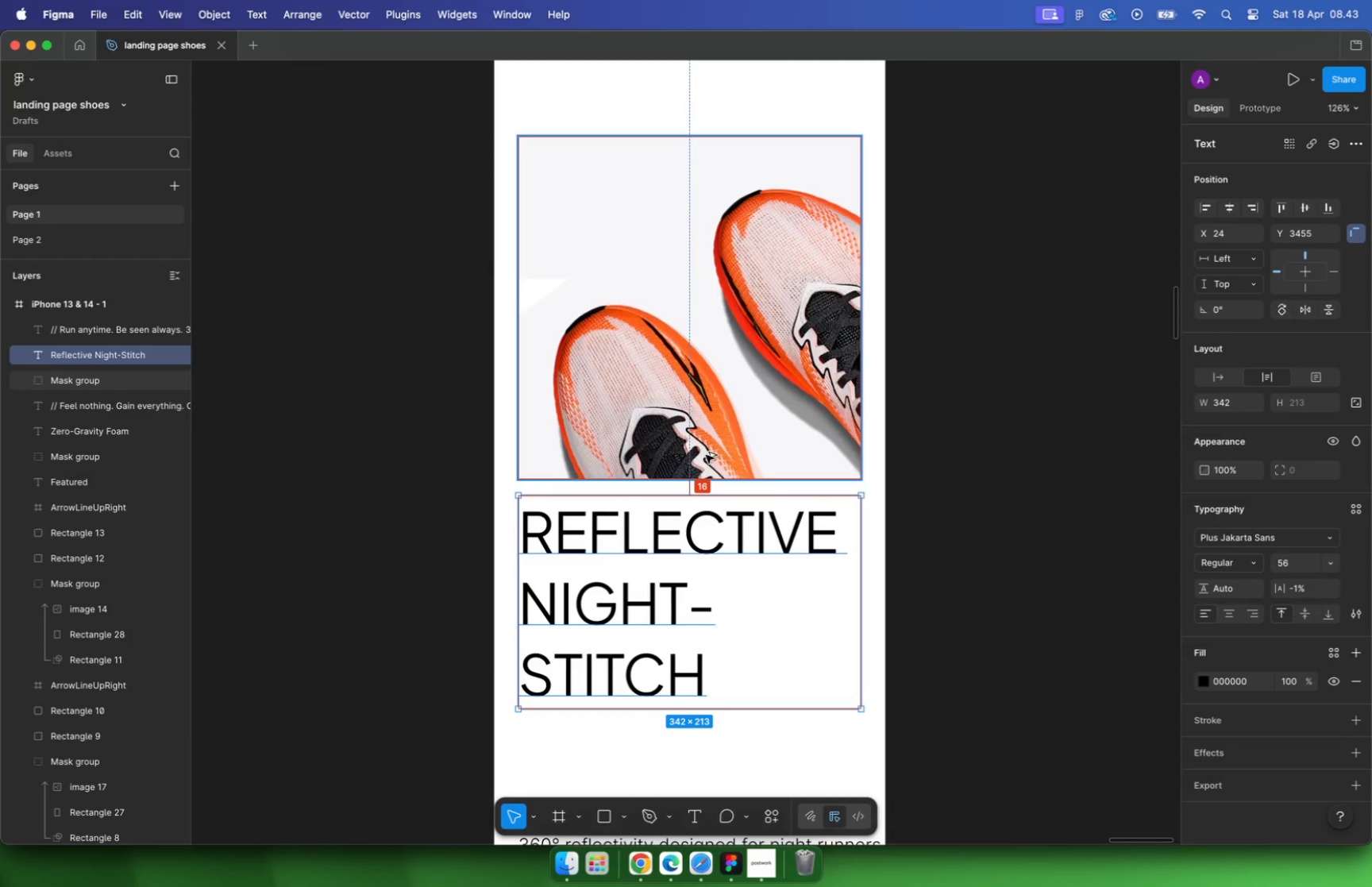 
hold_key(key=OptionLeft, duration=0.59)
 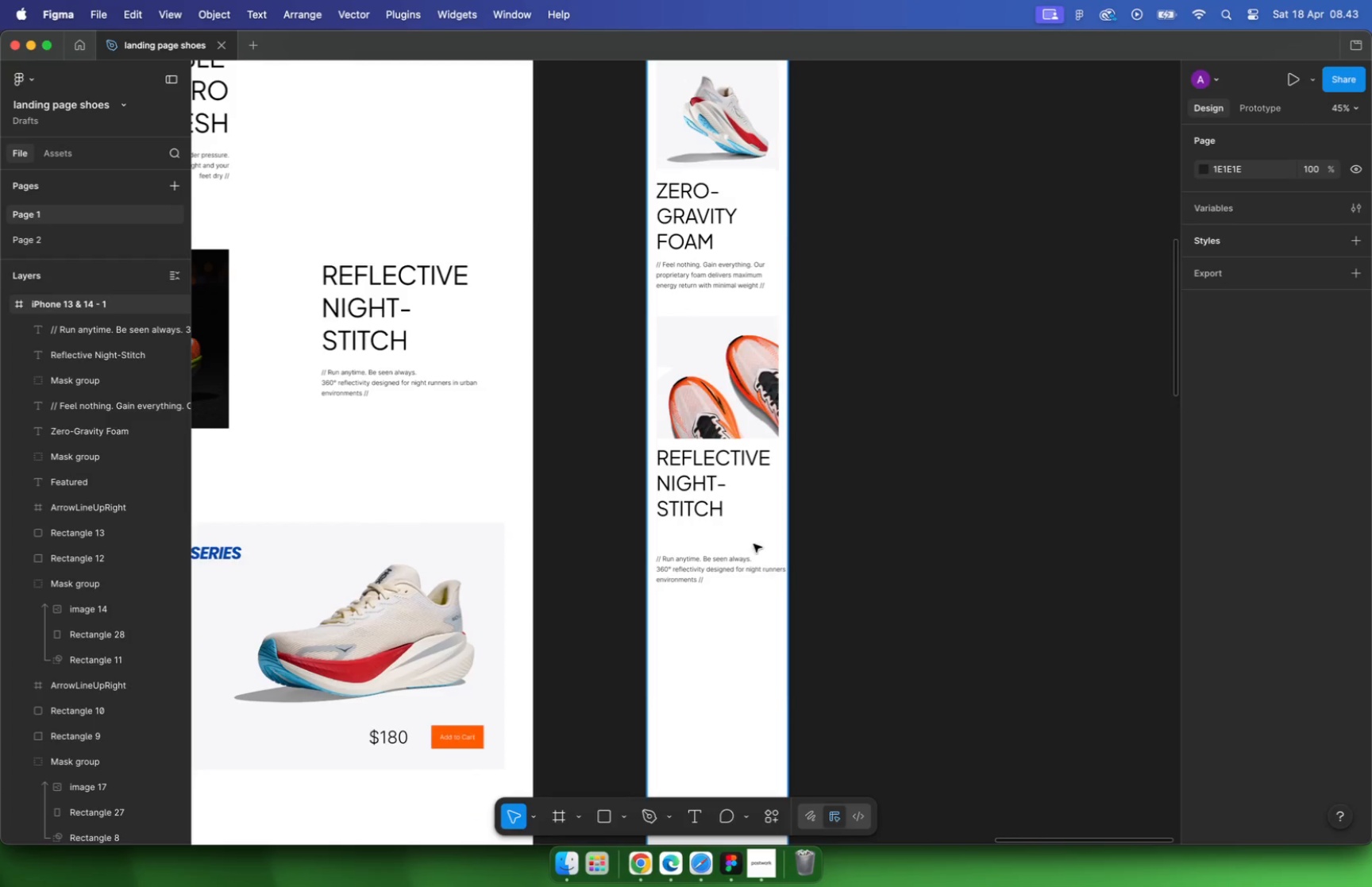 
hold_key(key=CommandLeft, duration=0.57)
scroll: coordinate [663, 539], scroll_direction: down, amount: 4.0
 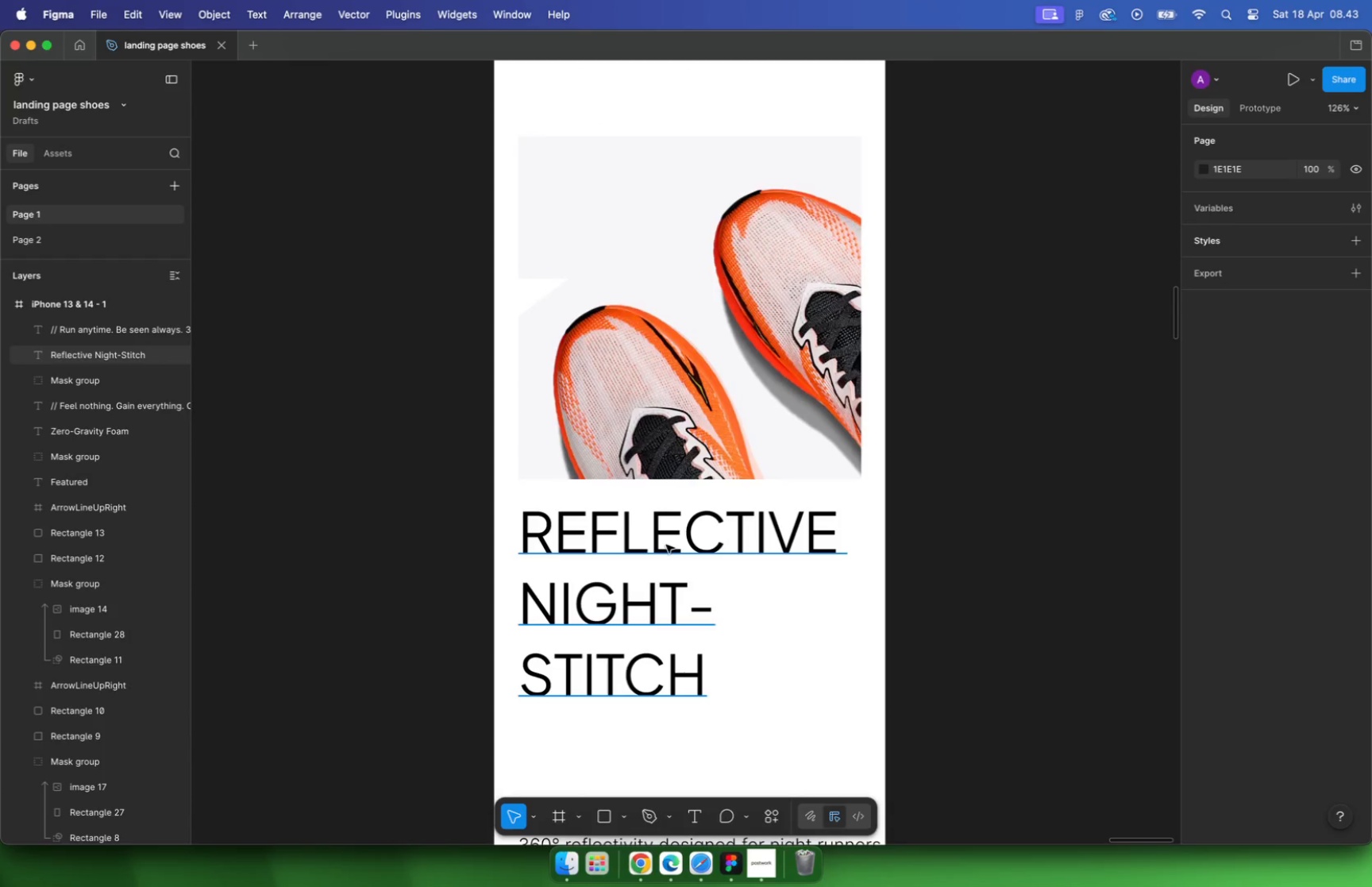 
left_click_drag(start_coordinate=[648, 702], to_coordinate=[649, 649])
 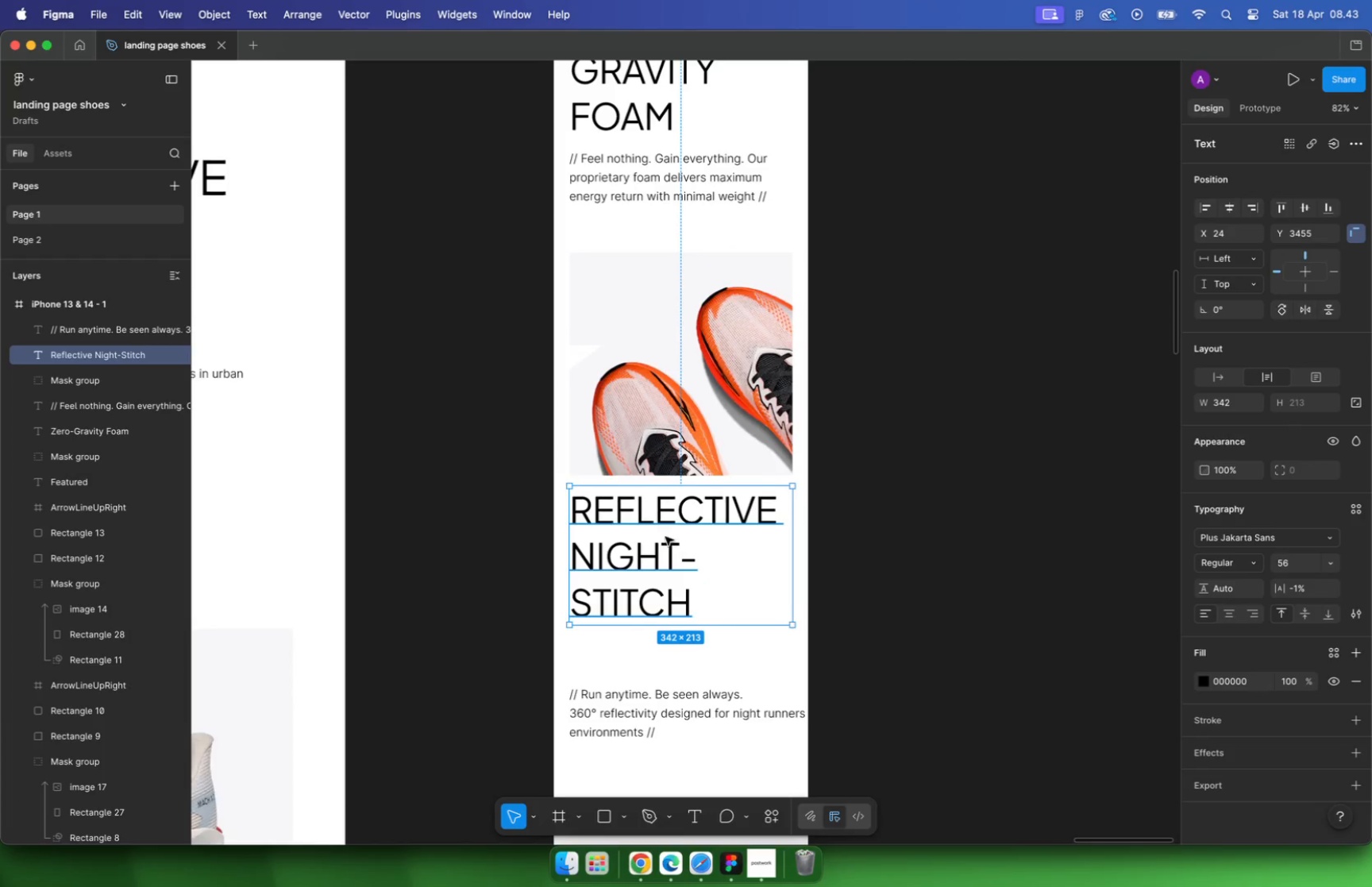 
hold_key(key=ShiftLeft, duration=0.9)
 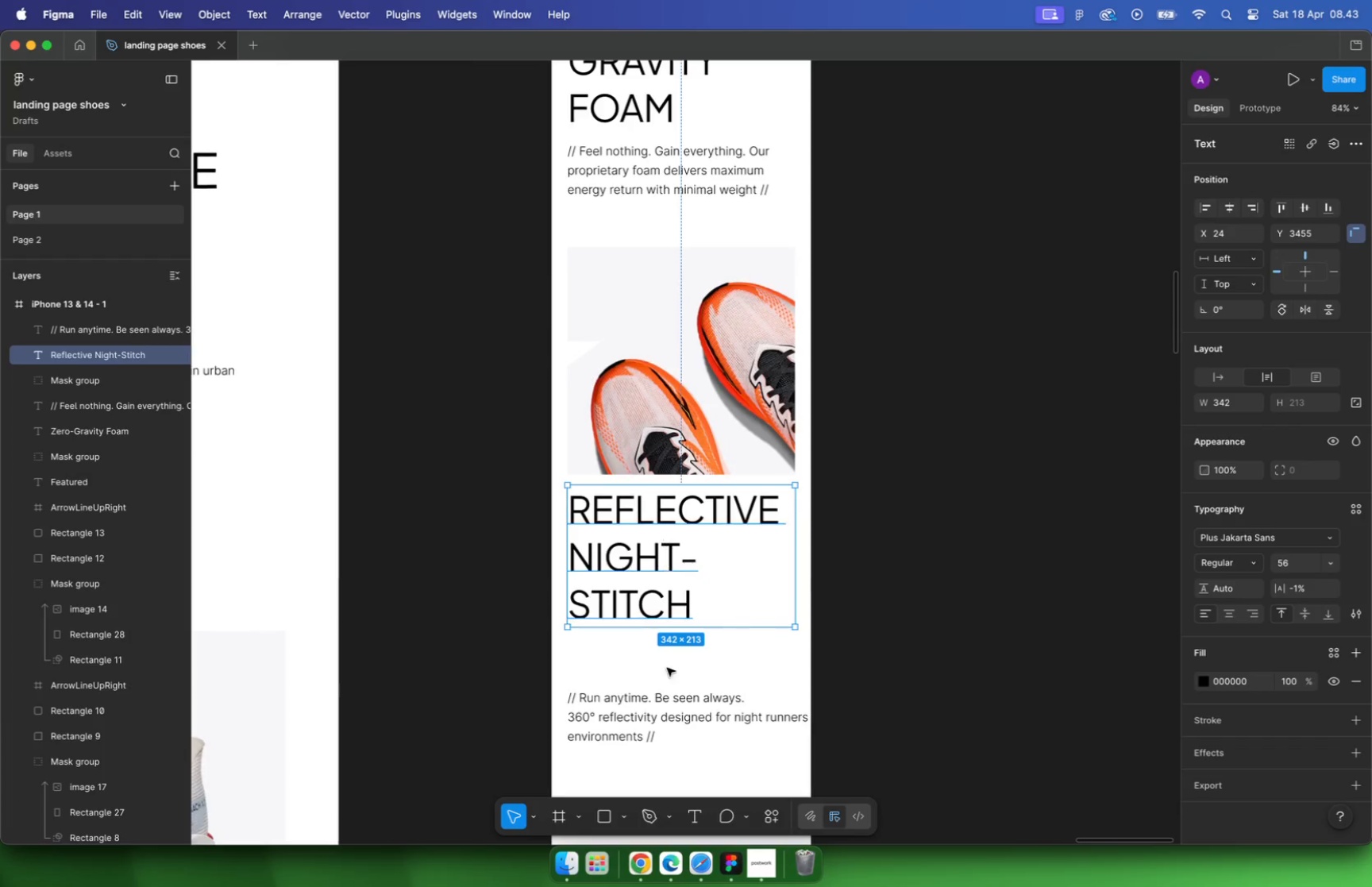 
left_click_drag(start_coordinate=[908, 666], to_coordinate=[792, 675])
 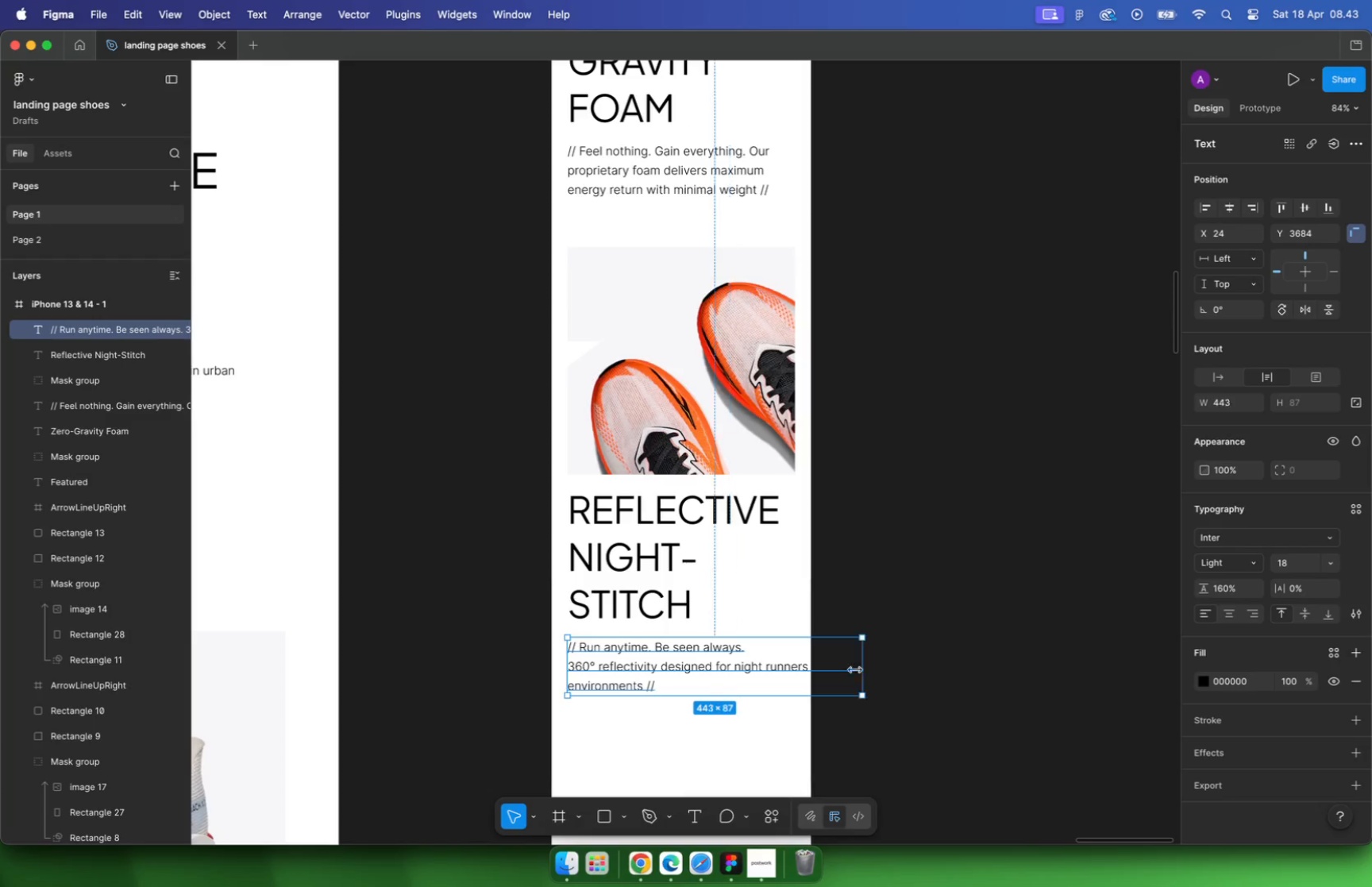 
left_click([923, 634])
 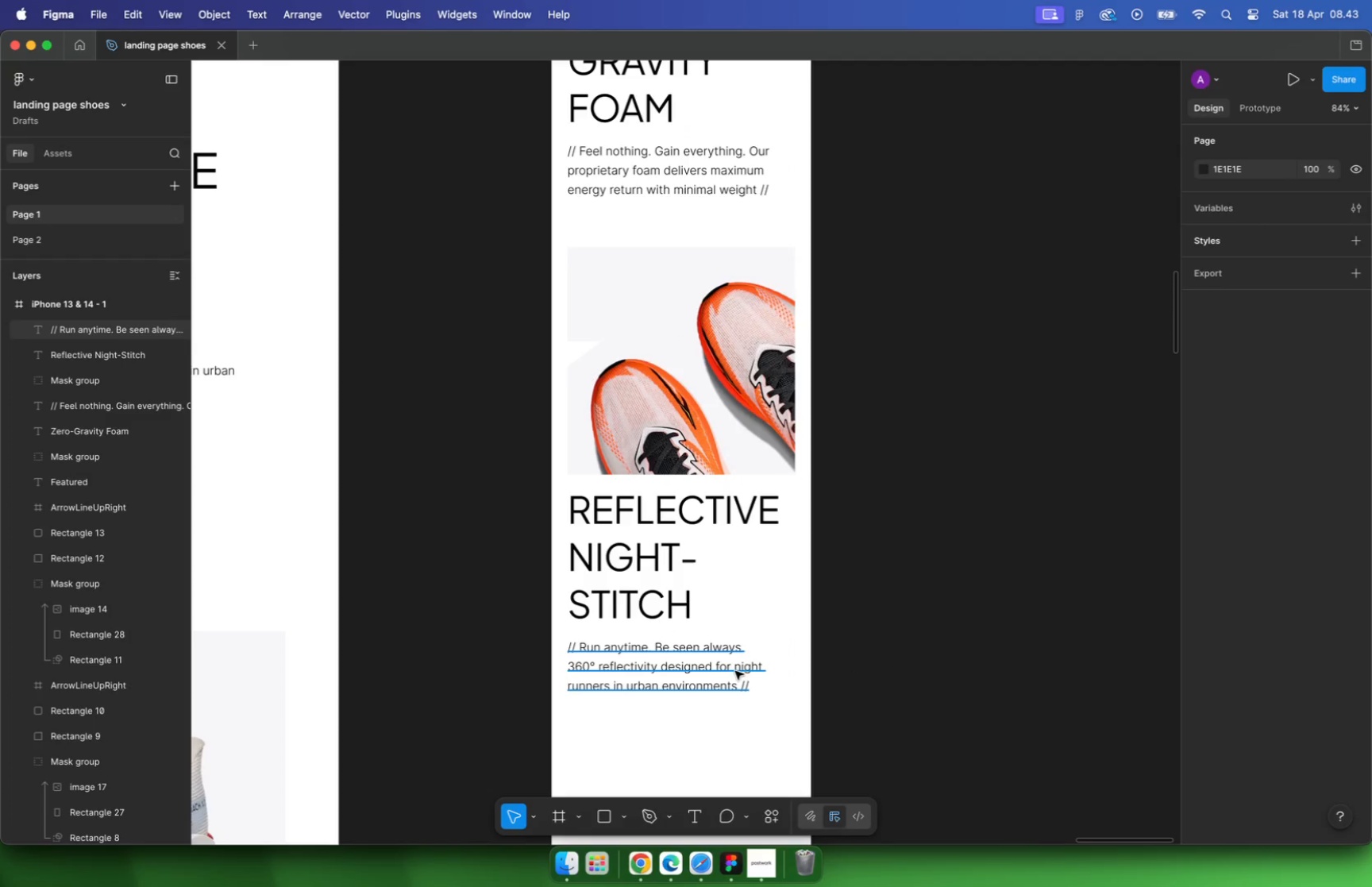 
left_click([704, 673])
 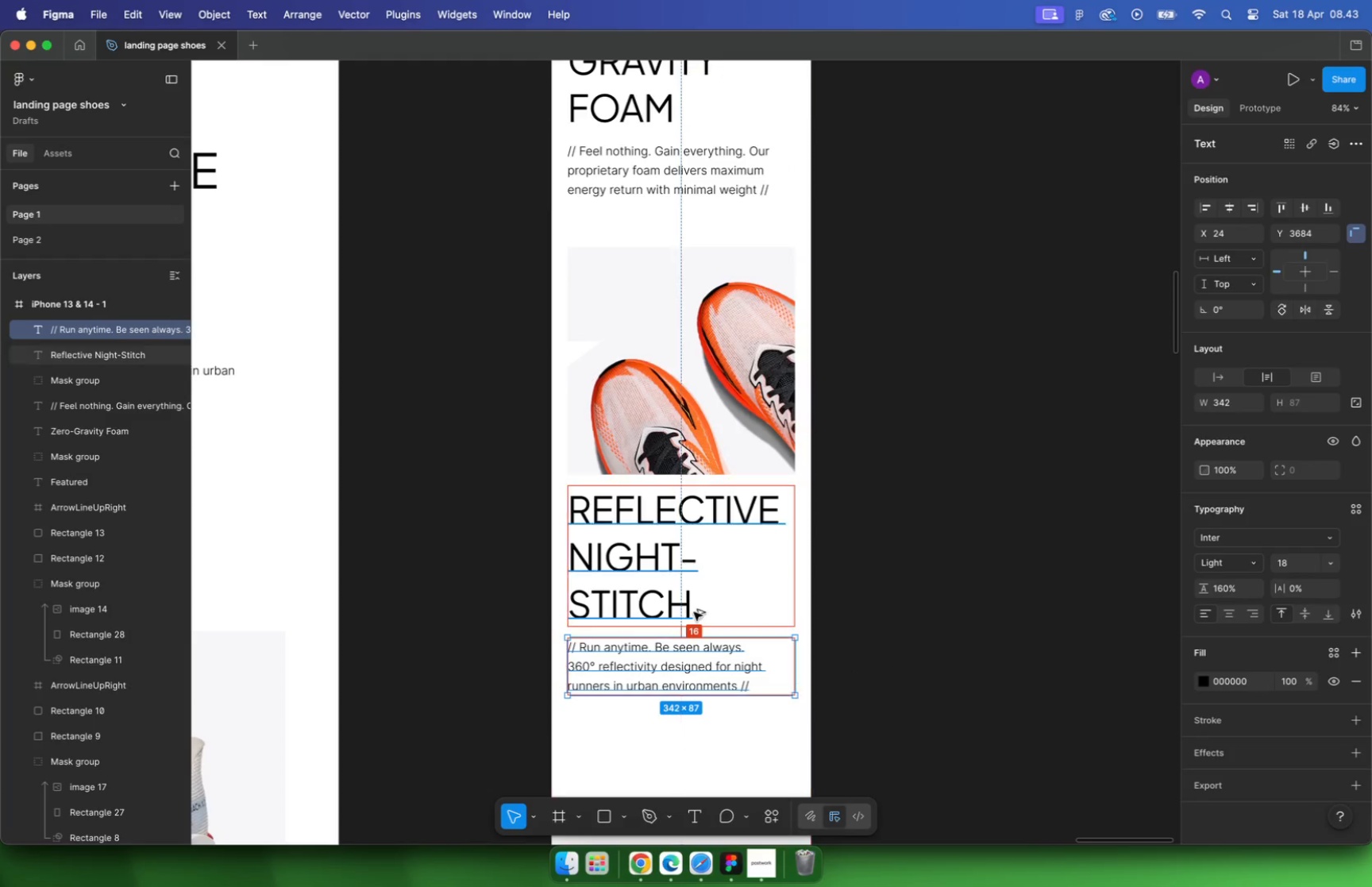 
hold_key(key=OptionLeft, duration=1.08)
 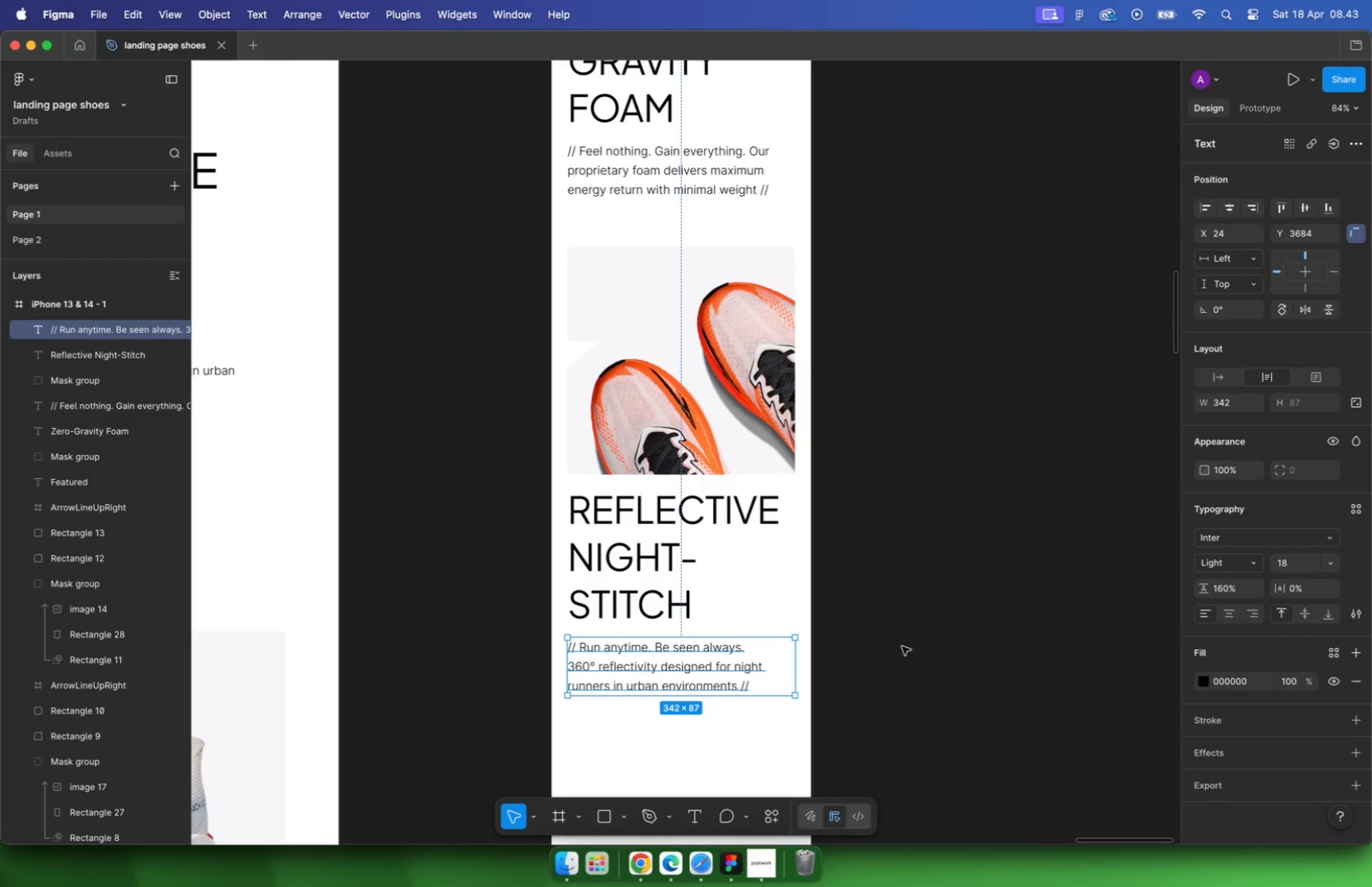 
left_click([901, 606])
 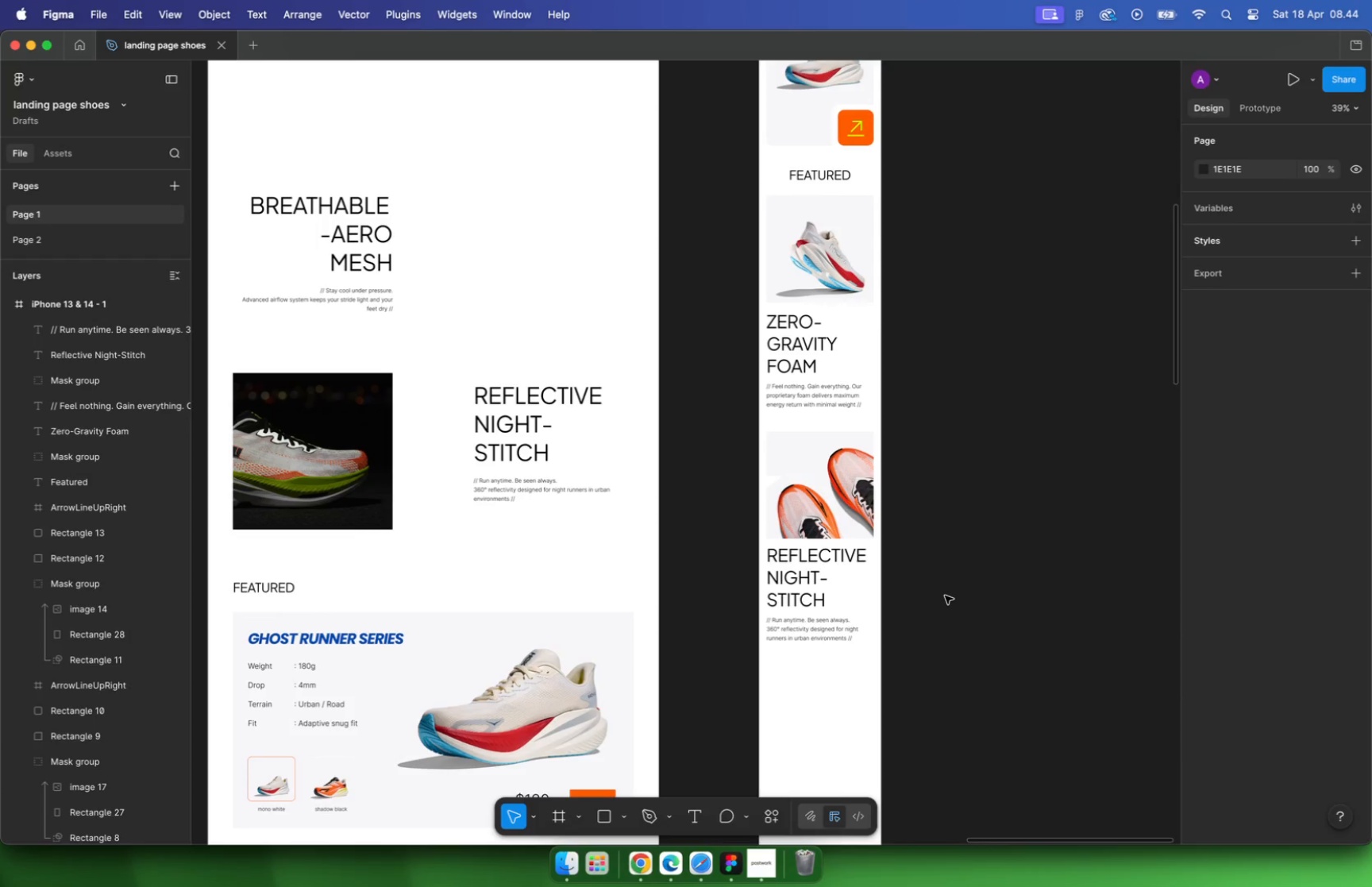 
hold_key(key=CommandLeft, duration=3.69)
scroll: coordinate [943, 596], scroll_direction: down, amount: 11.0
 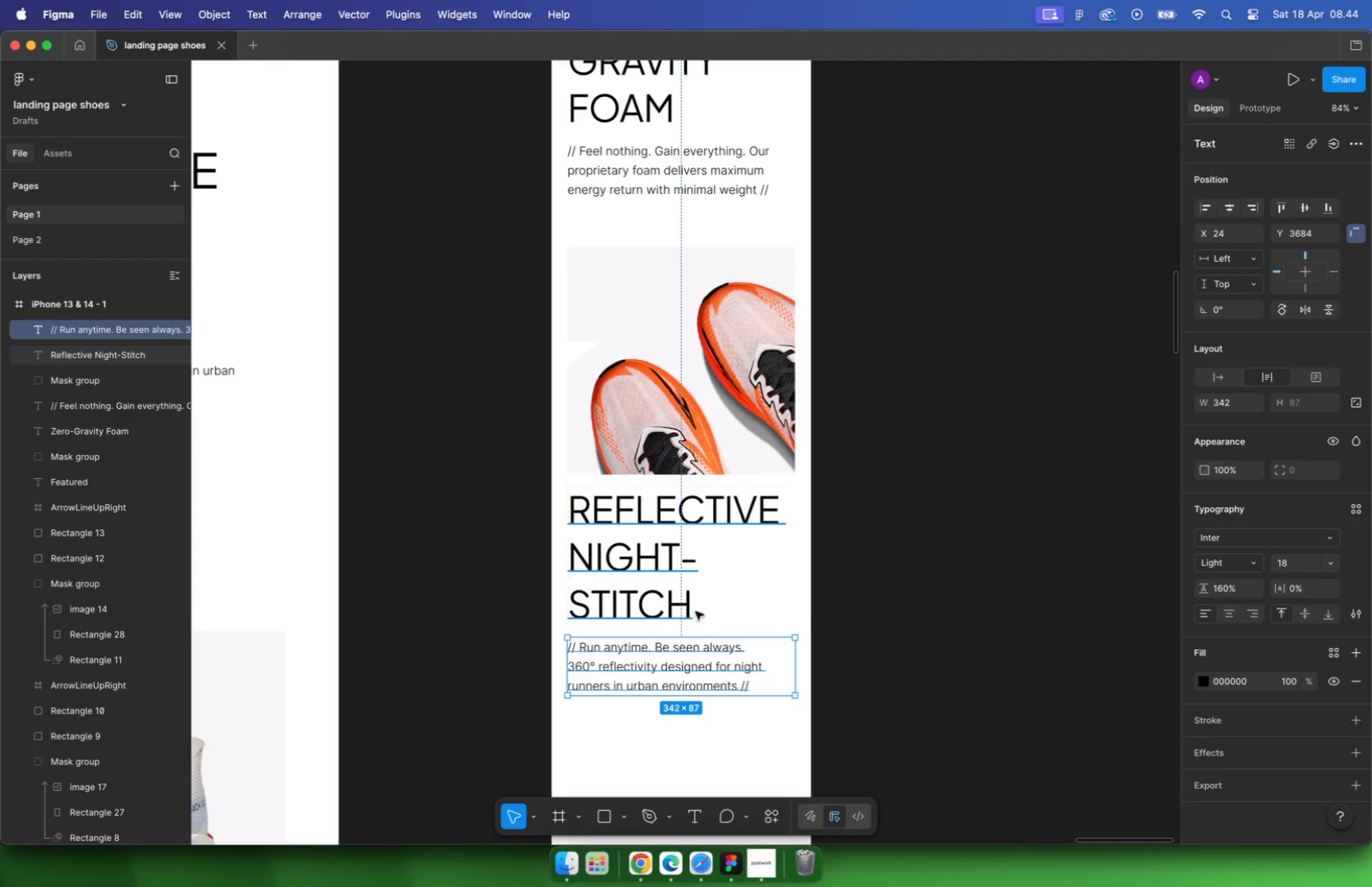 
hold_key(key=CommandLeft, duration=3.53)
 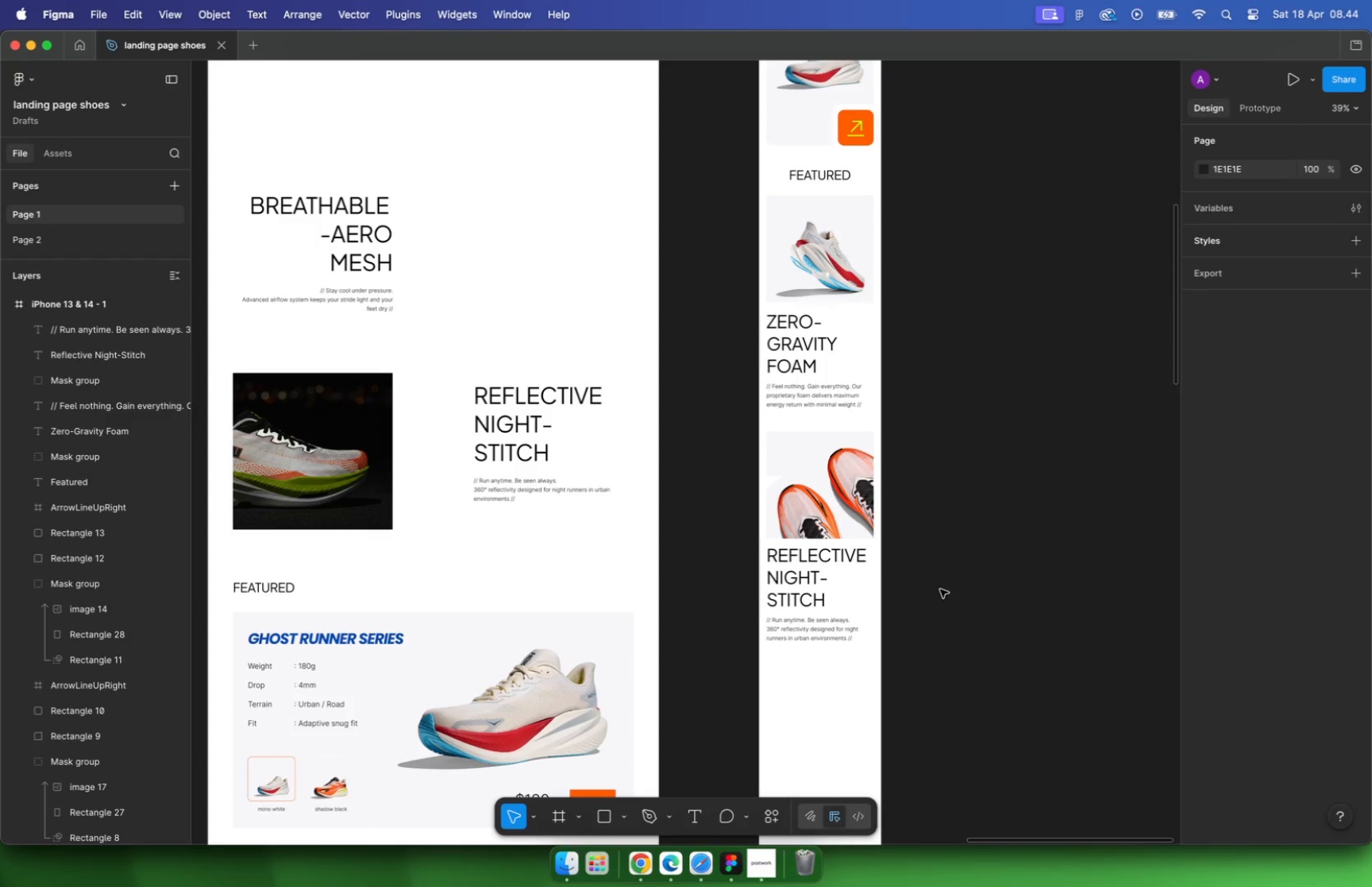 
hold_key(key=CommandLeft, duration=0.8)
scroll: coordinate [824, 500], scroll_direction: down, amount: 5.0
 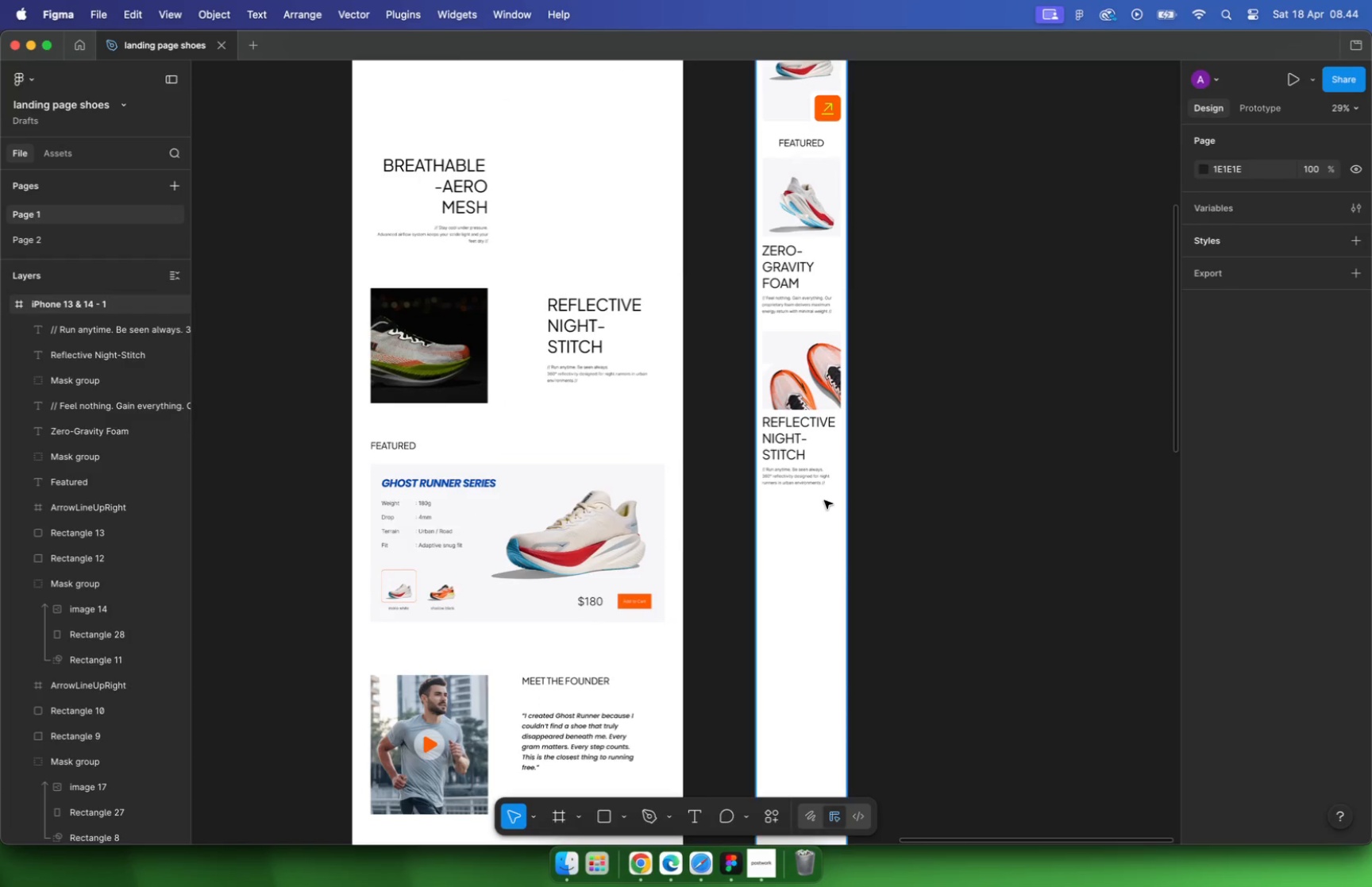 
hold_key(key=CommandLeft, duration=1.46)
 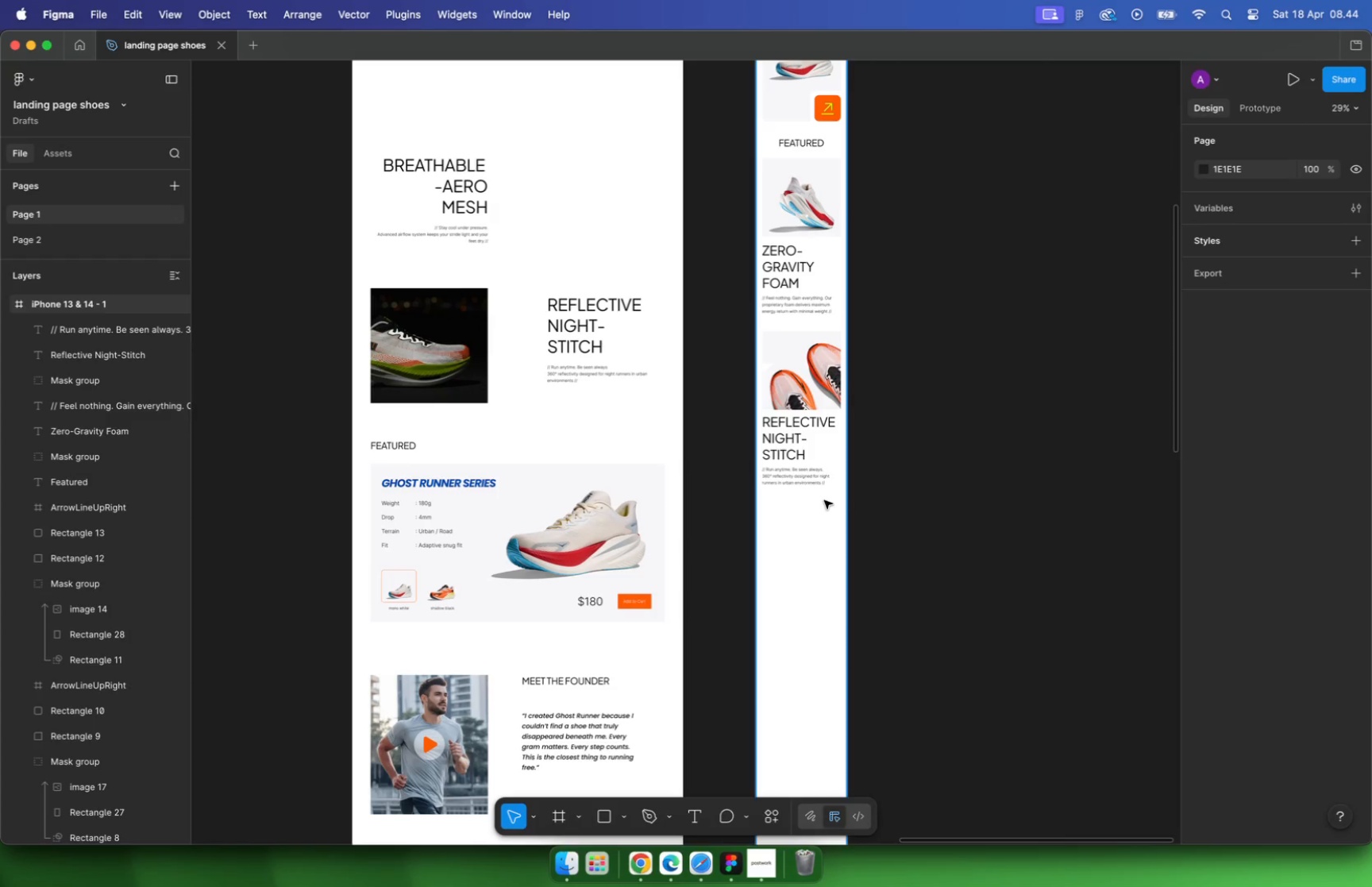 
key(Meta+Z)
 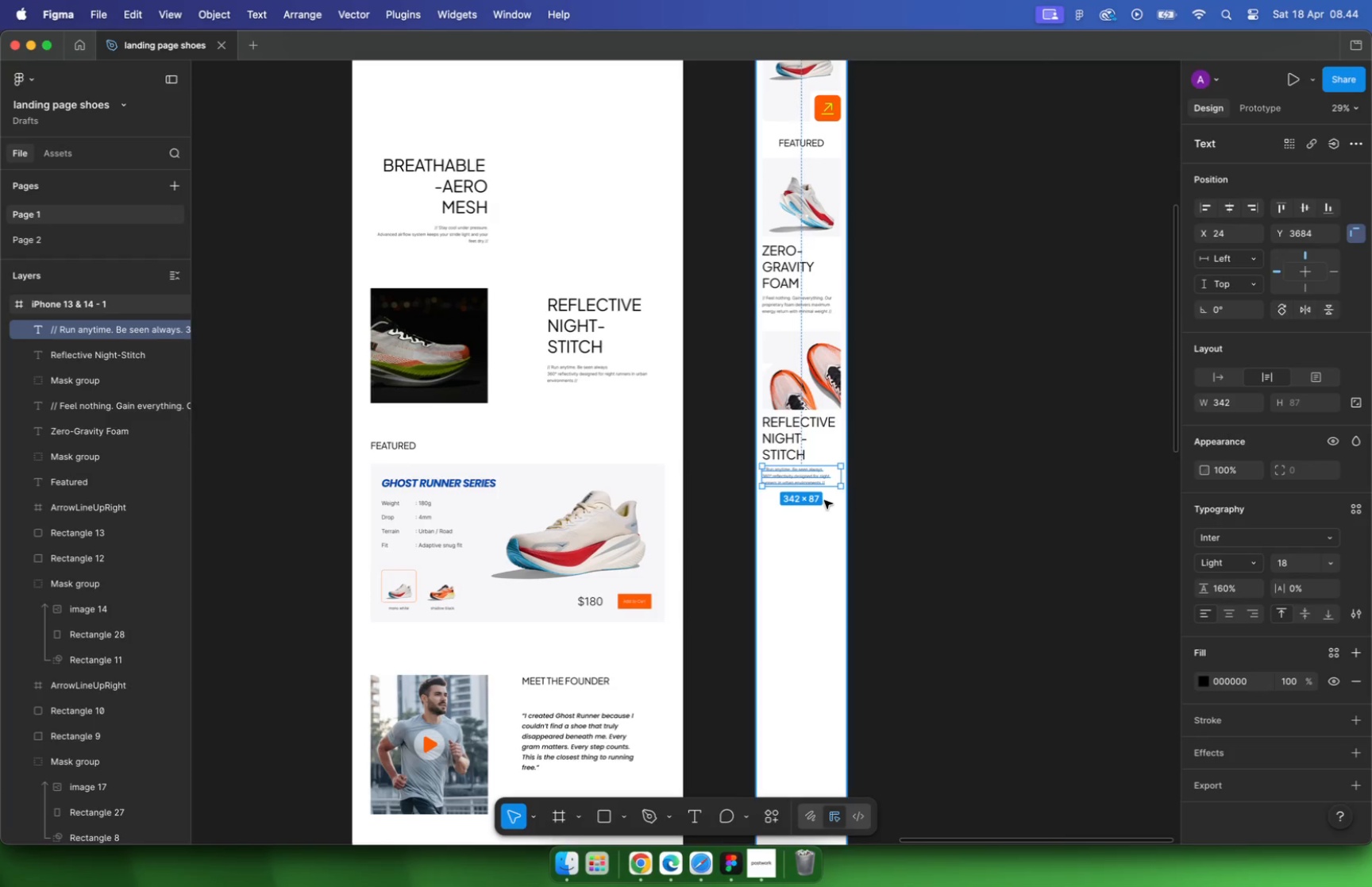 
hold_key(key=ShiftLeft, duration=0.46)
 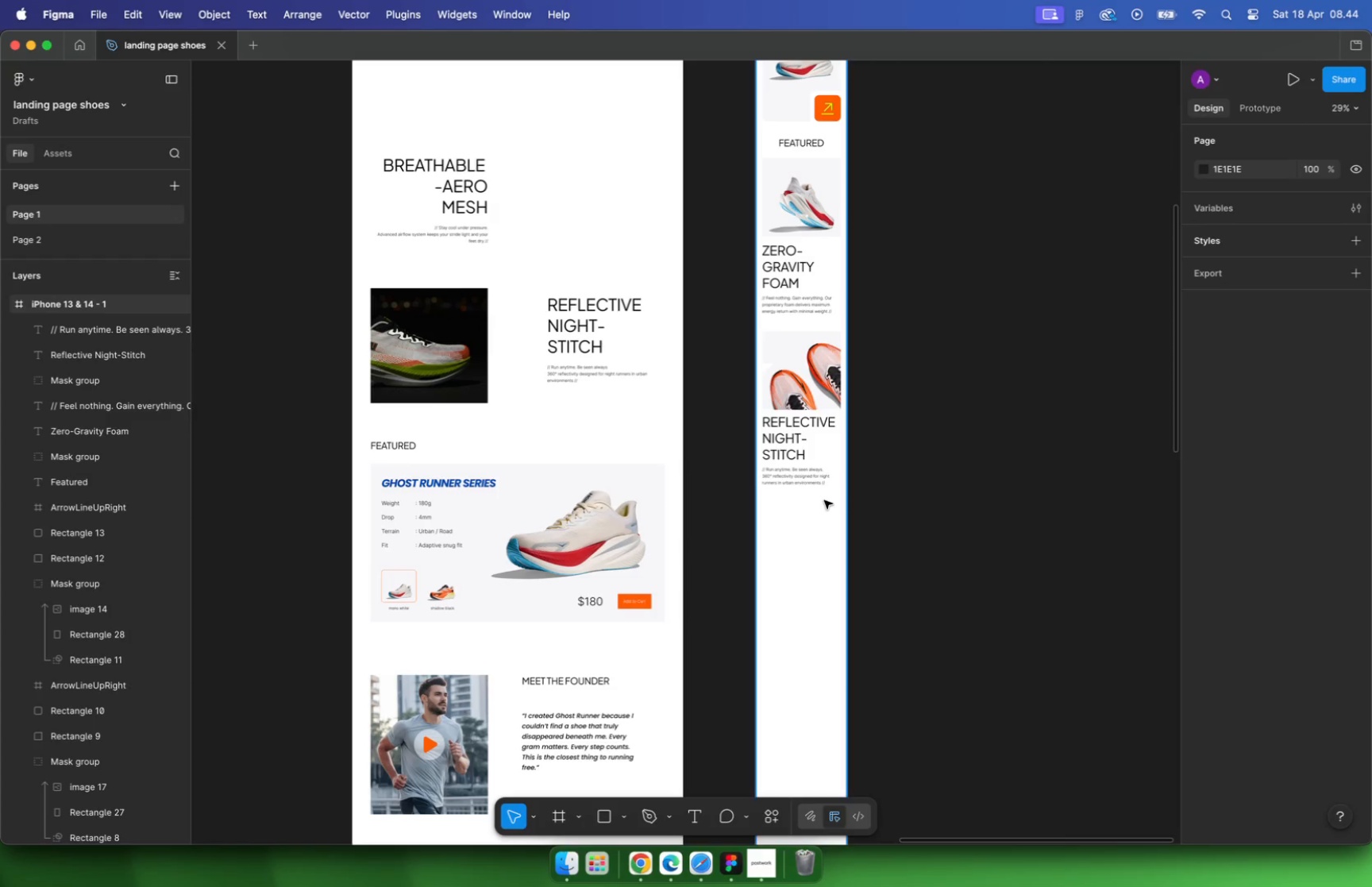 
left_click_drag(start_coordinate=[820, 474], to_coordinate=[824, 788])
 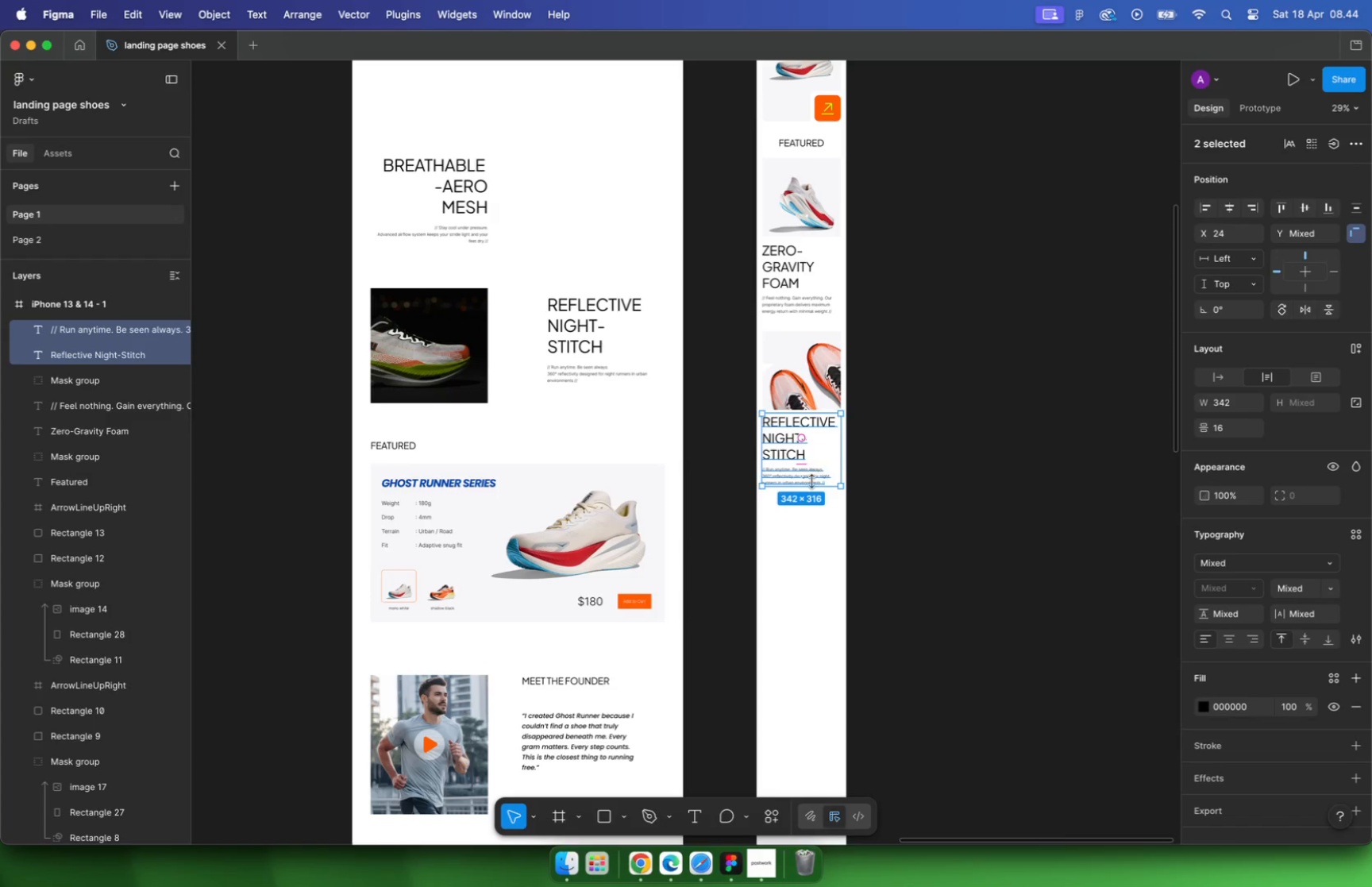 
hold_key(key=ShiftLeft, duration=0.94)
 